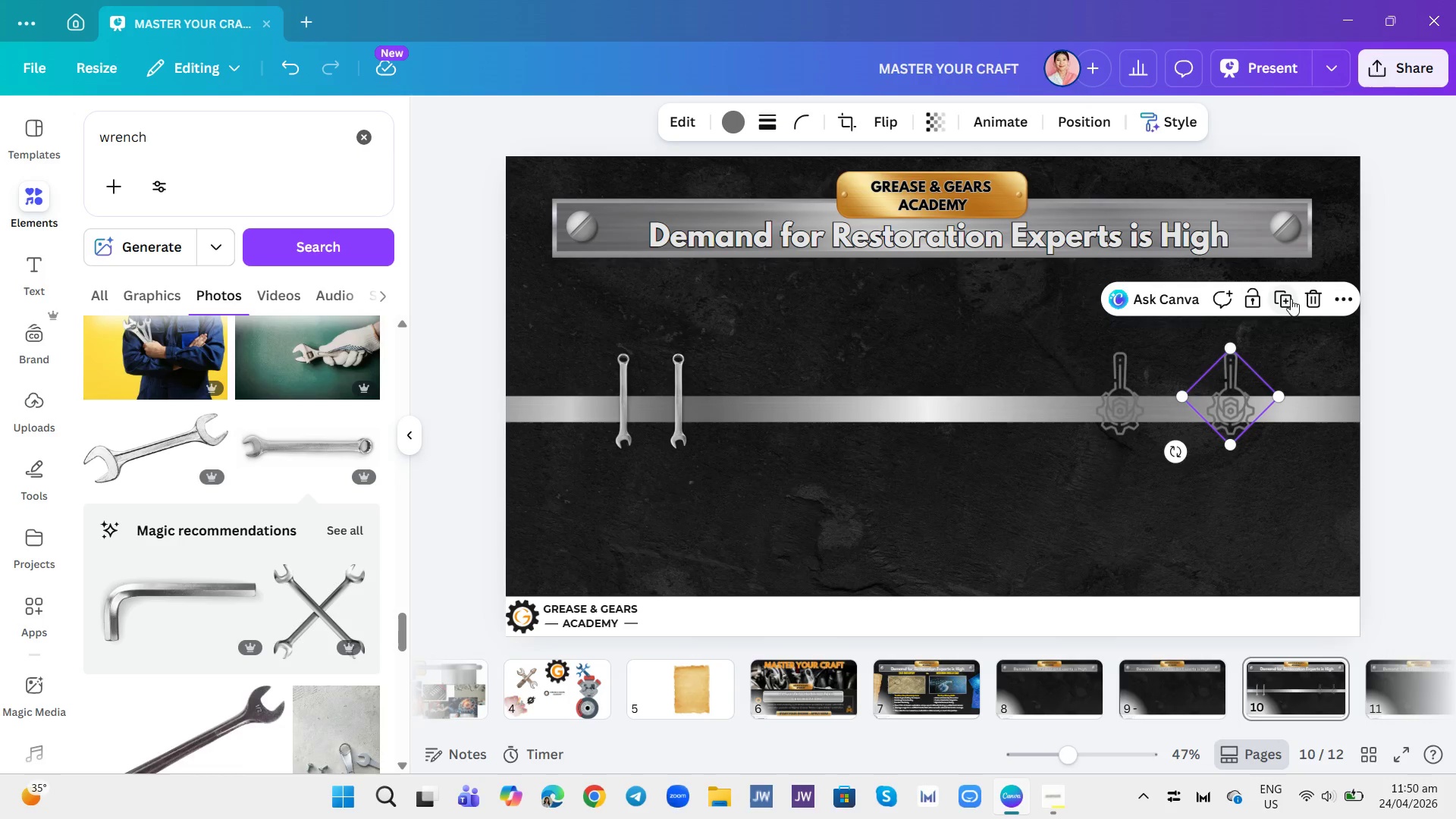 
left_click([1314, 291])
 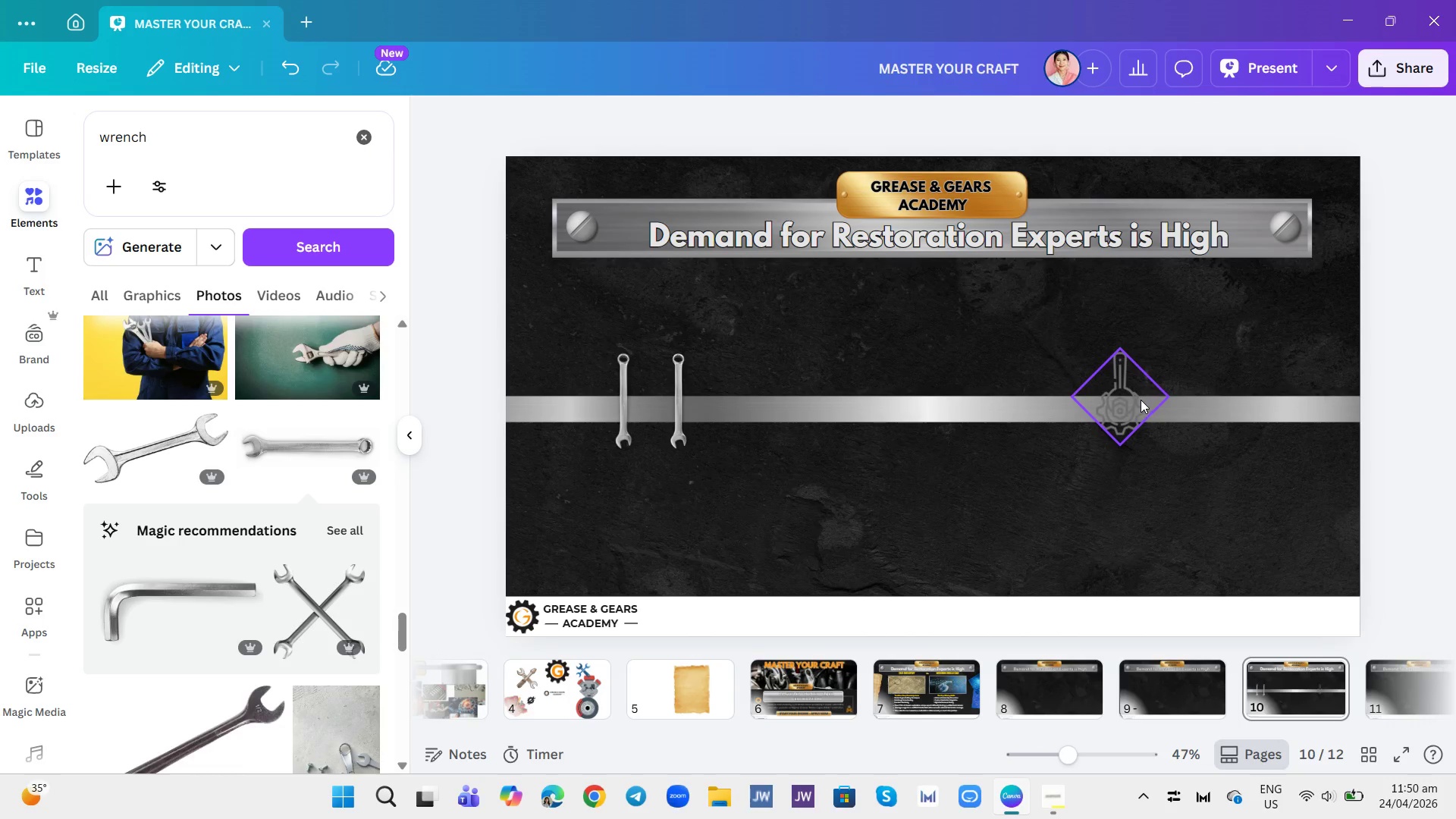 
left_click([1137, 400])
 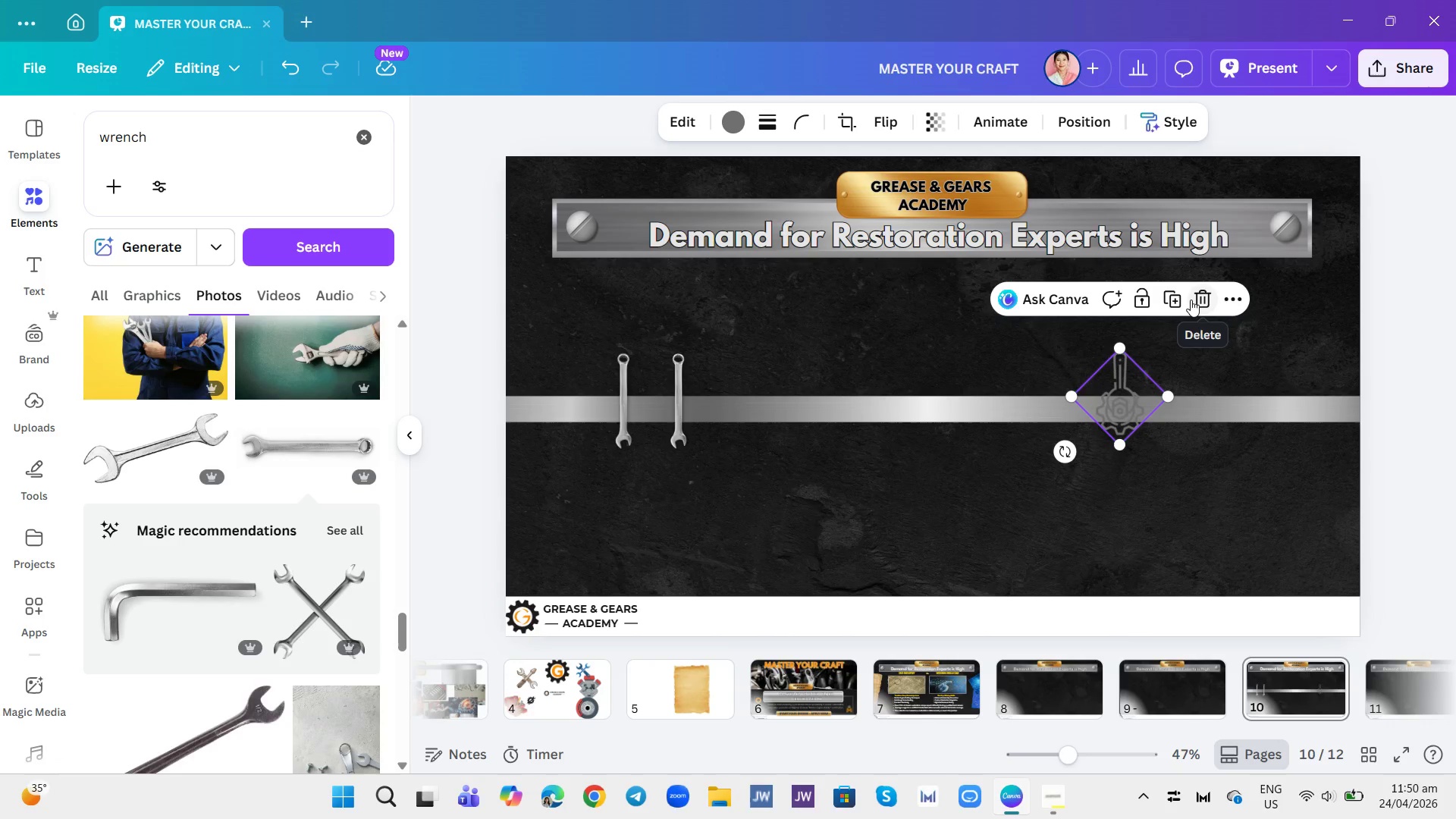 
left_click([1197, 300])
 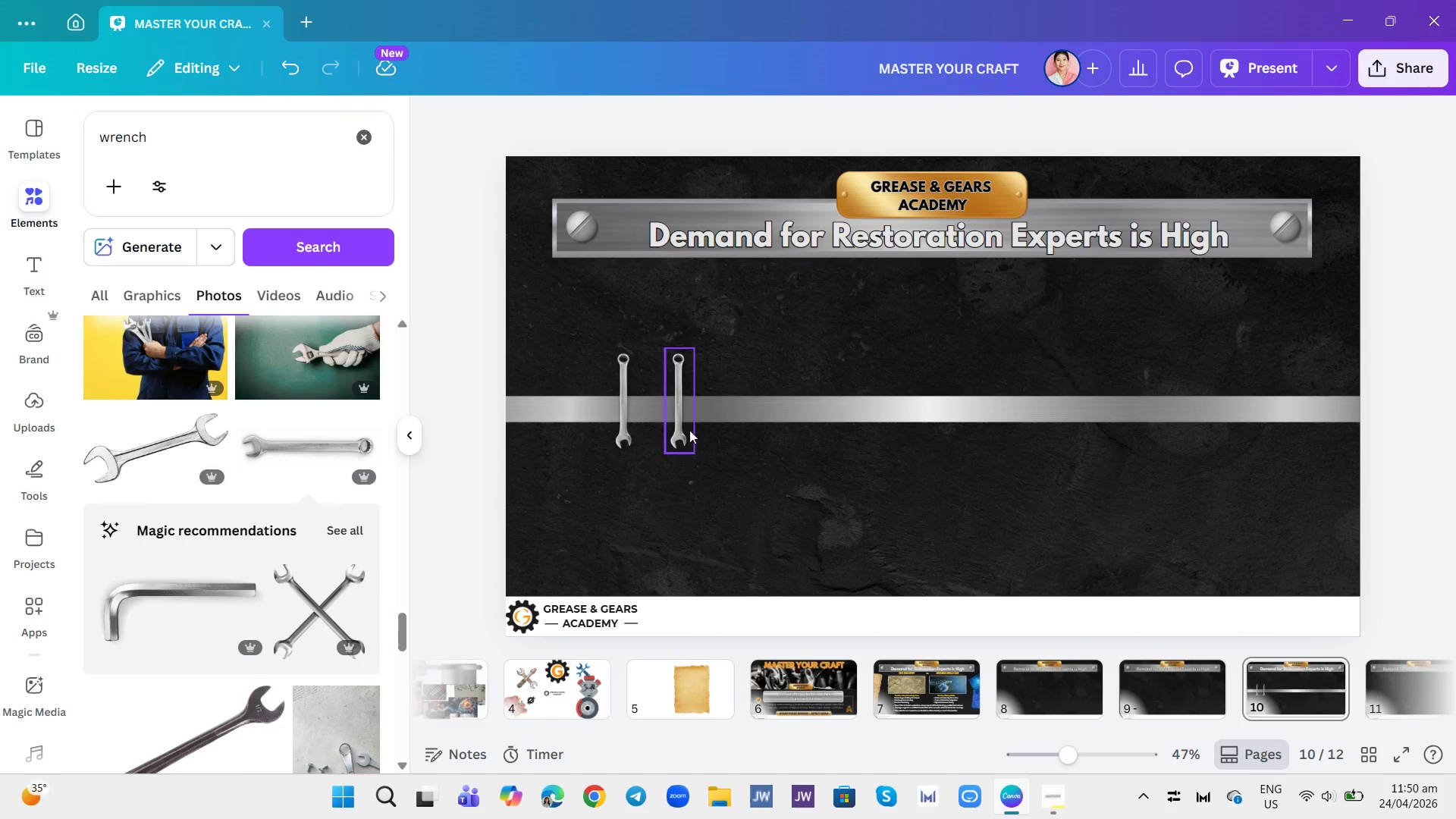 
left_click([687, 430])
 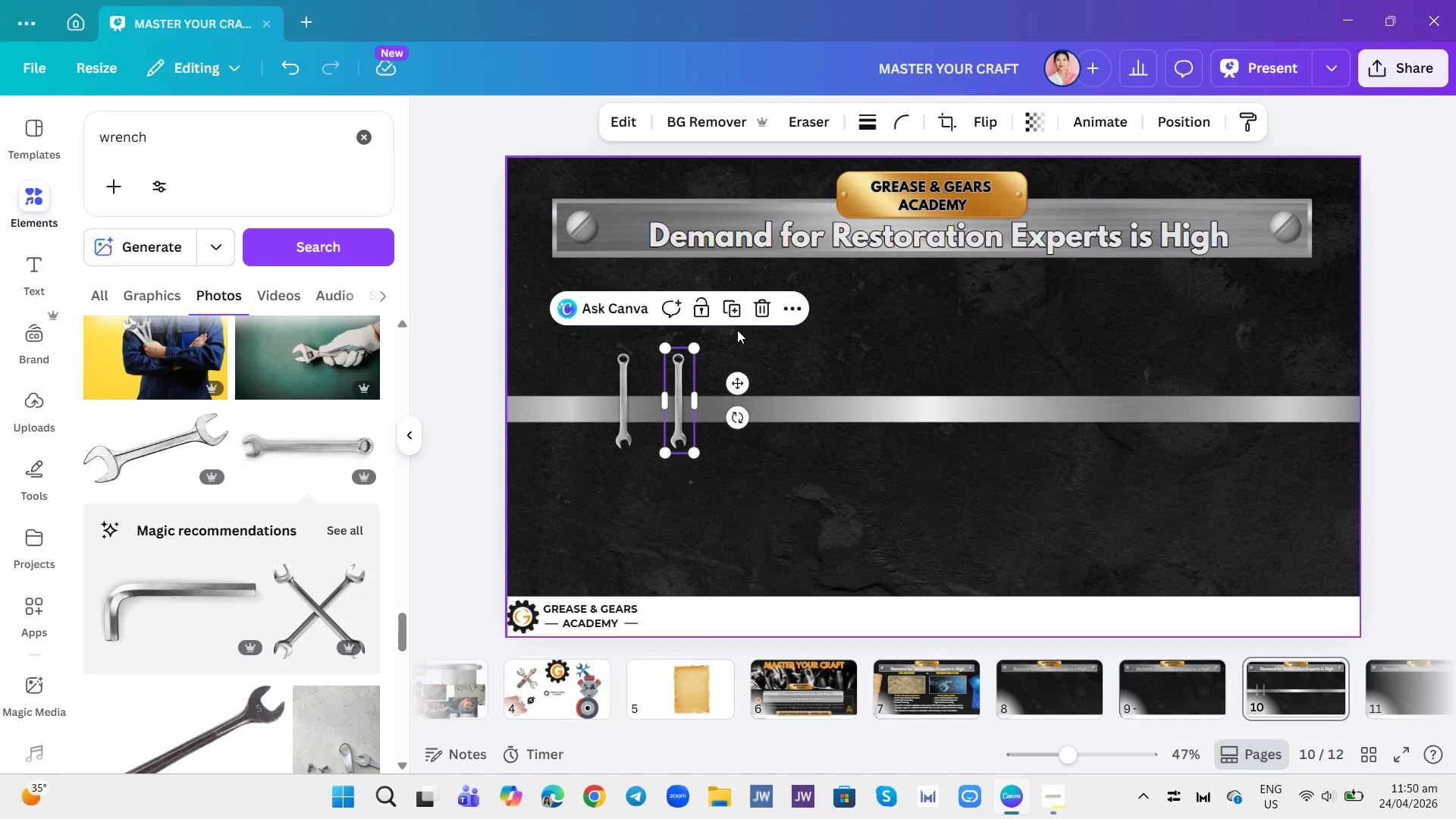 
left_click([736, 316])
 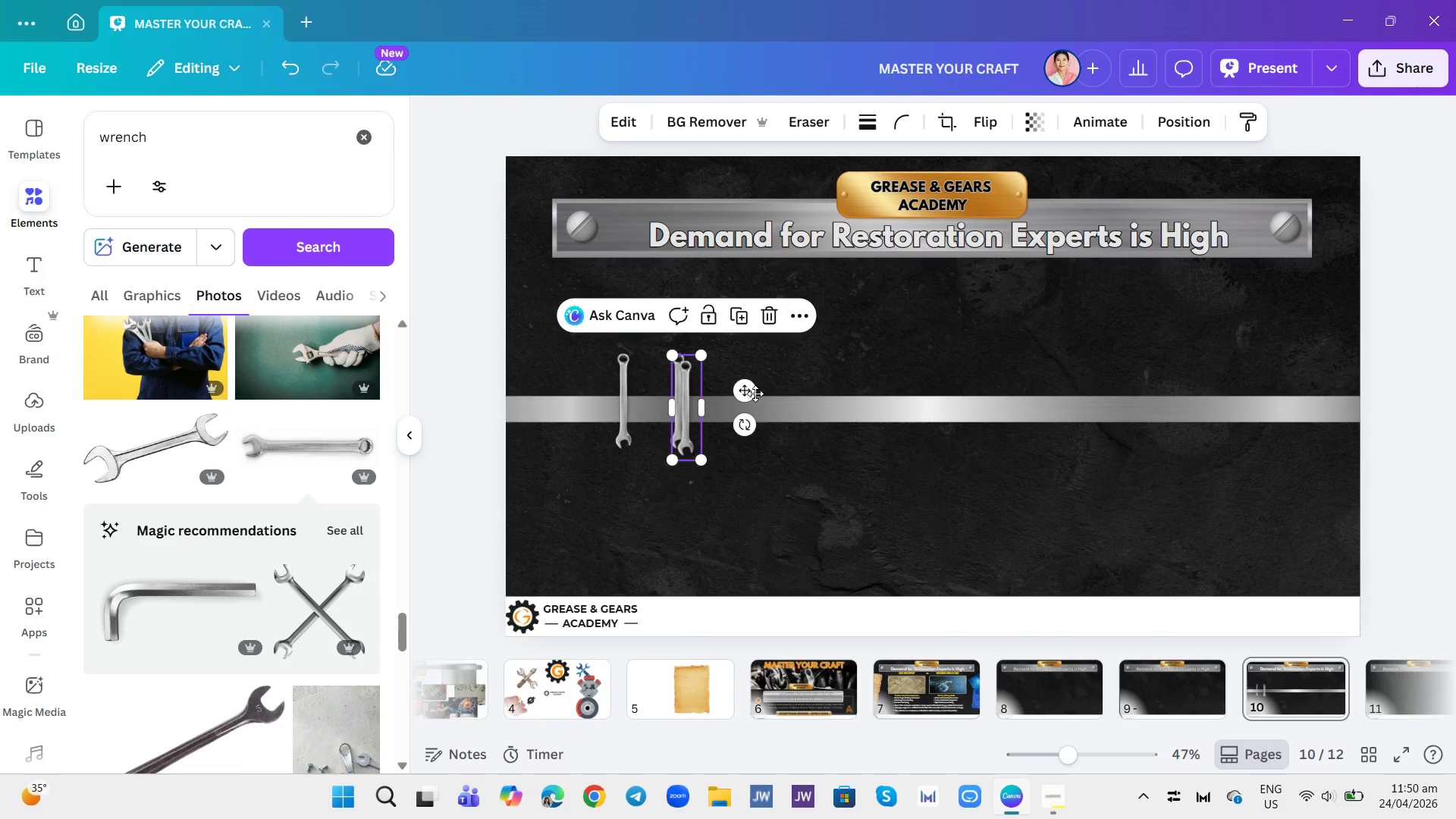 
left_click([726, 382])
 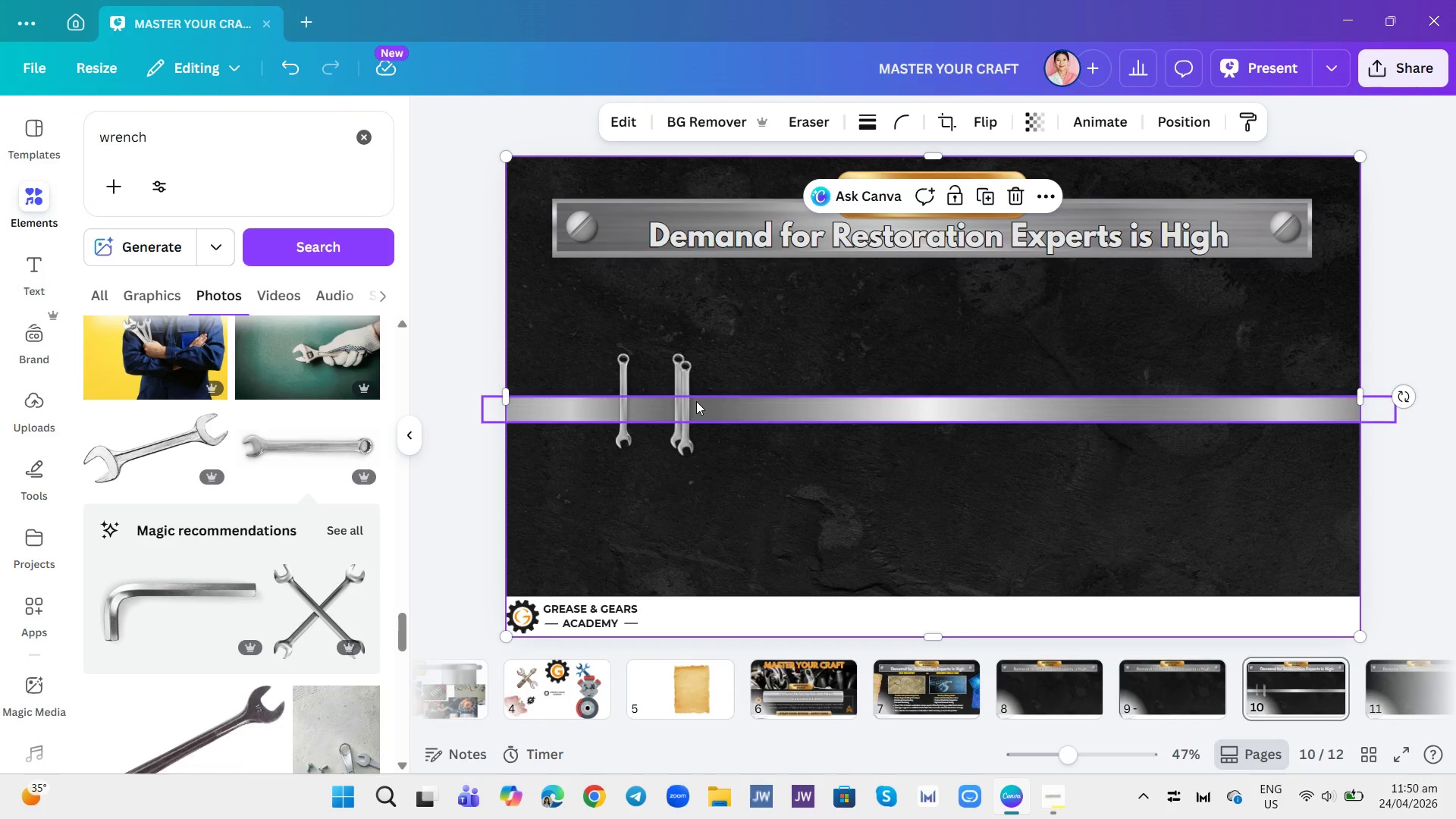 
left_click([690, 401])
 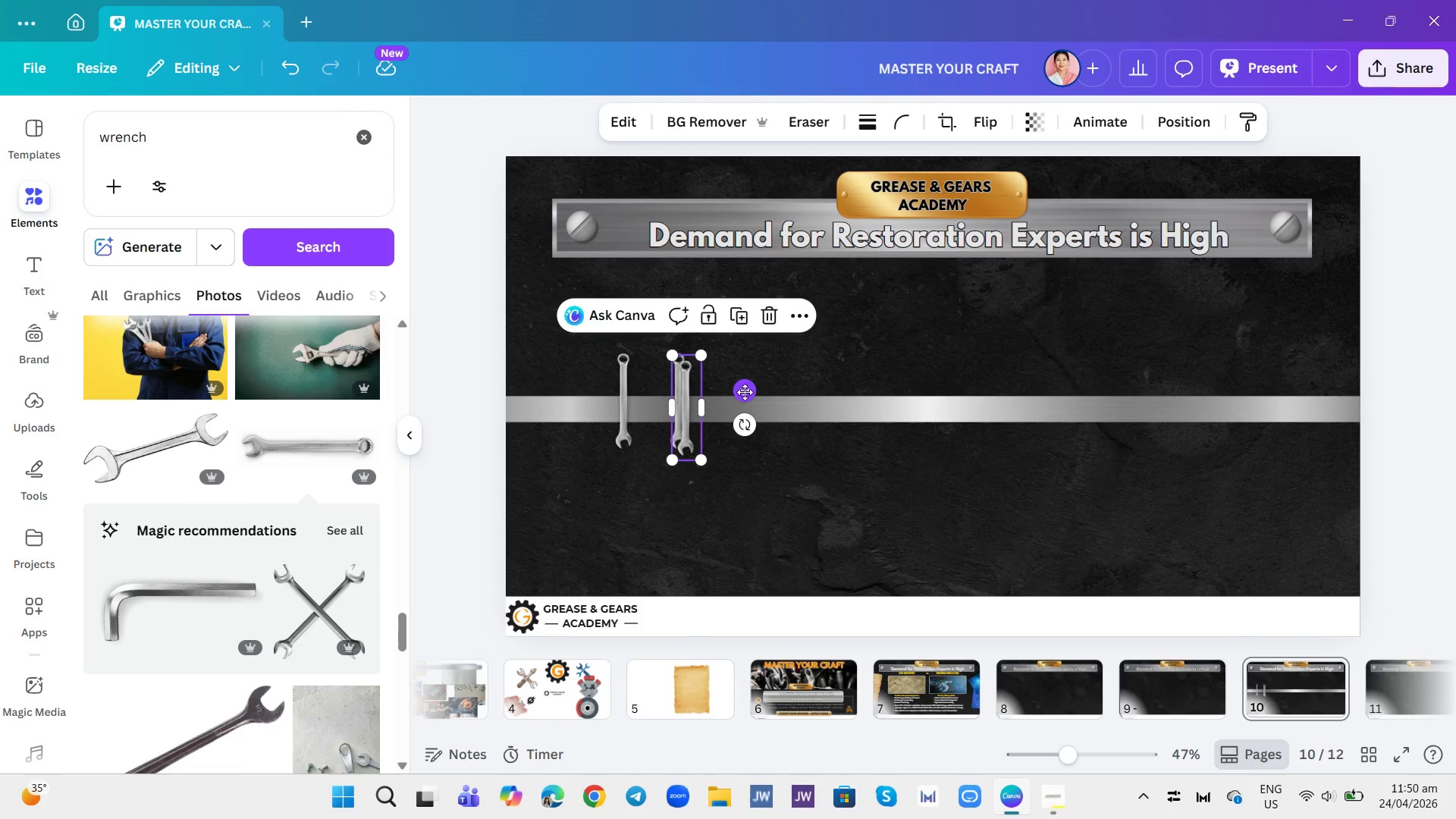 
left_click_drag(start_coordinate=[742, 397], to_coordinate=[777, 393])
 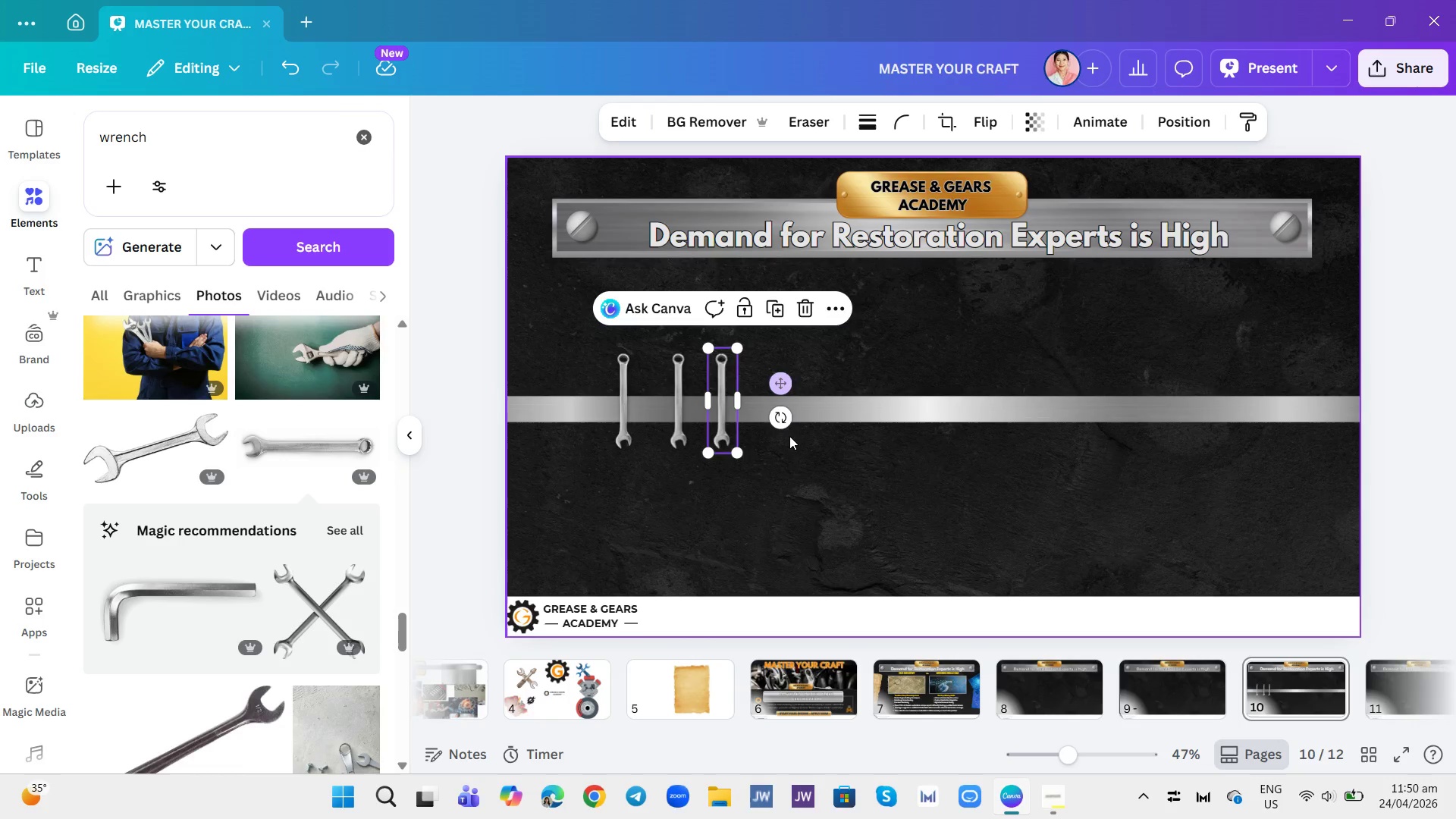 
left_click([789, 436])
 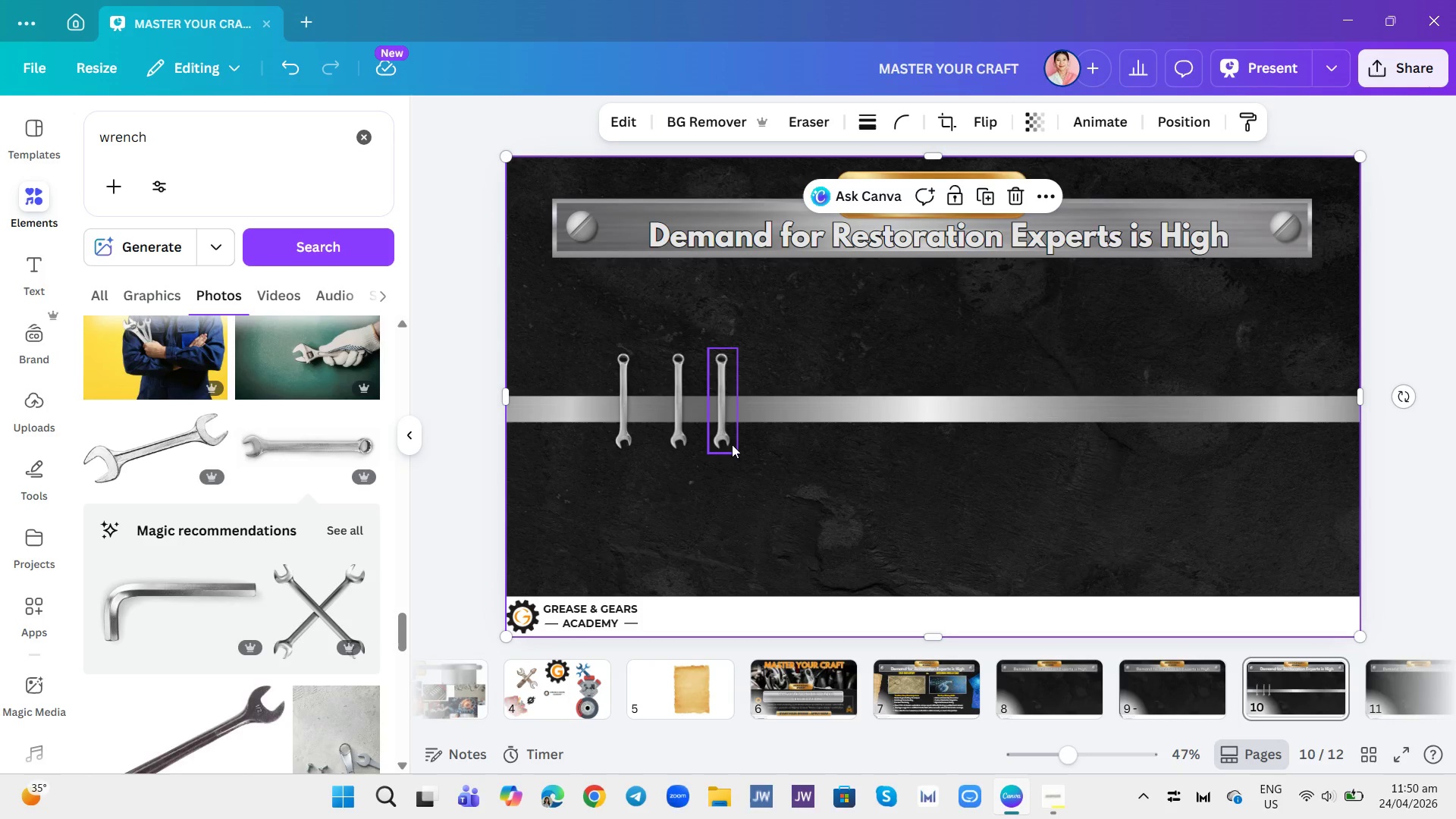 
left_click([730, 440])
 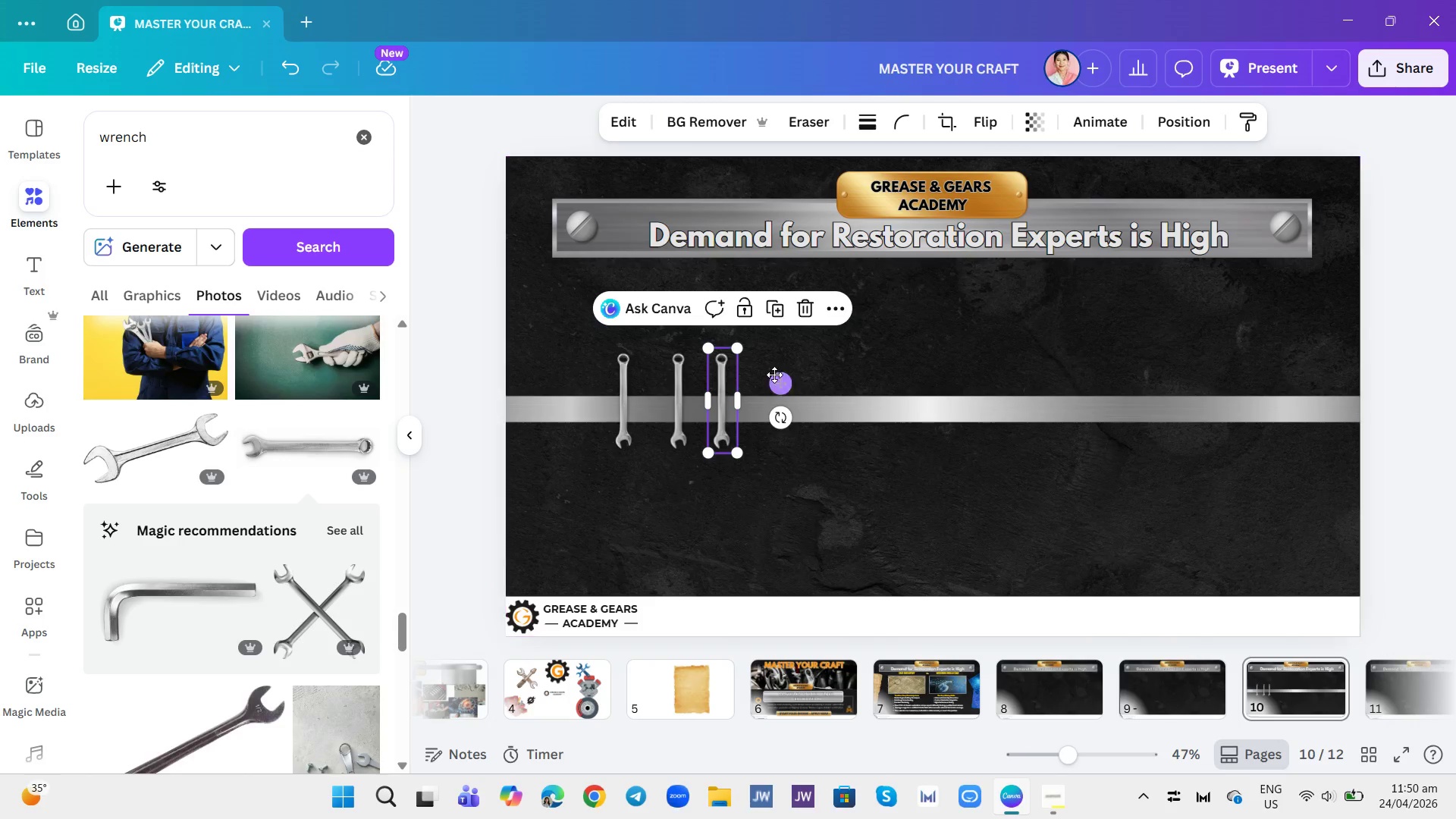 
left_click_drag(start_coordinate=[774, 375], to_coordinate=[780, 375])
 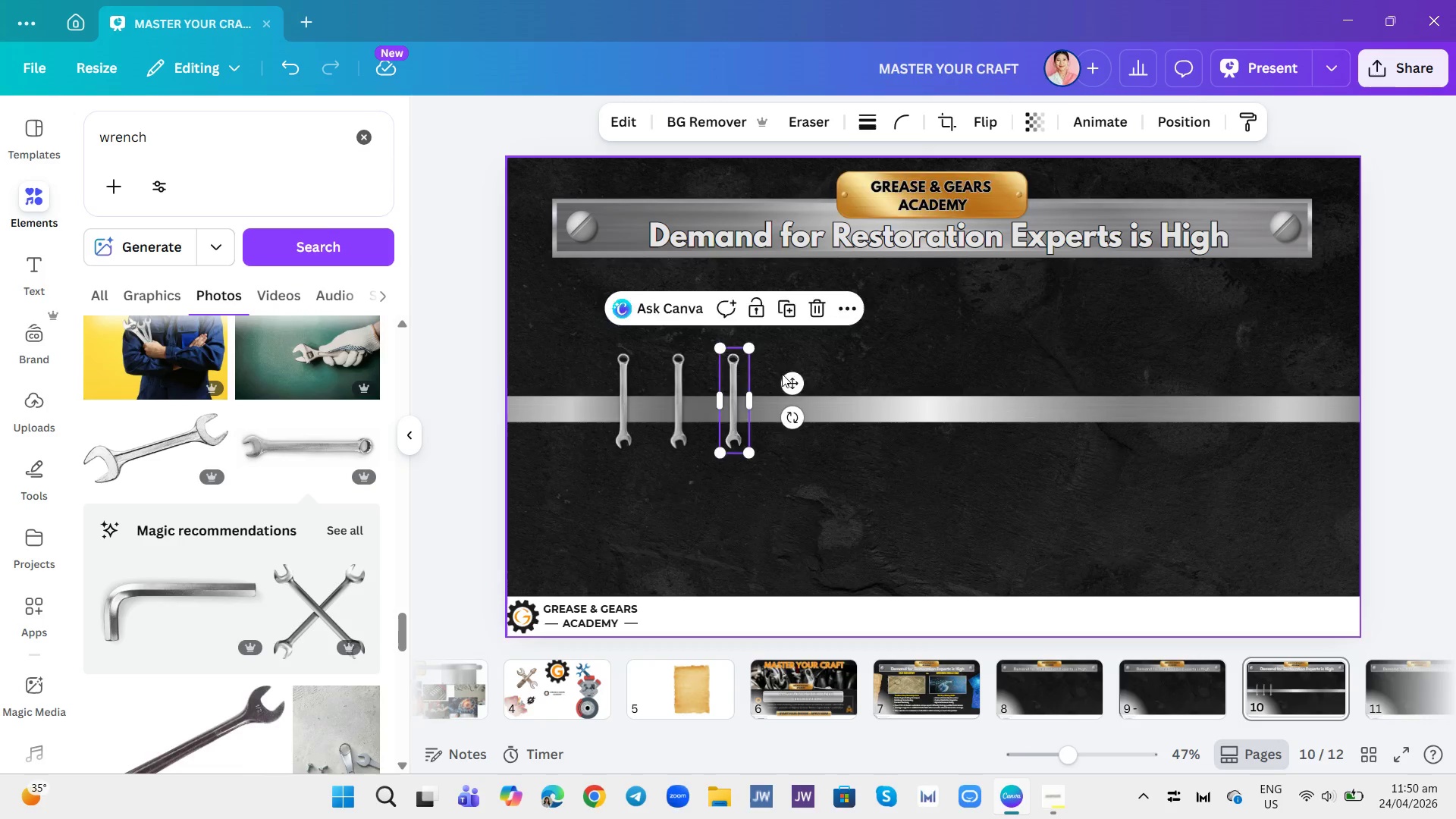 
left_click([782, 374])
 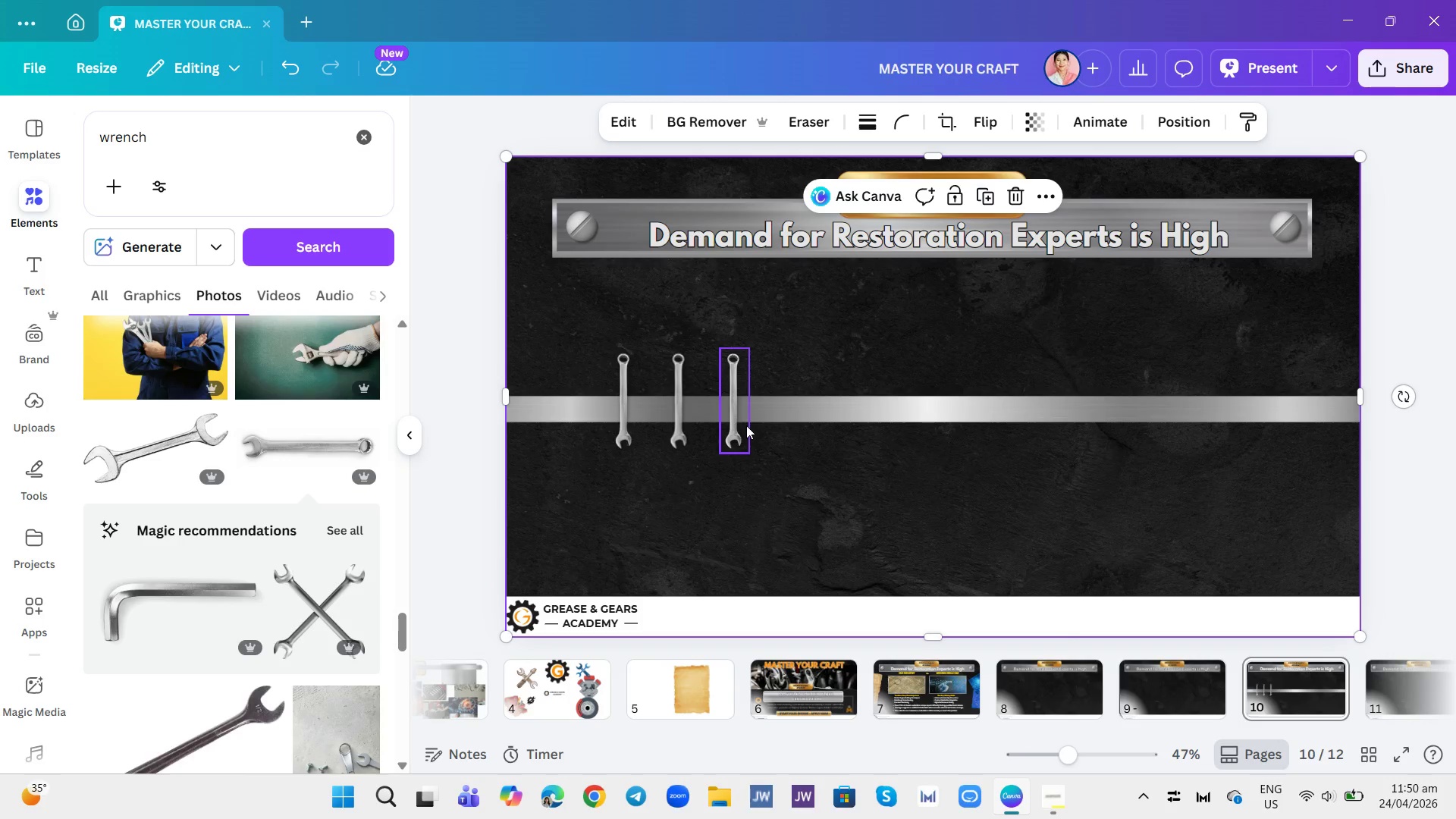 
left_click([744, 425])
 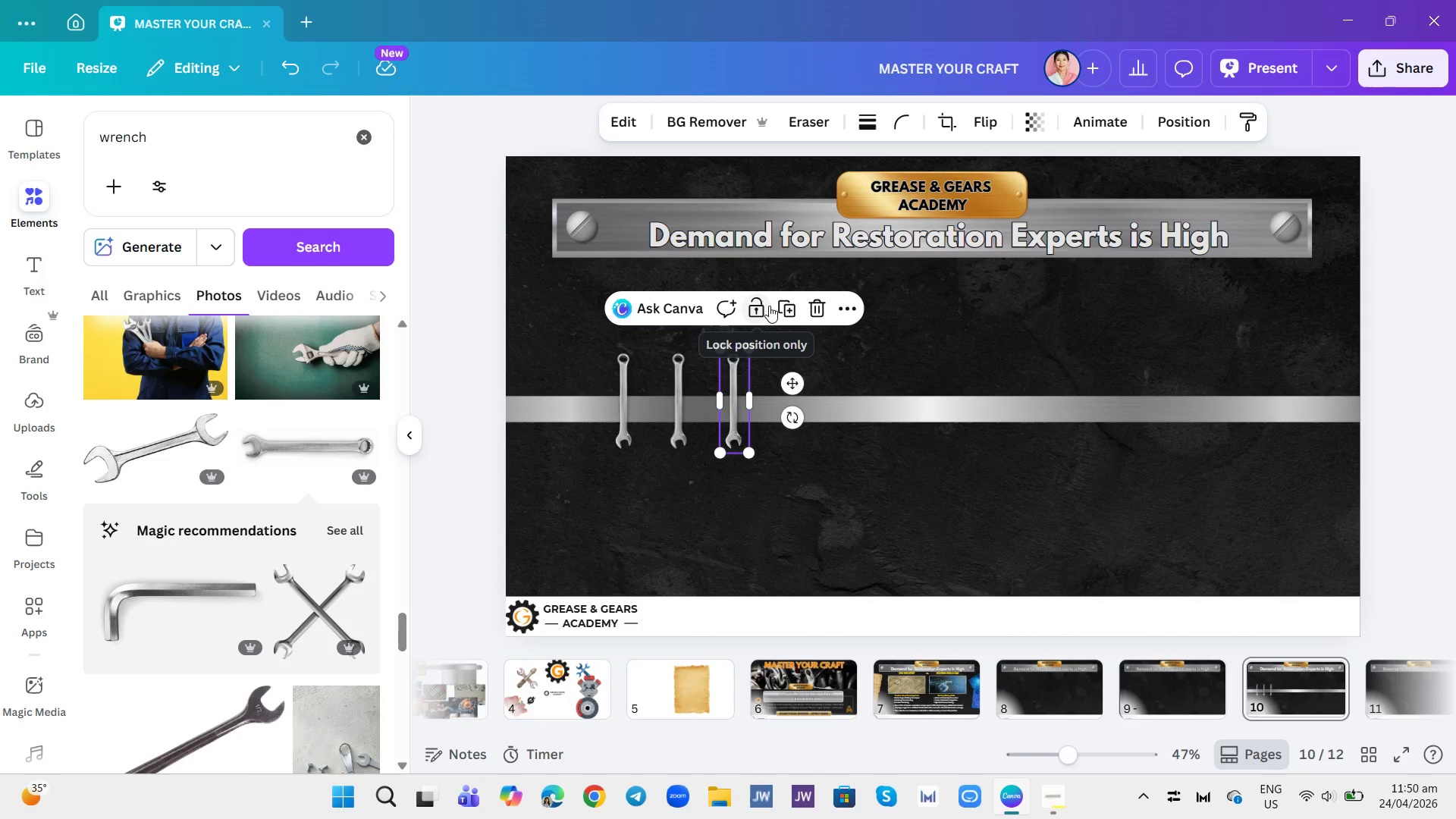 
left_click([777, 301])
 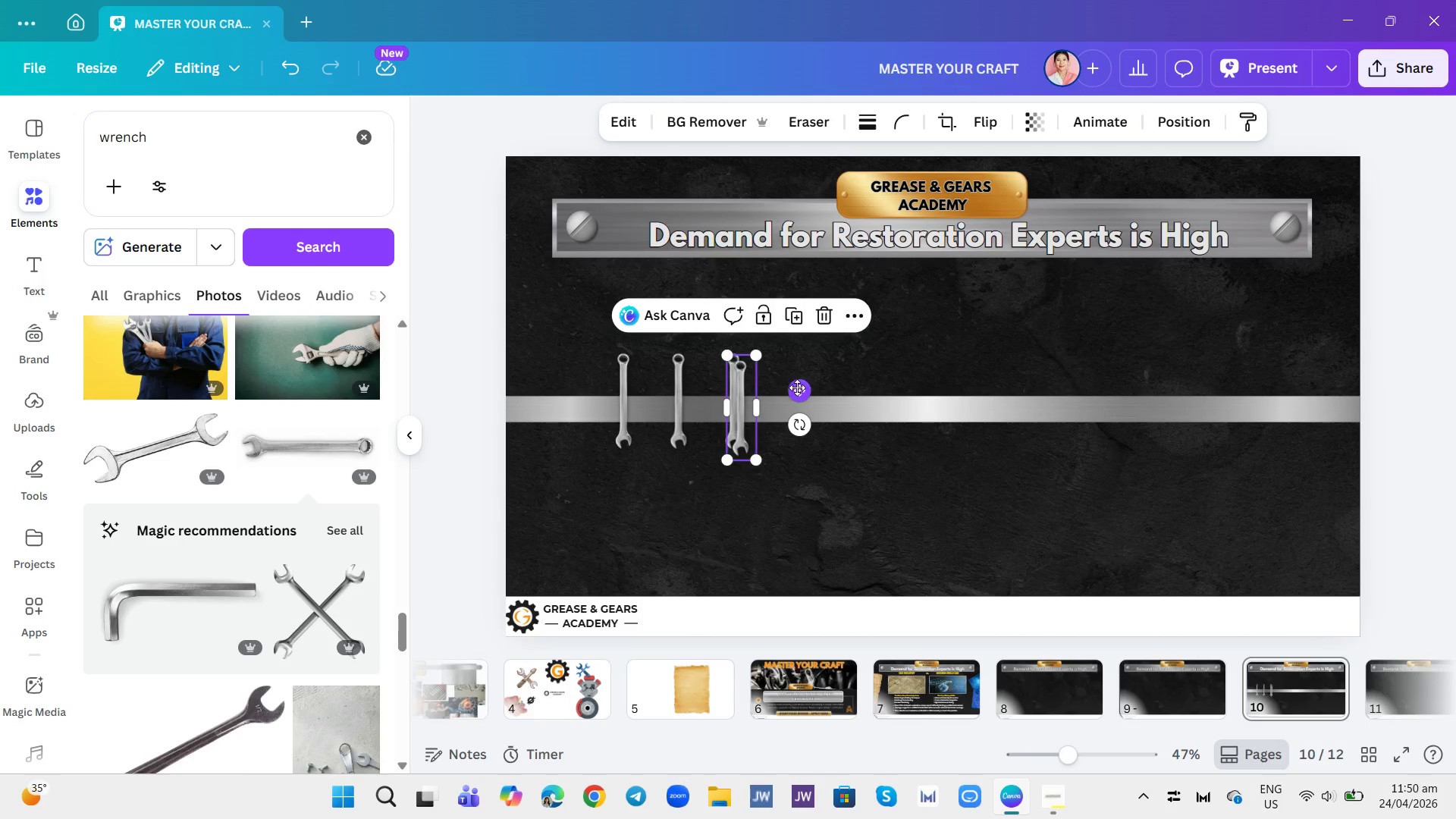 
left_click_drag(start_coordinate=[797, 388], to_coordinate=[841, 379])
 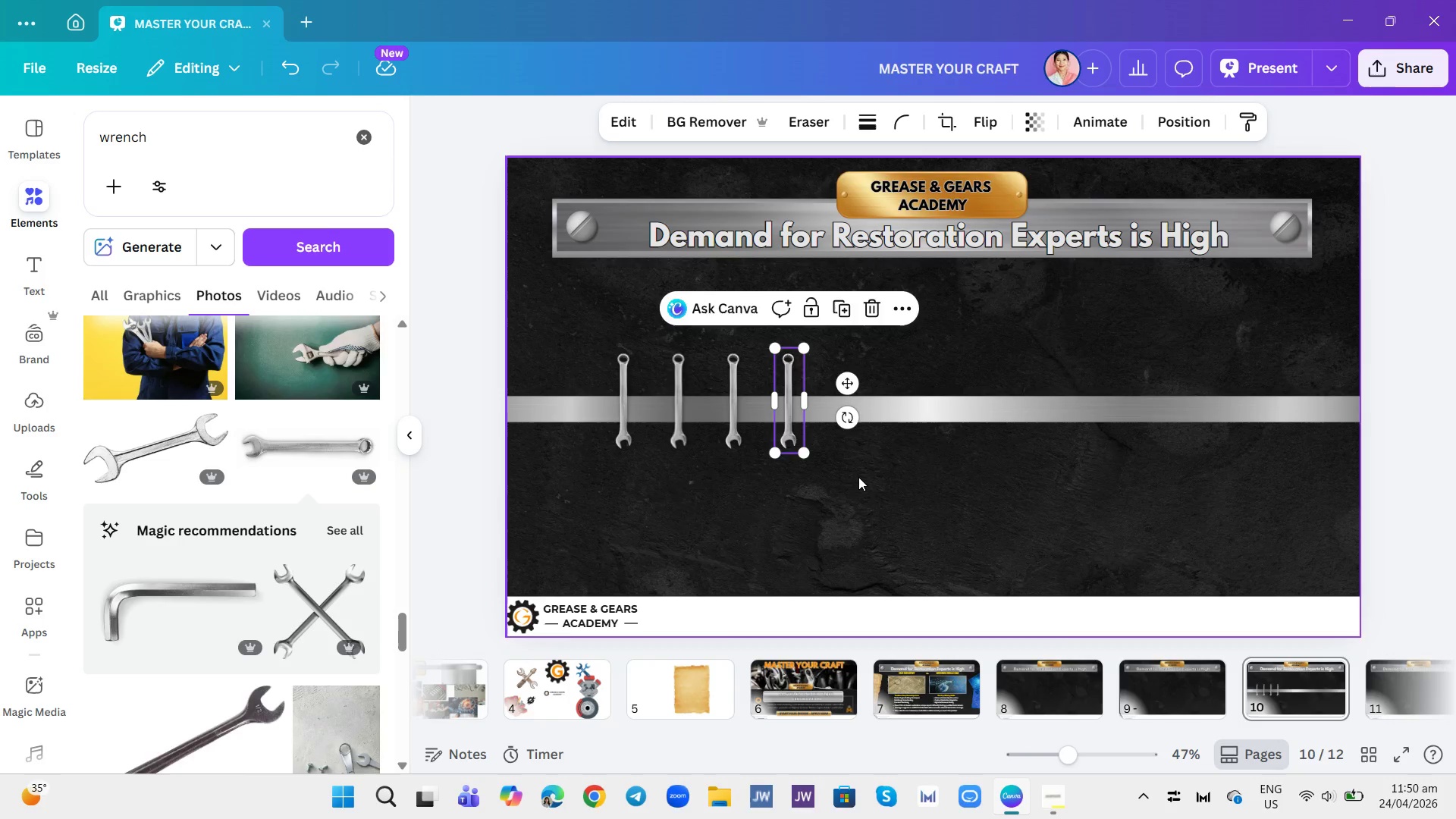 
left_click([858, 477])
 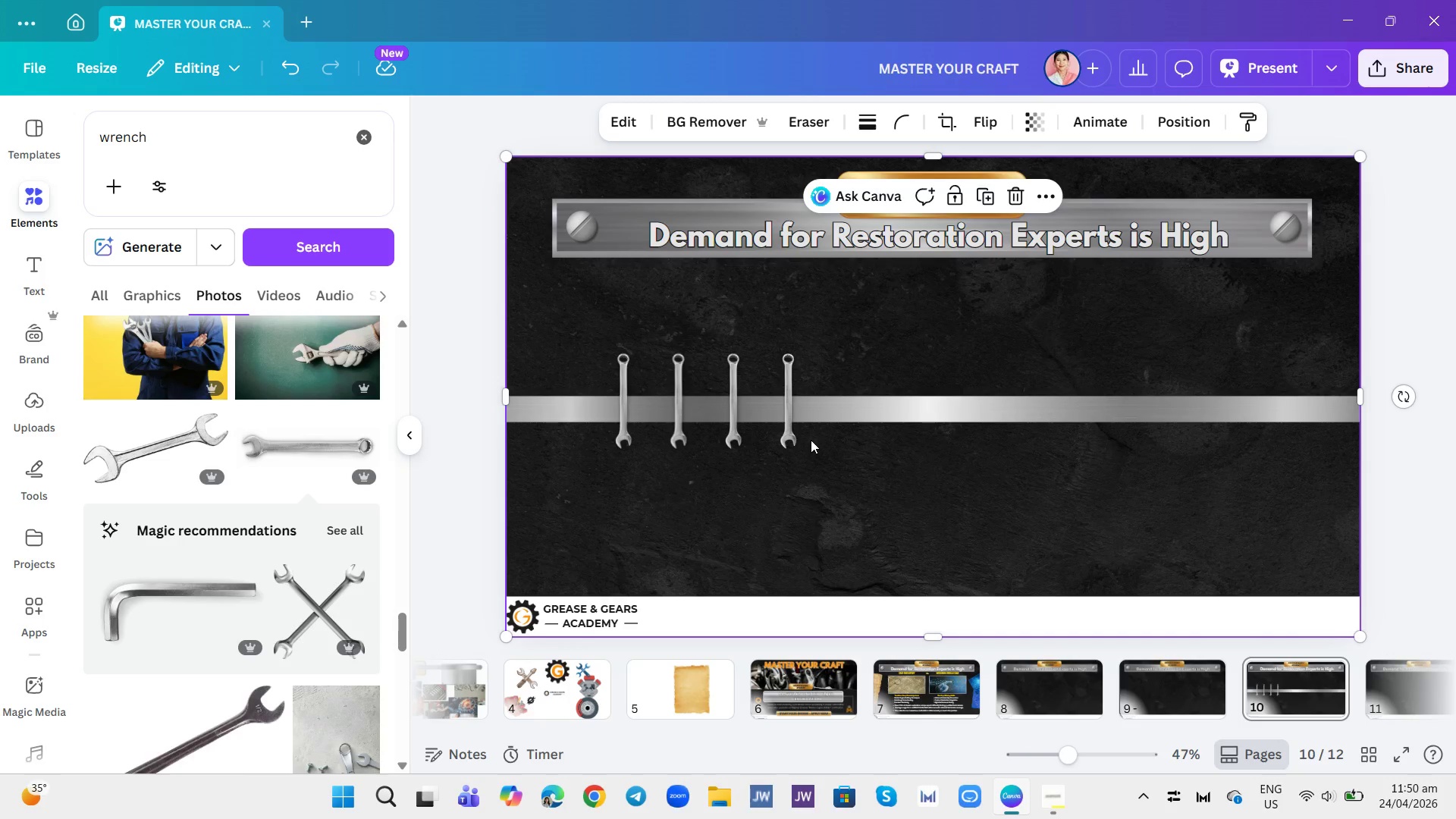 
left_click([802, 432])
 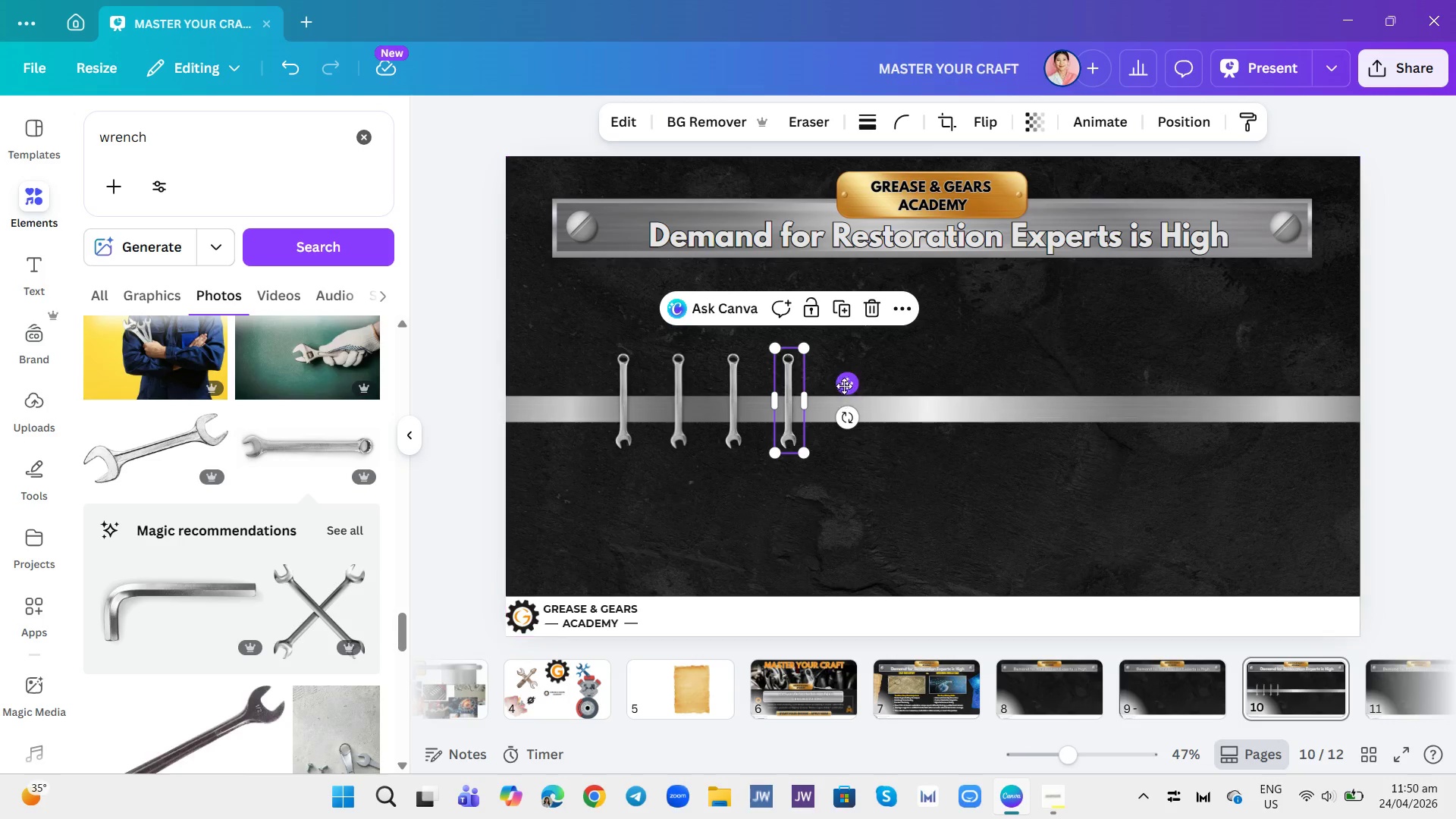 
left_click_drag(start_coordinate=[847, 381], to_coordinate=[843, 381])
 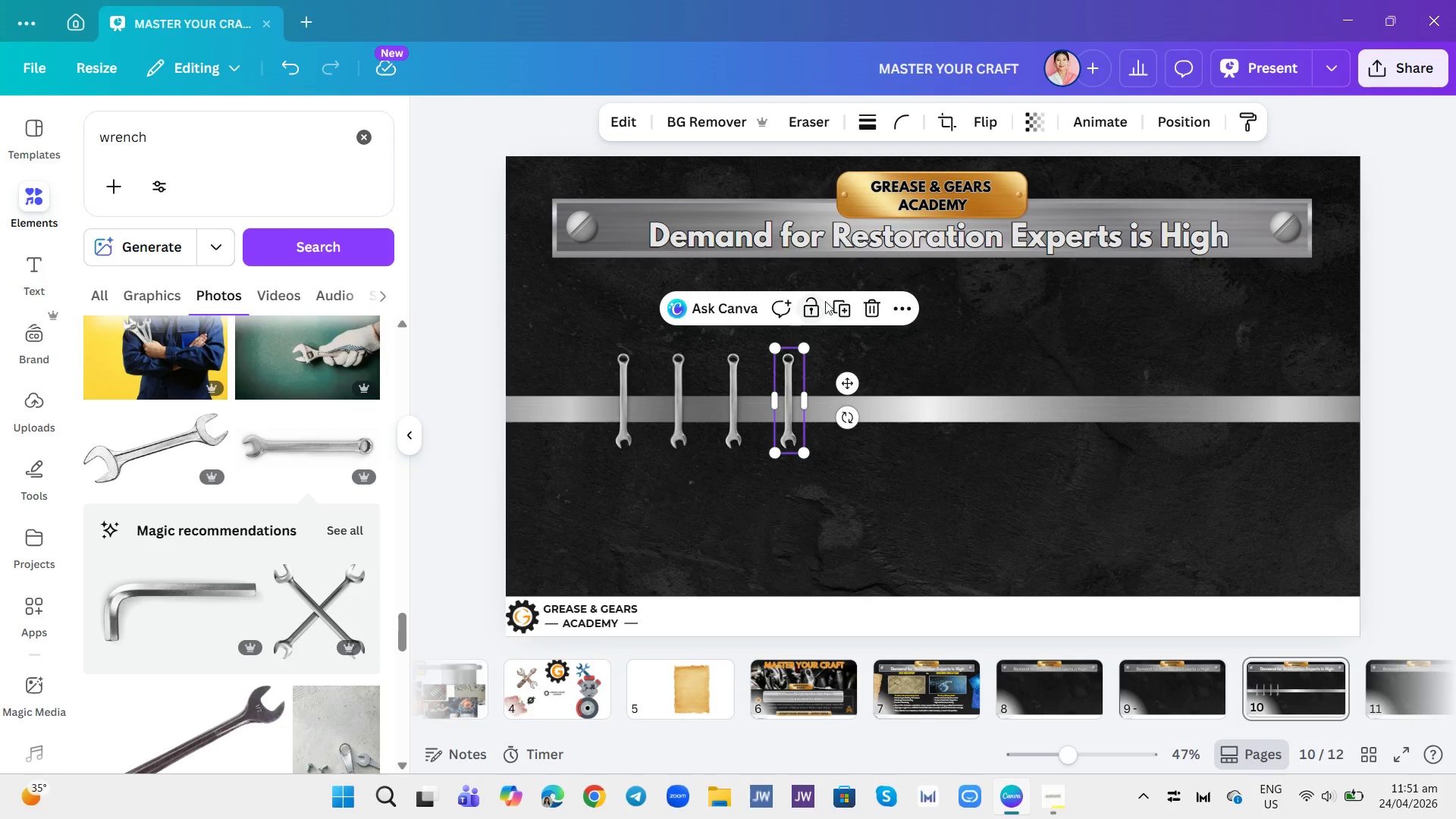 
left_click([836, 309])
 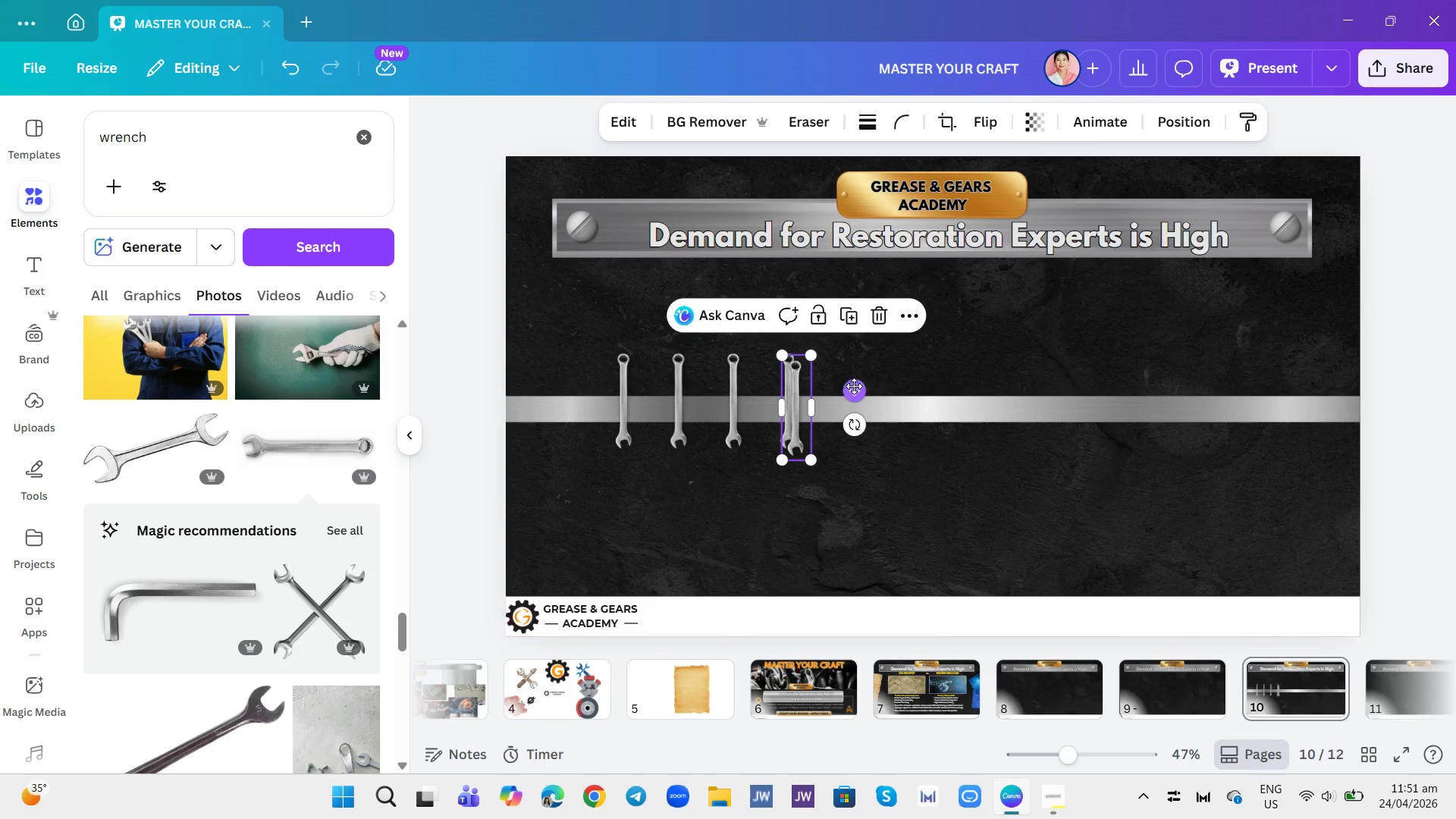 
left_click_drag(start_coordinate=[854, 386], to_coordinate=[900, 381])
 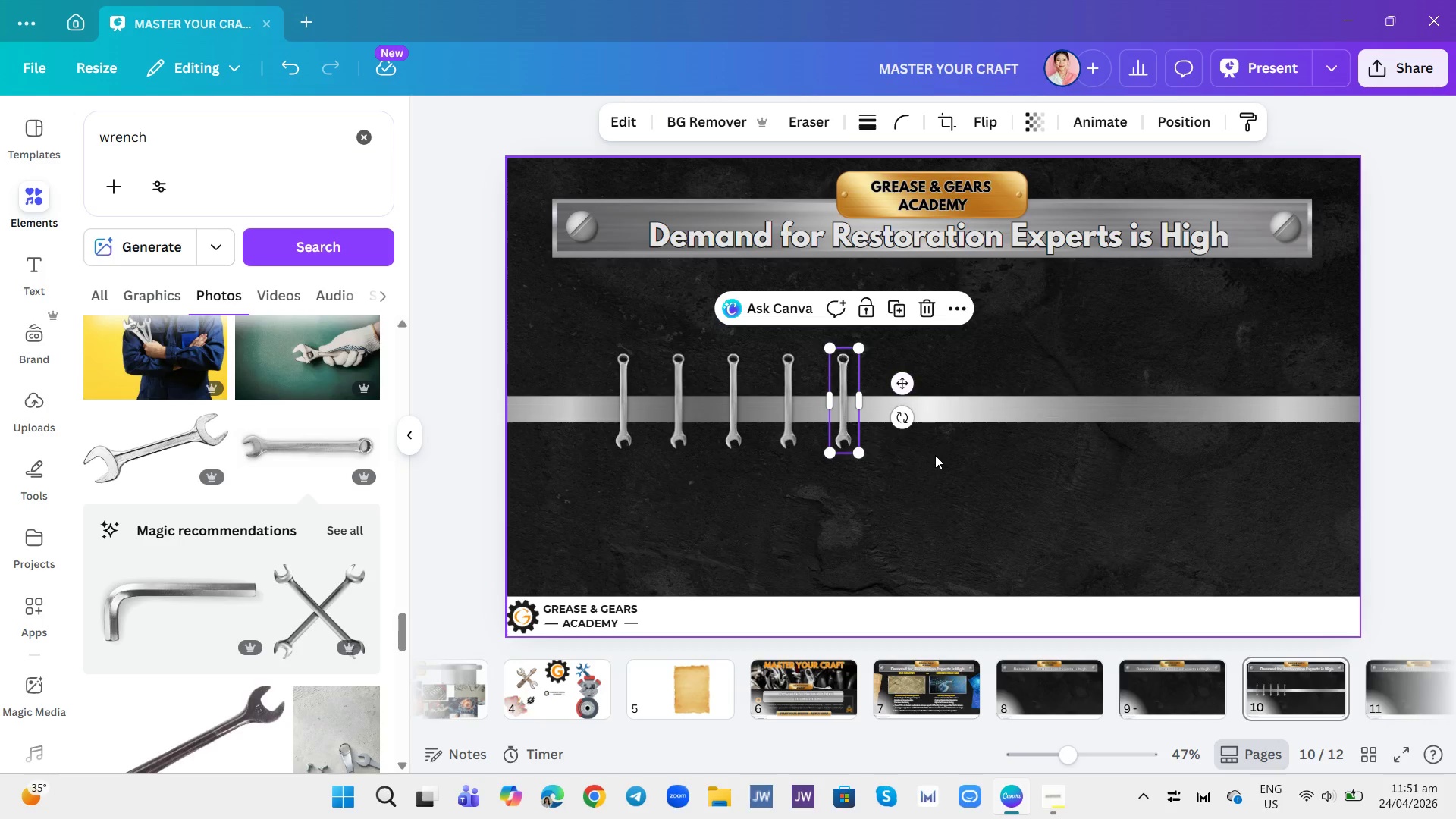 
left_click([935, 455])
 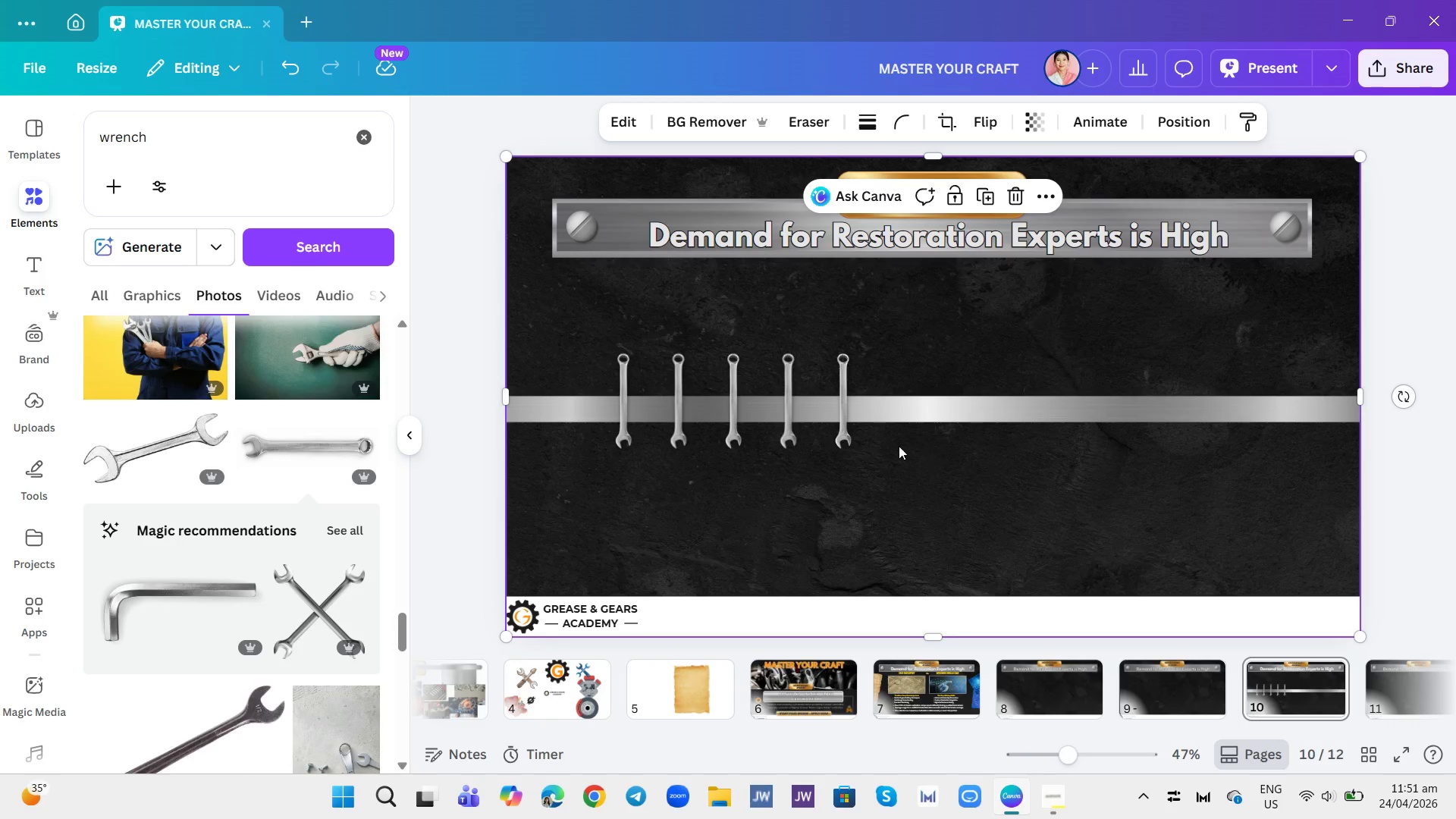 
left_click([858, 426])
 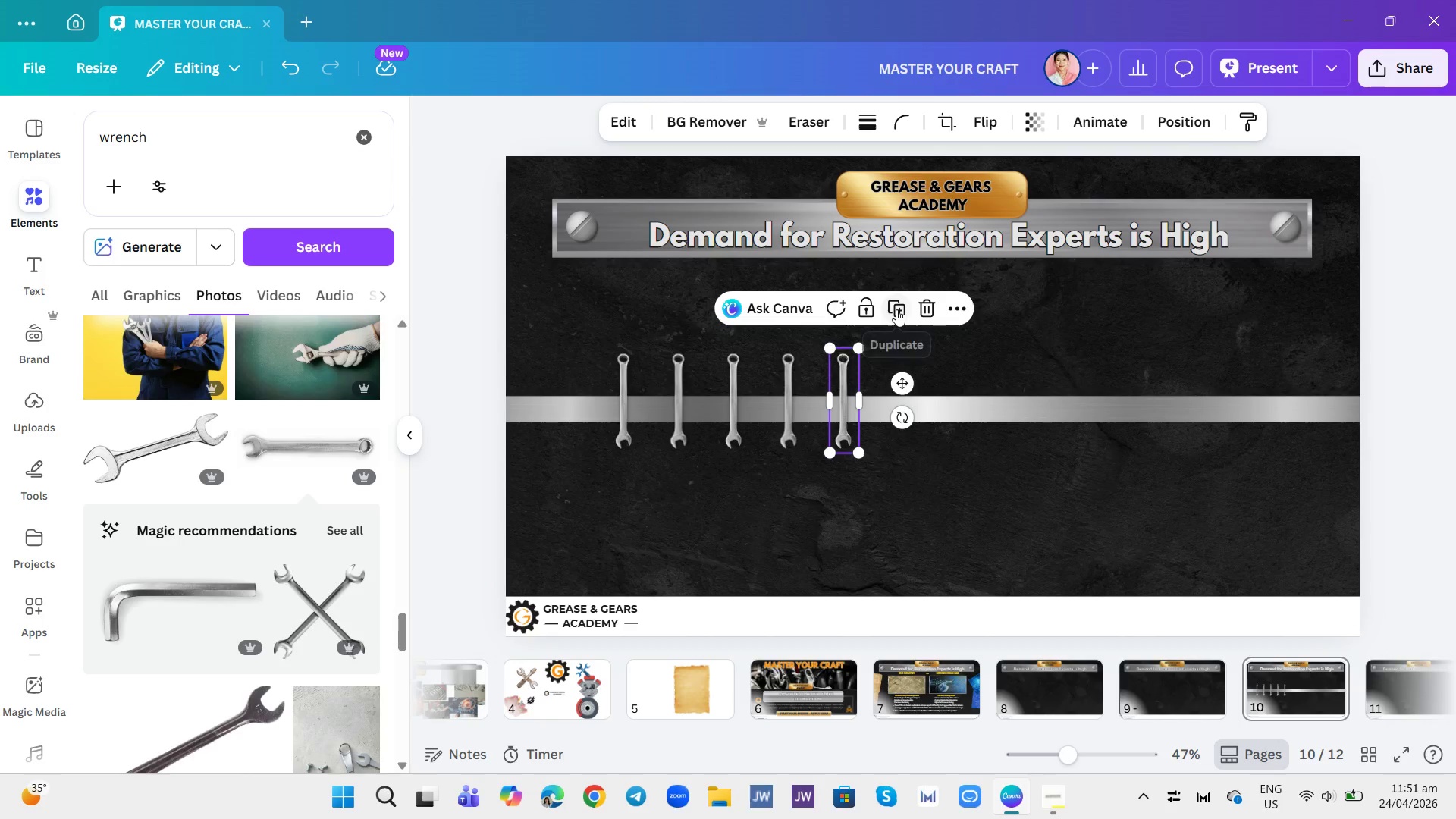 
left_click([896, 309])
 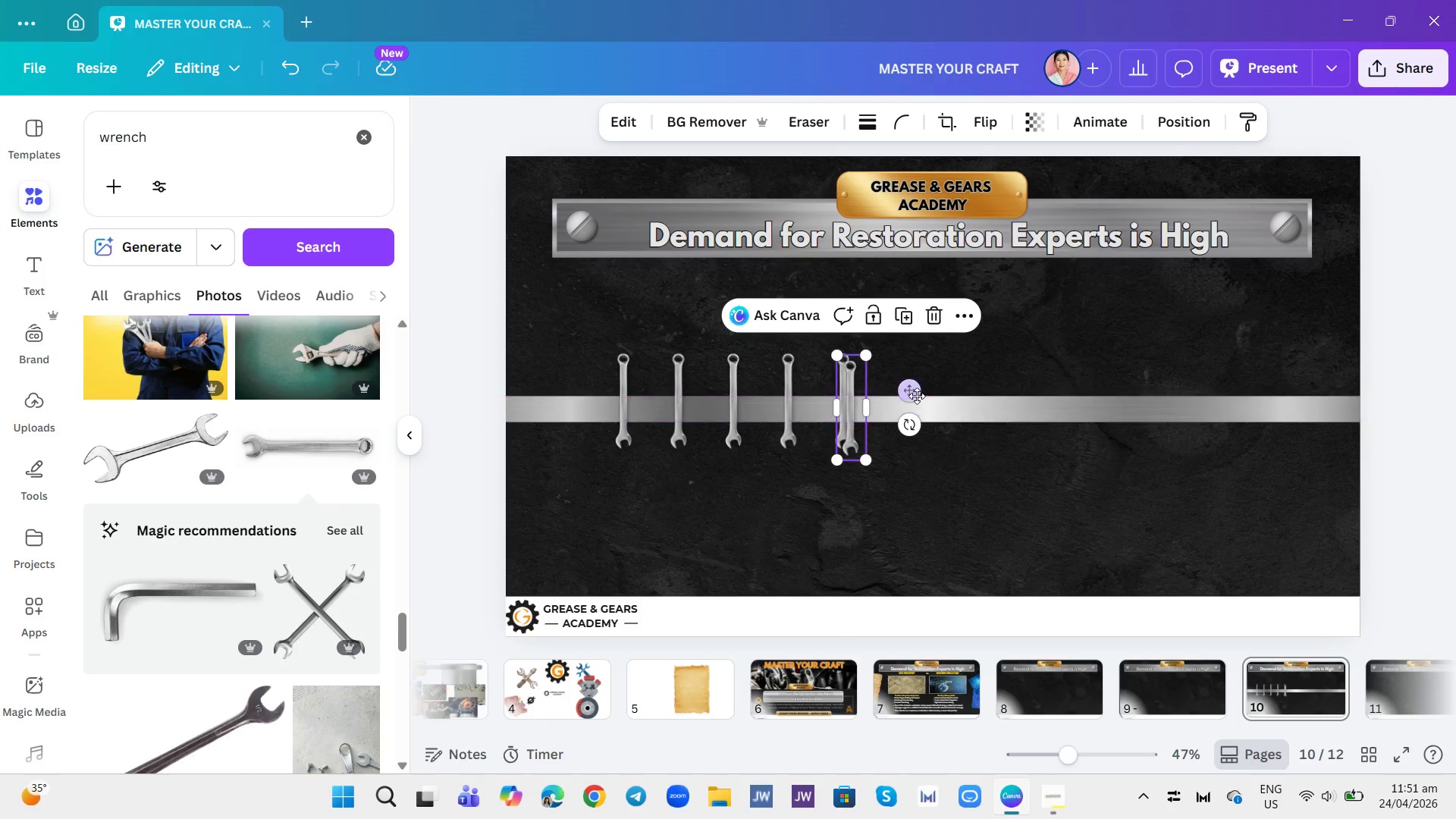 
left_click_drag(start_coordinate=[915, 396], to_coordinate=[964, 389])
 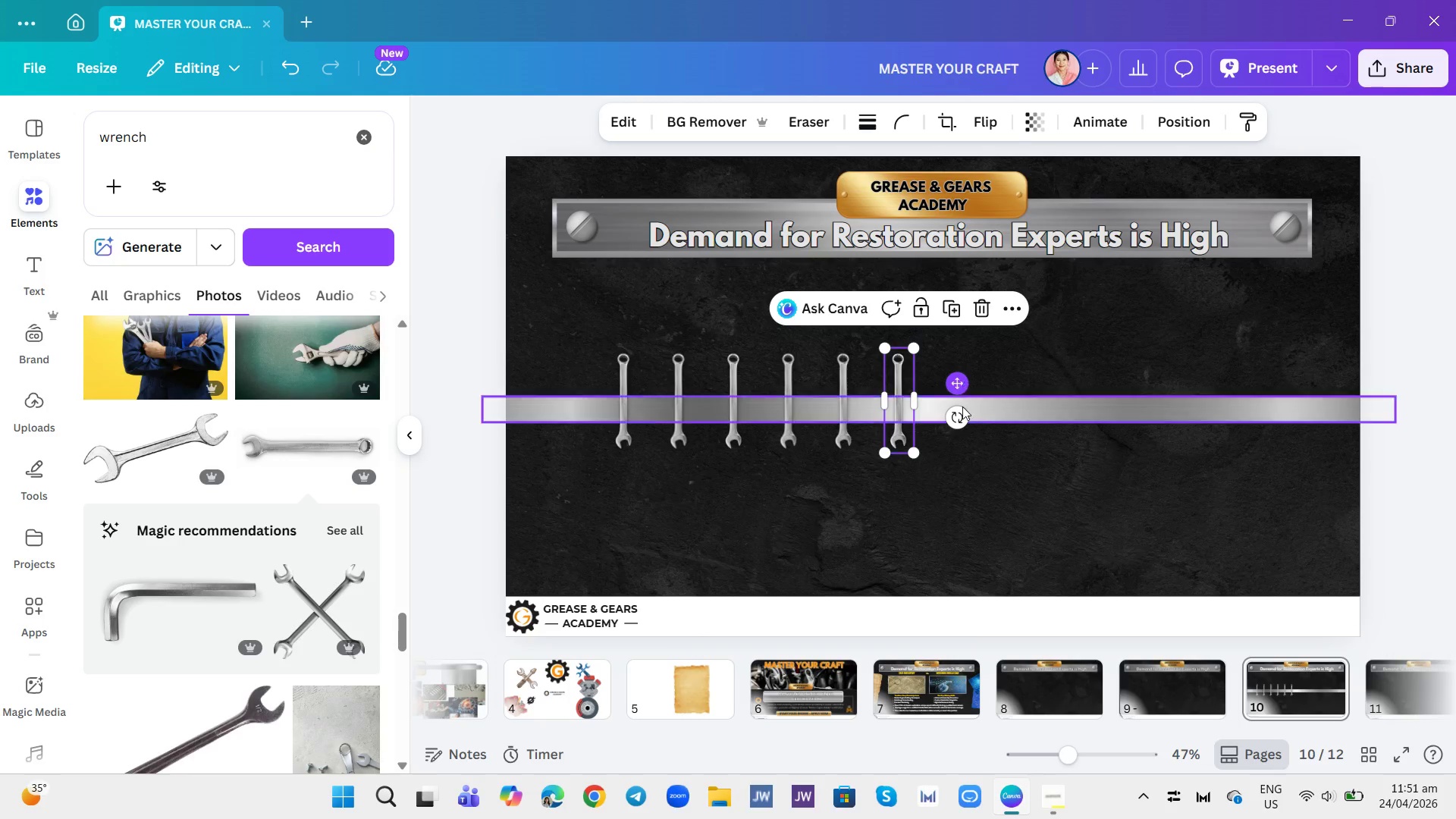 
double_click([962, 406])
 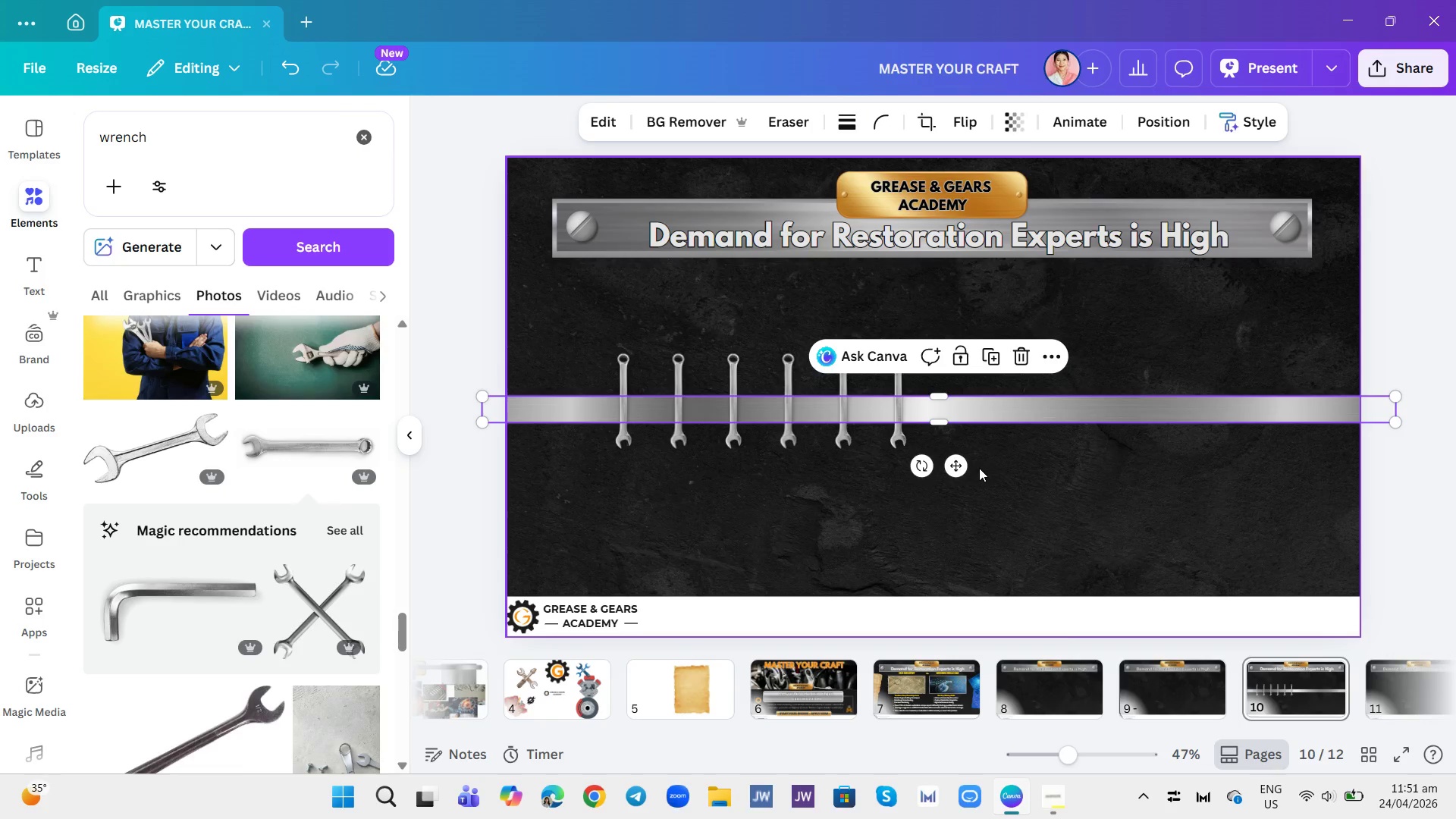 
left_click([979, 468])
 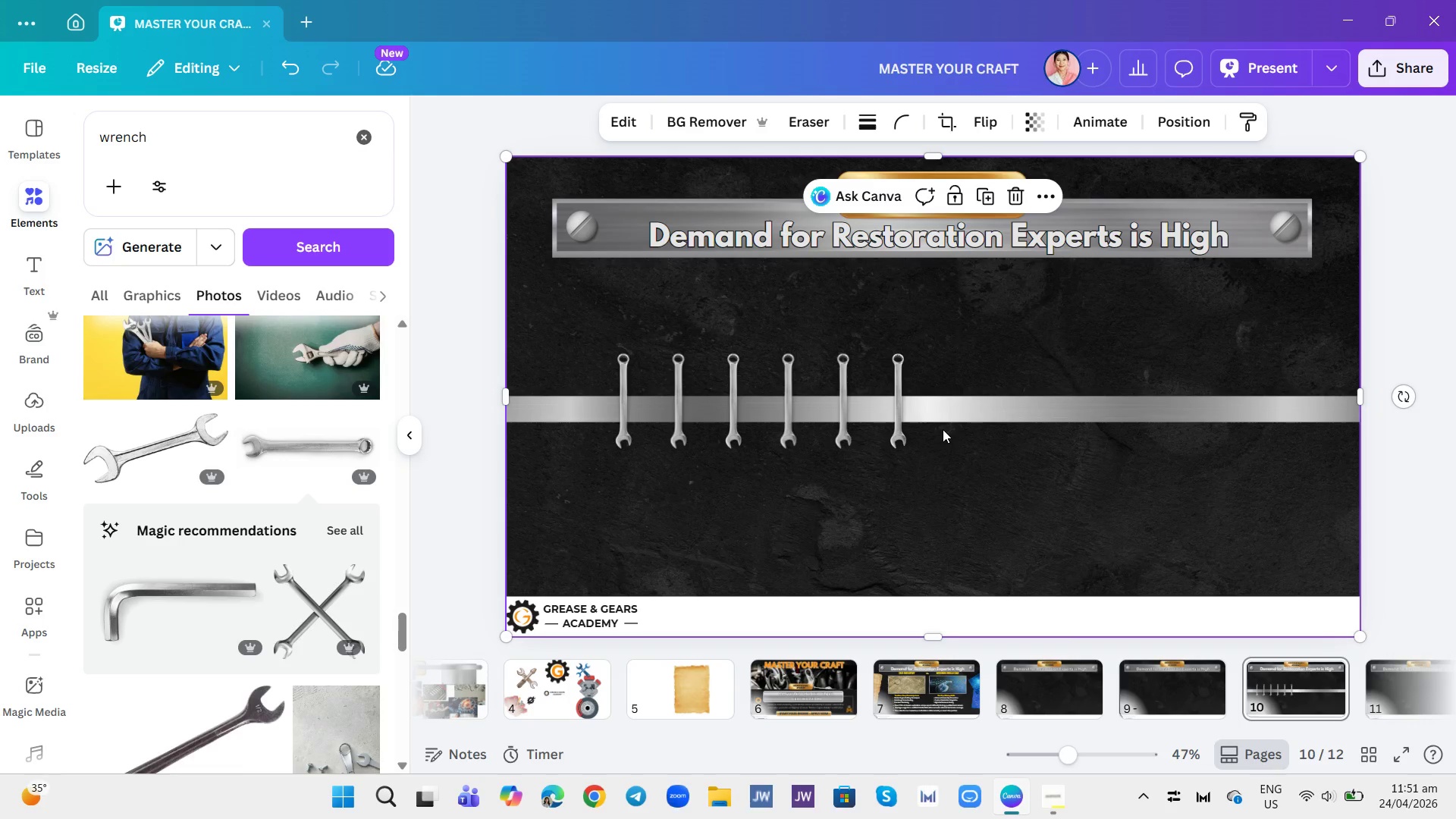 
key(Control+D)
 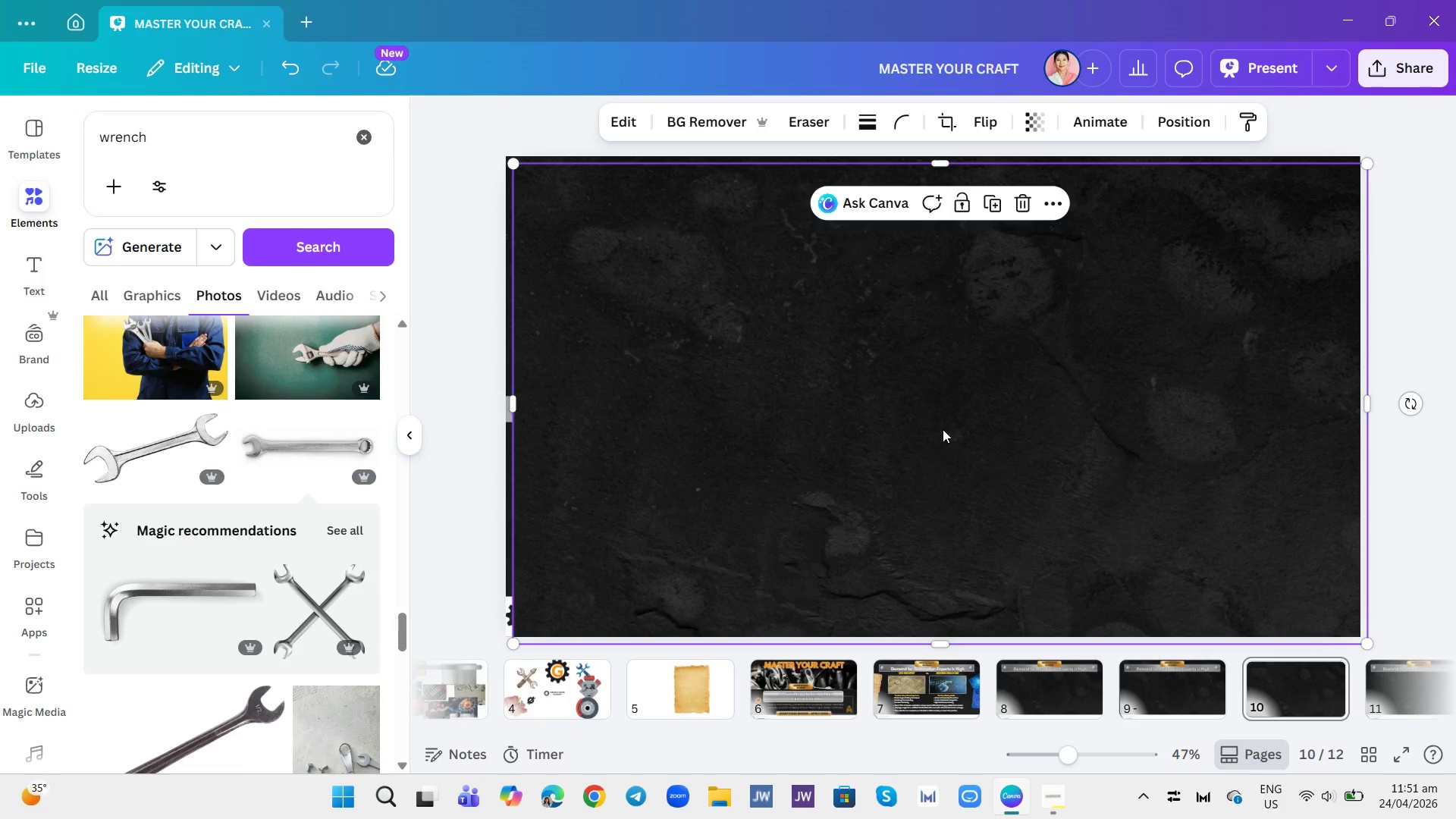 
key(Control+Z)
 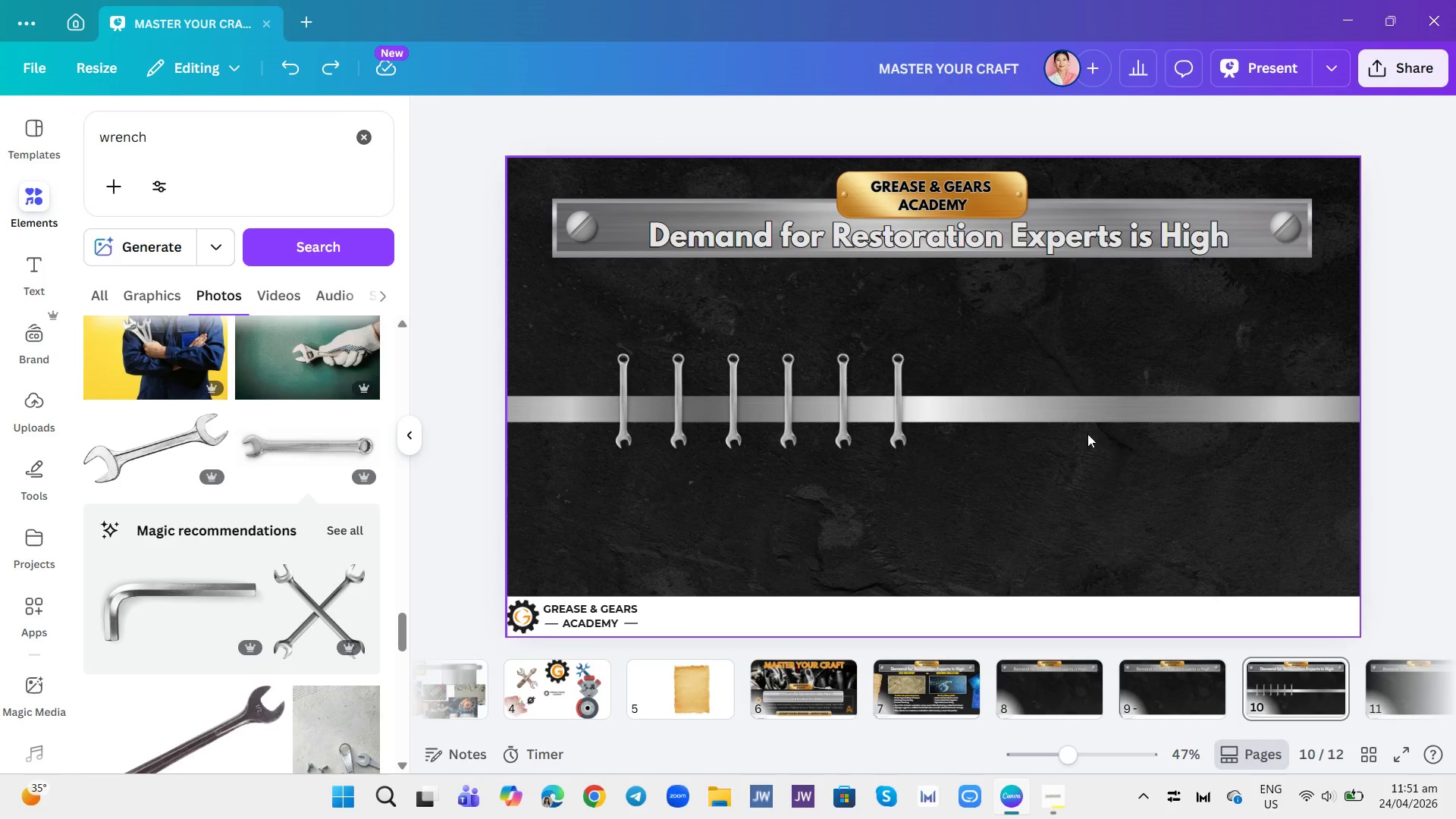 
left_click([895, 379])
 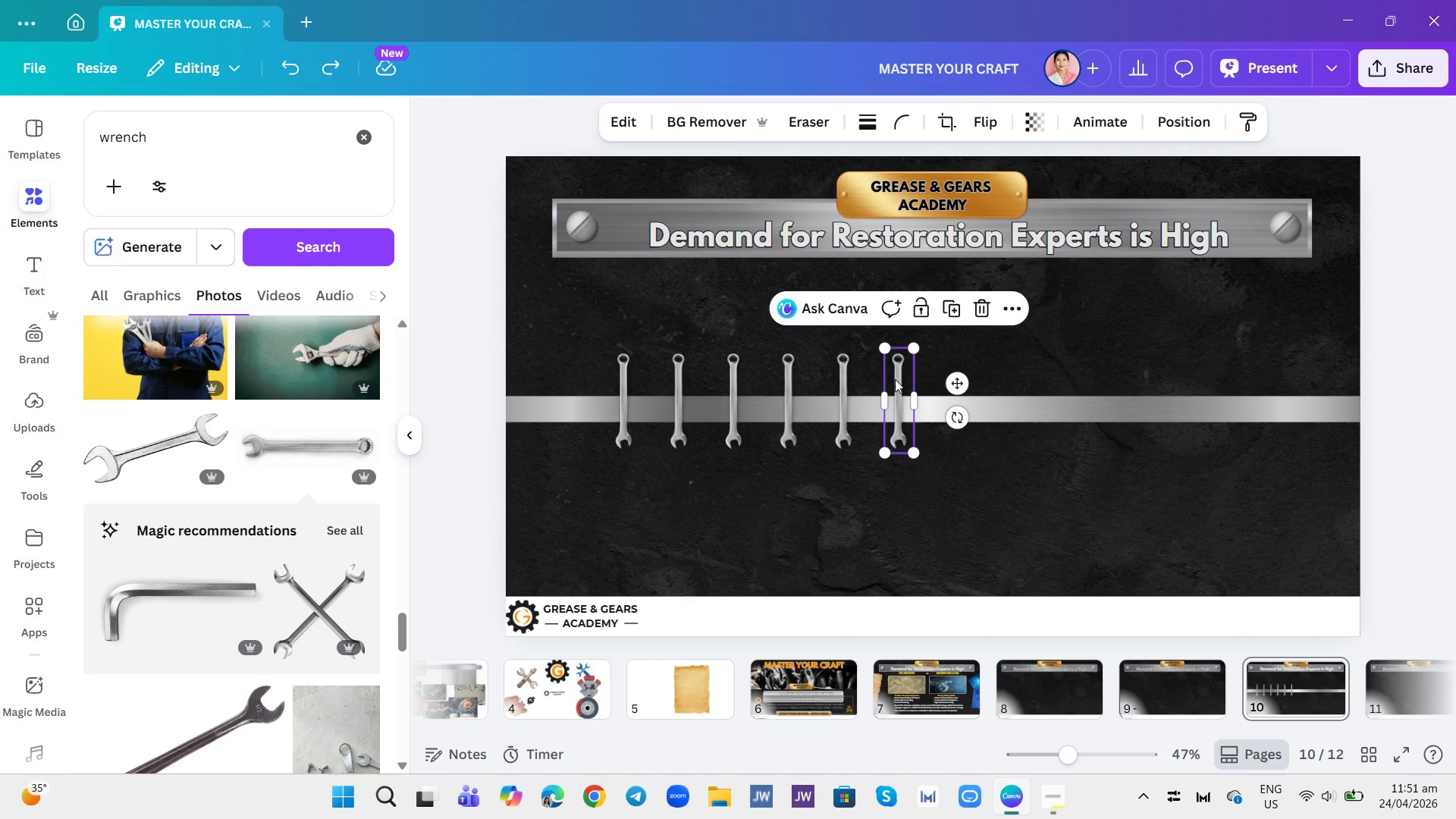 
key(Control+D)
 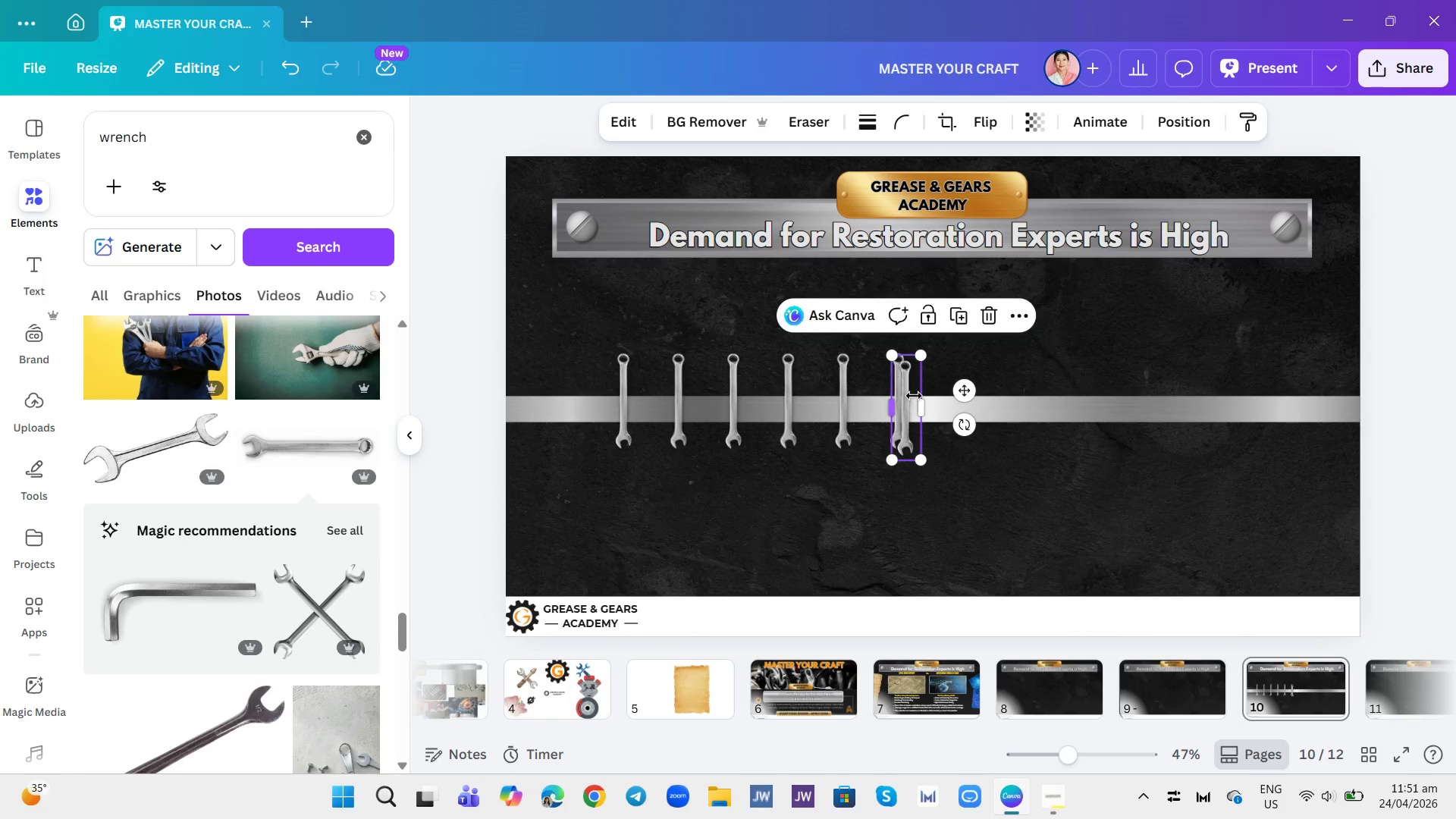 
key(Control+ControlLeft)
 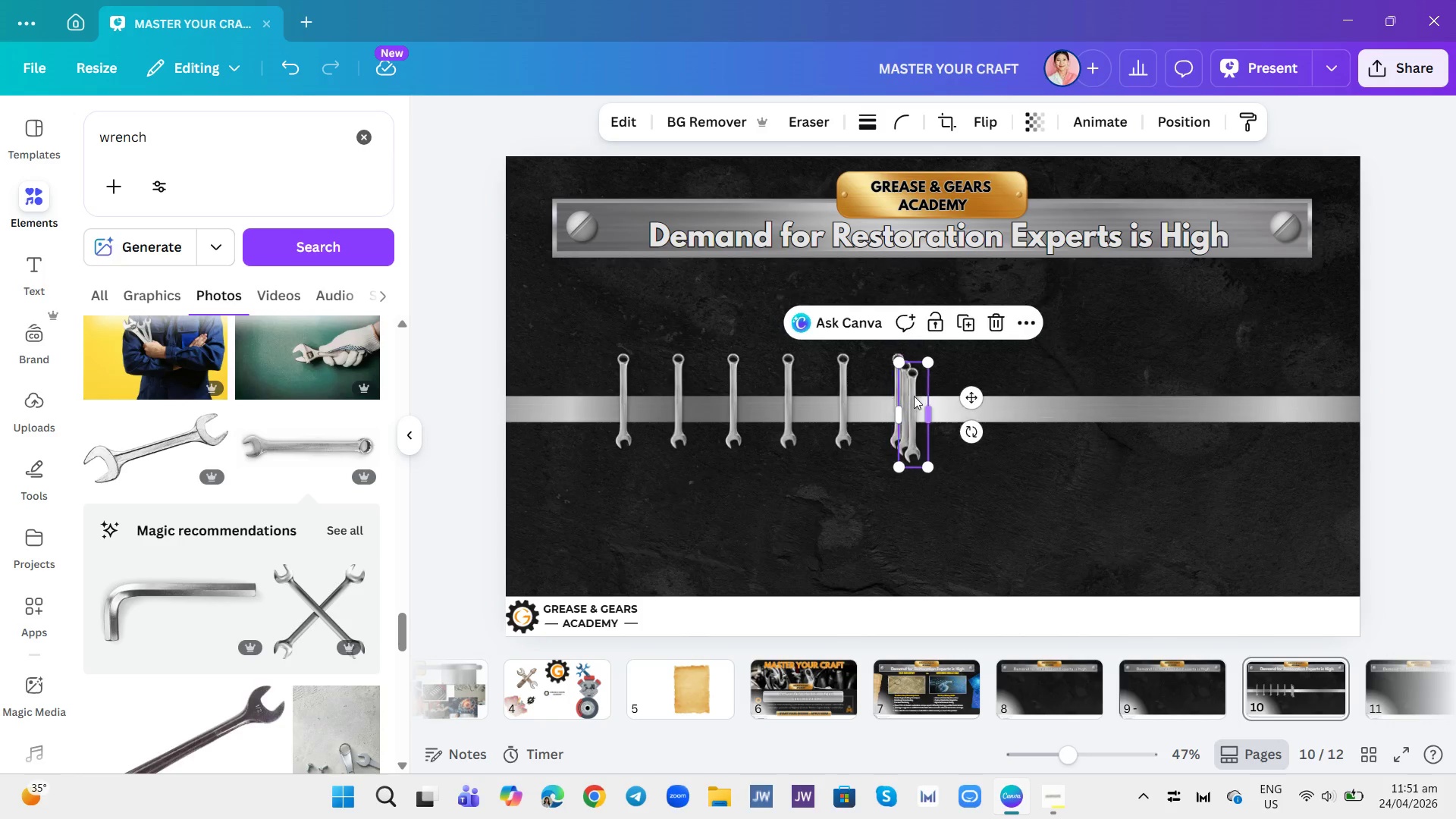 
hold_key(key=D, duration=0.31)
 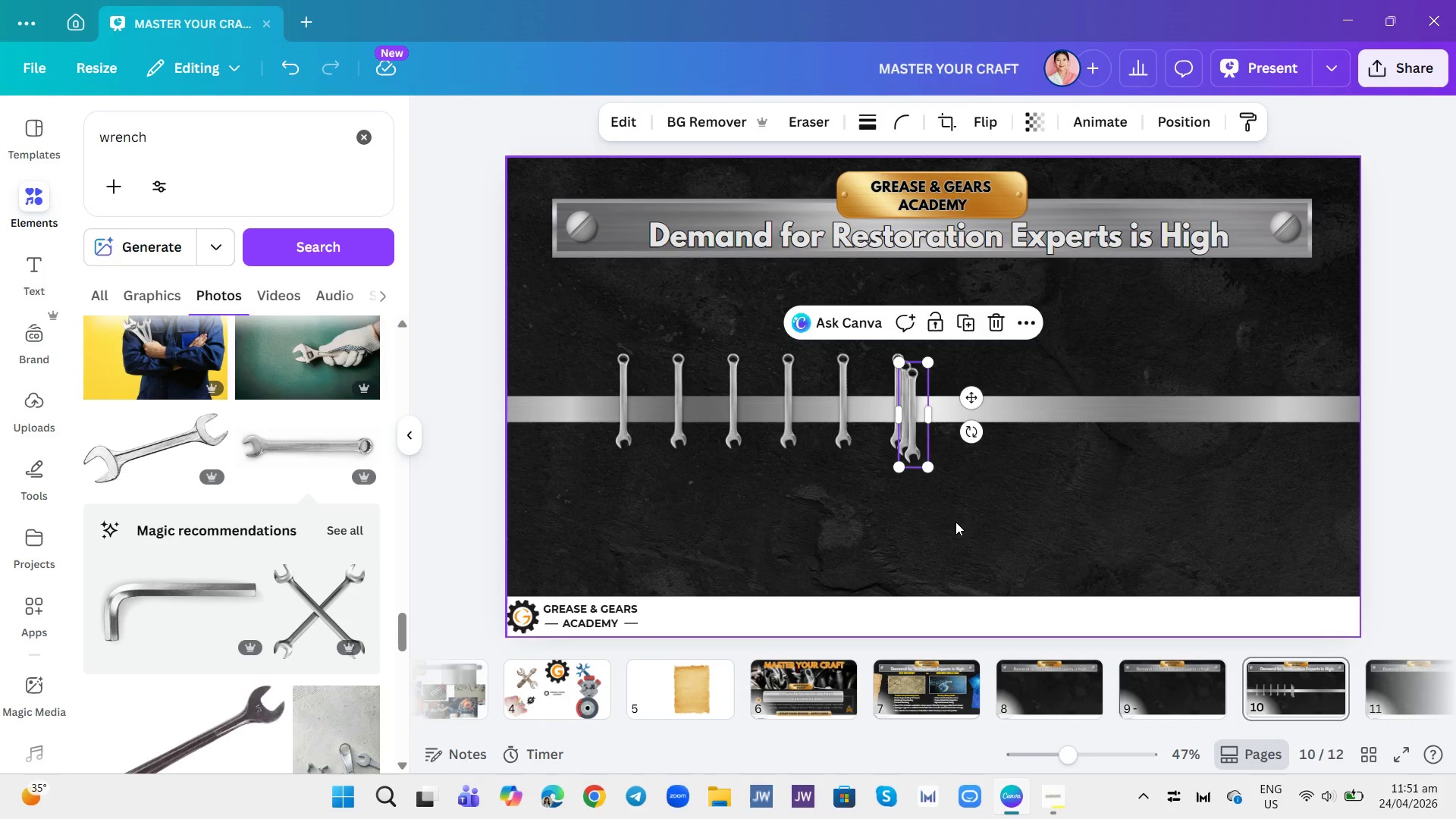 
key(Control+ControlLeft)
 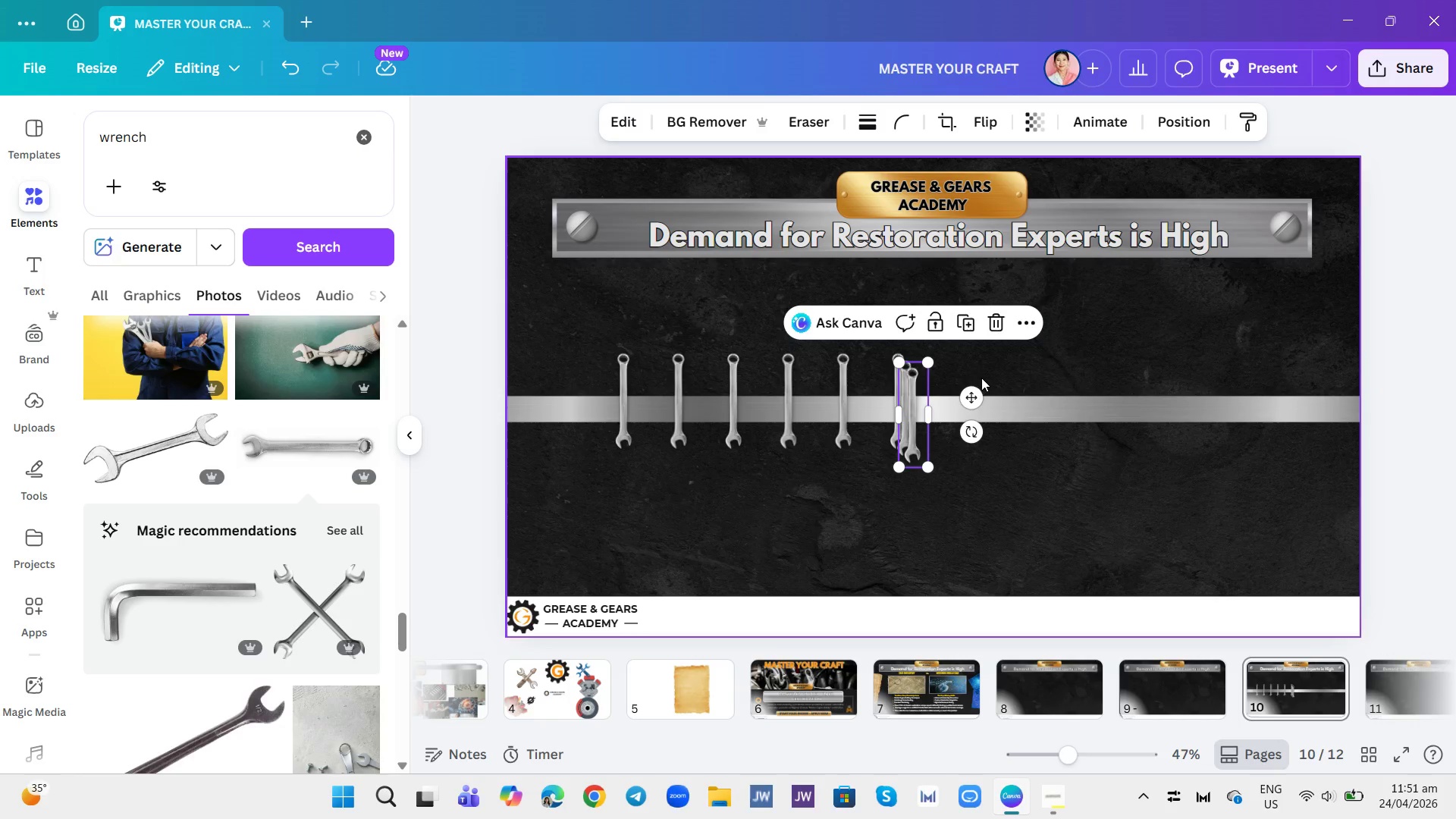 
left_click_drag(start_coordinate=[976, 395], to_coordinate=[1109, 416])
 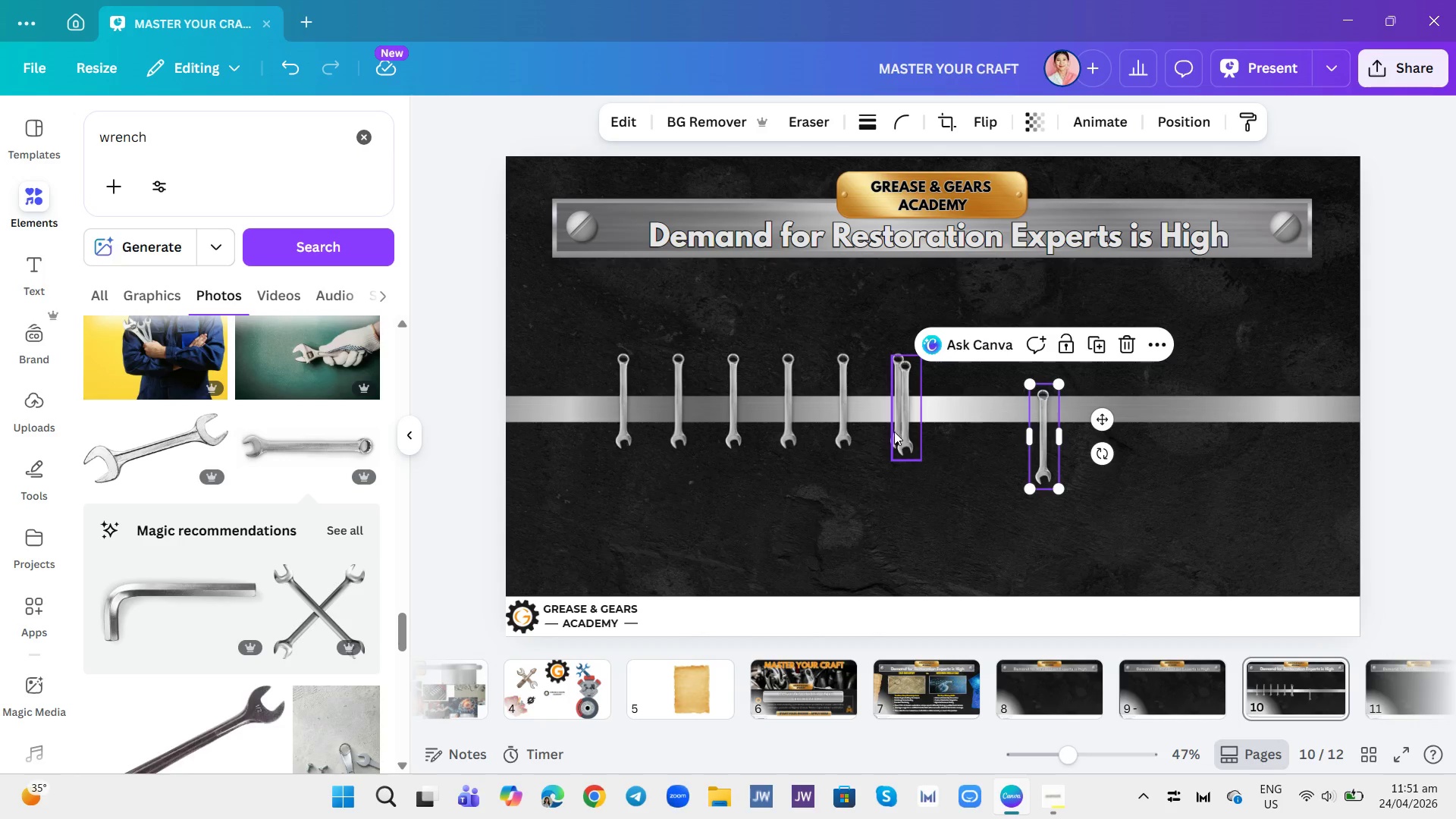 
left_click([899, 429])
 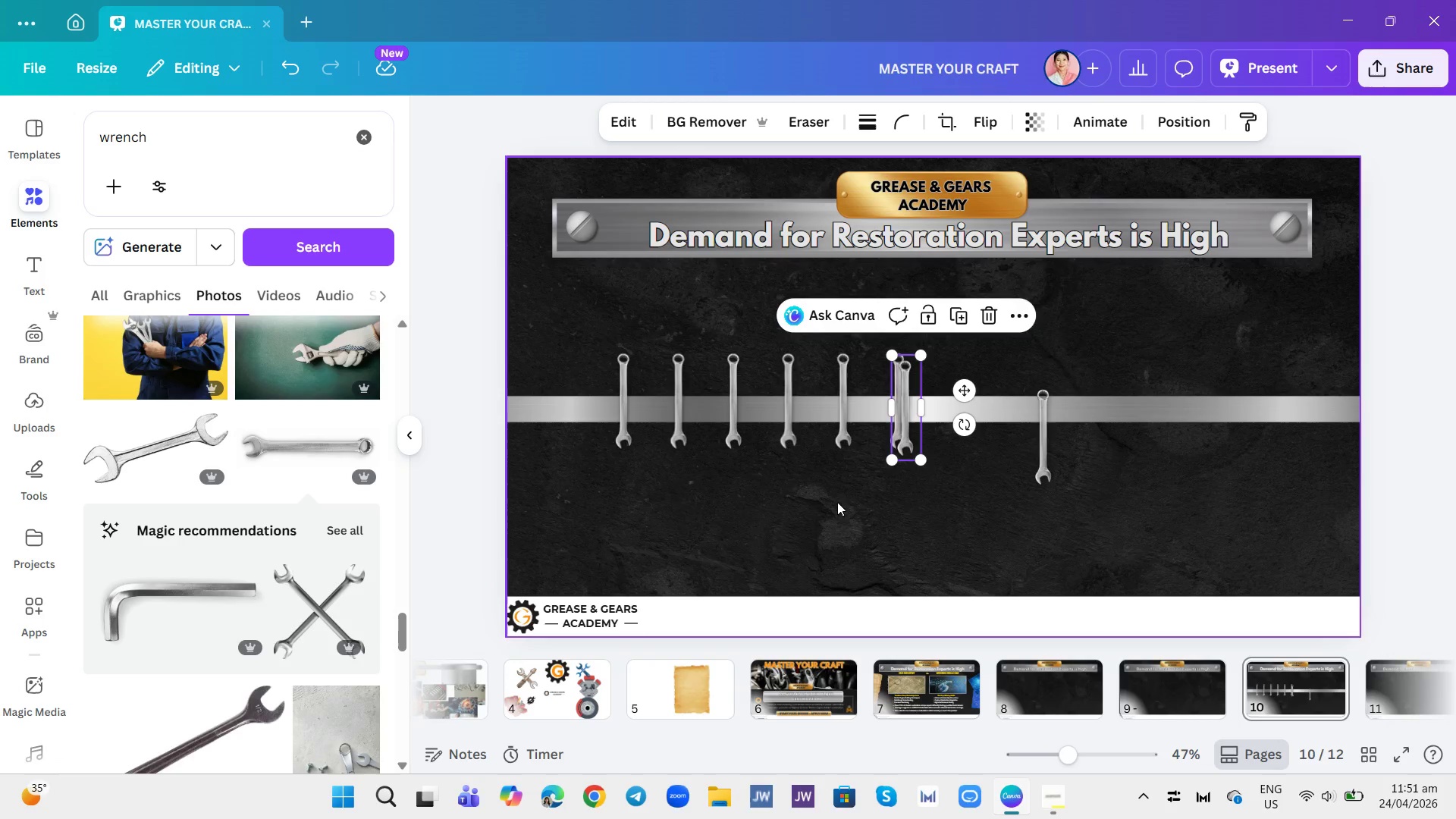 
left_click_drag(start_coordinate=[907, 420], to_coordinate=[957, 413])
 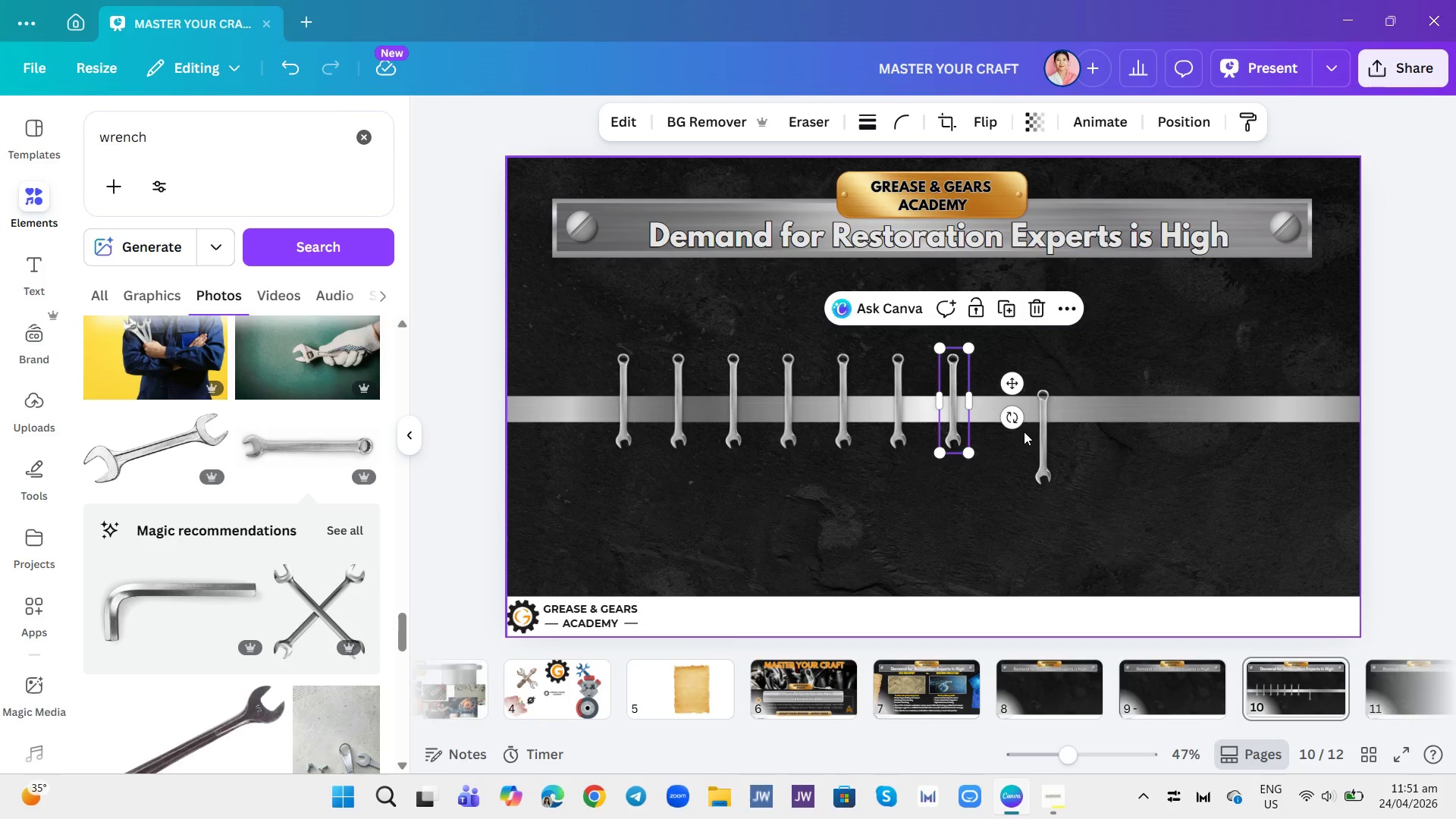 
left_click([1034, 433])
 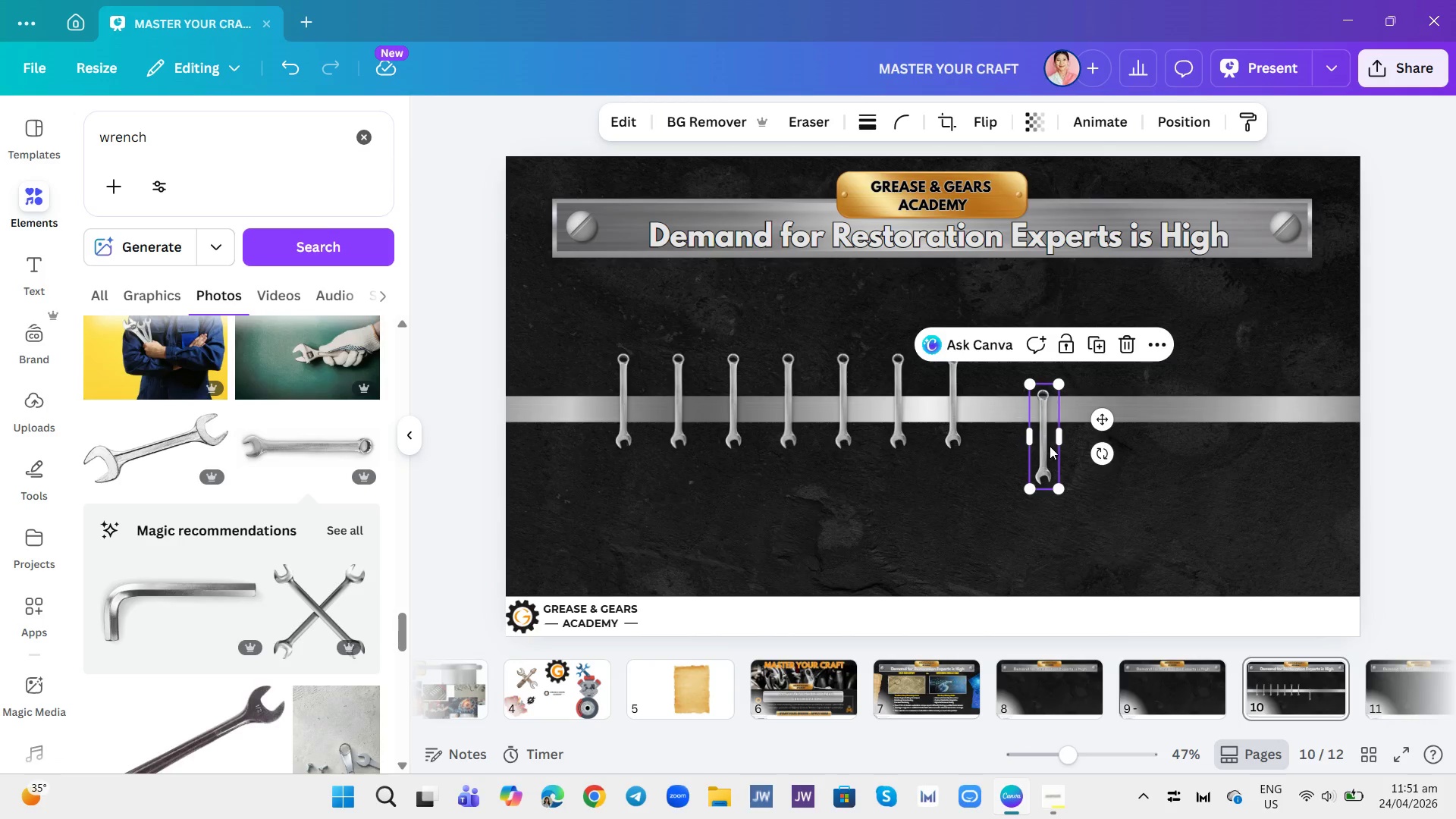 
double_click([1086, 497])
 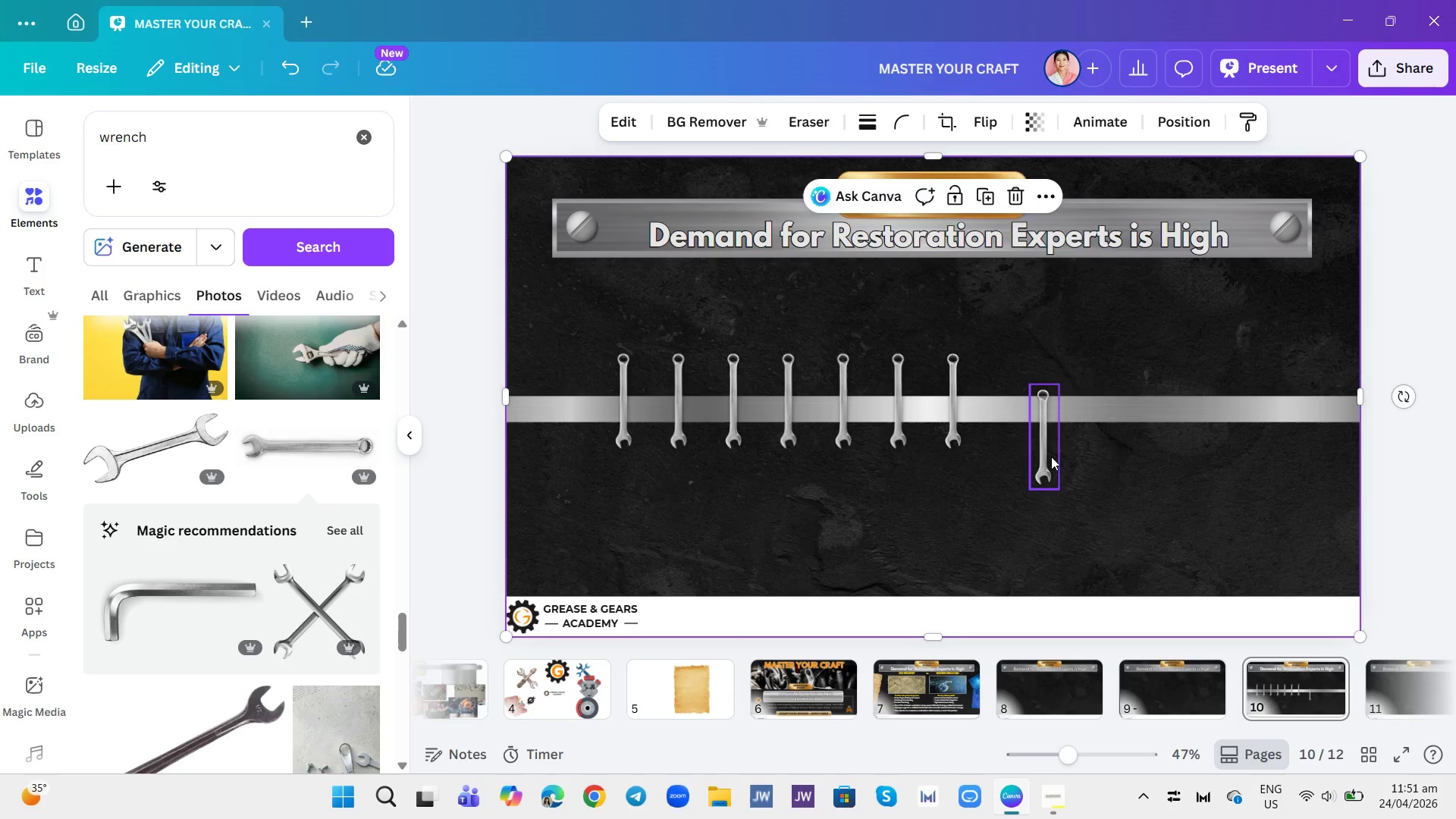 
left_click_drag(start_coordinate=[1050, 457], to_coordinate=[1015, 414])
 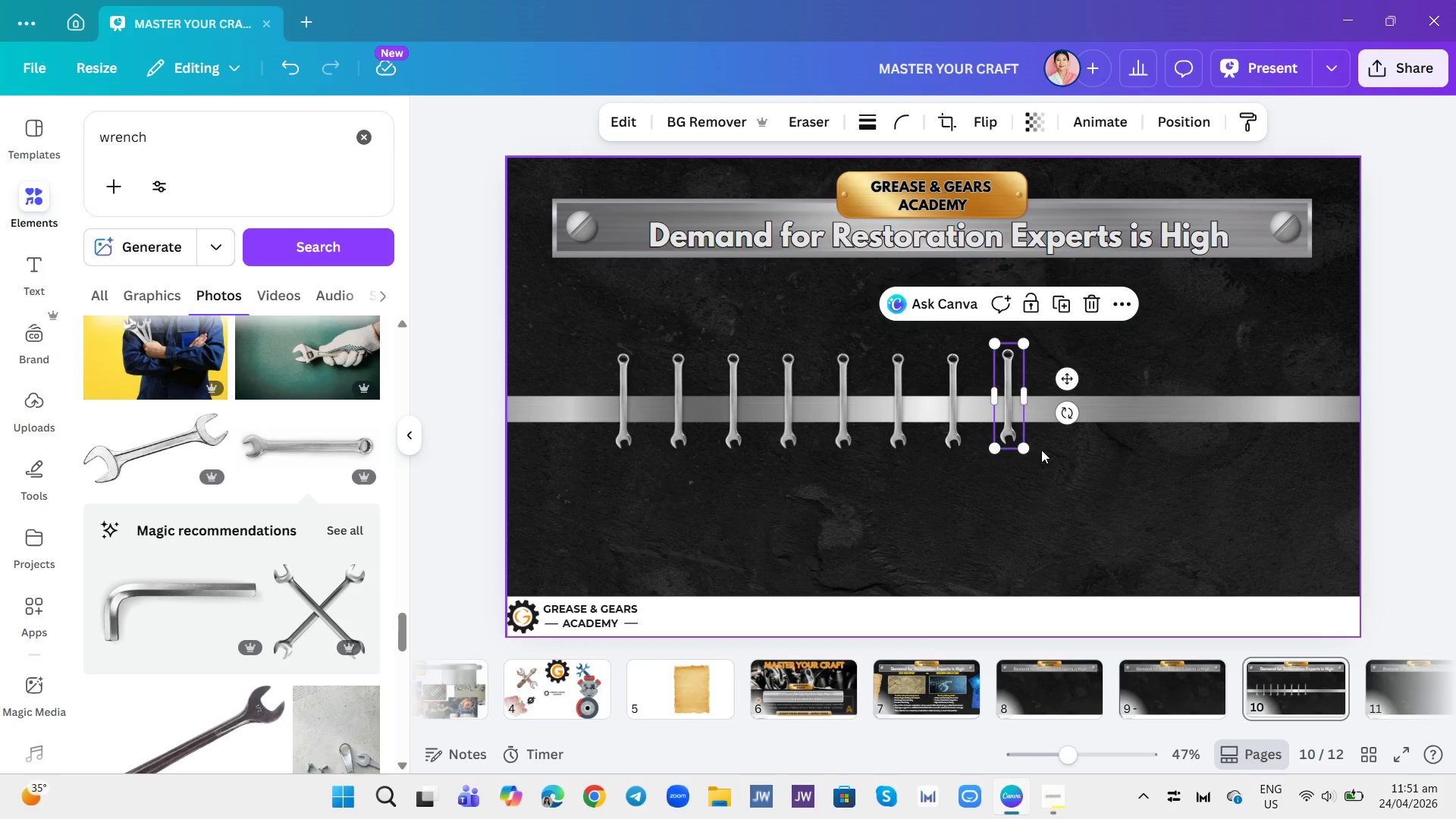 
left_click([1041, 450])
 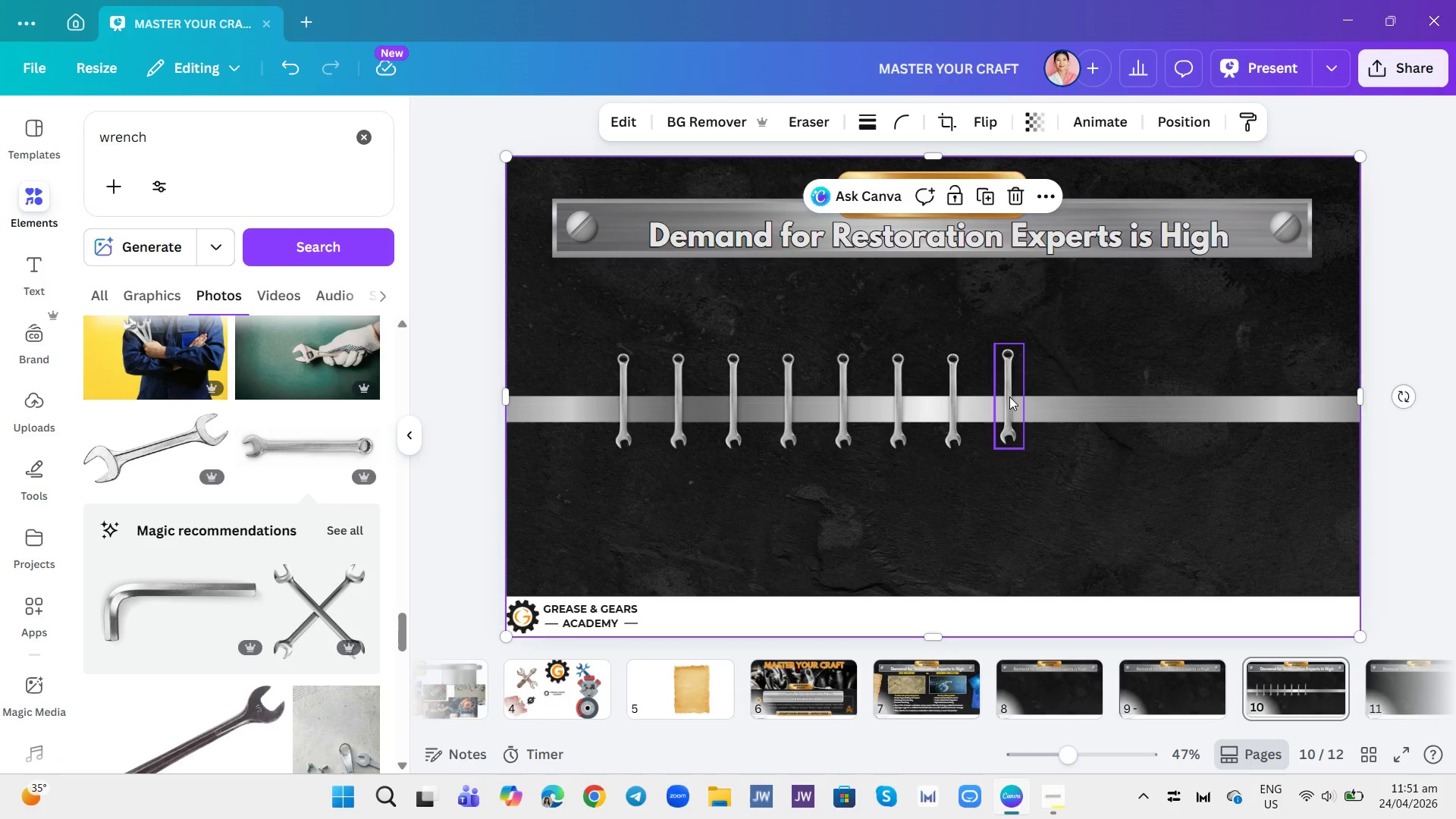 
left_click_drag(start_coordinate=[1009, 394], to_coordinate=[1009, 398])
 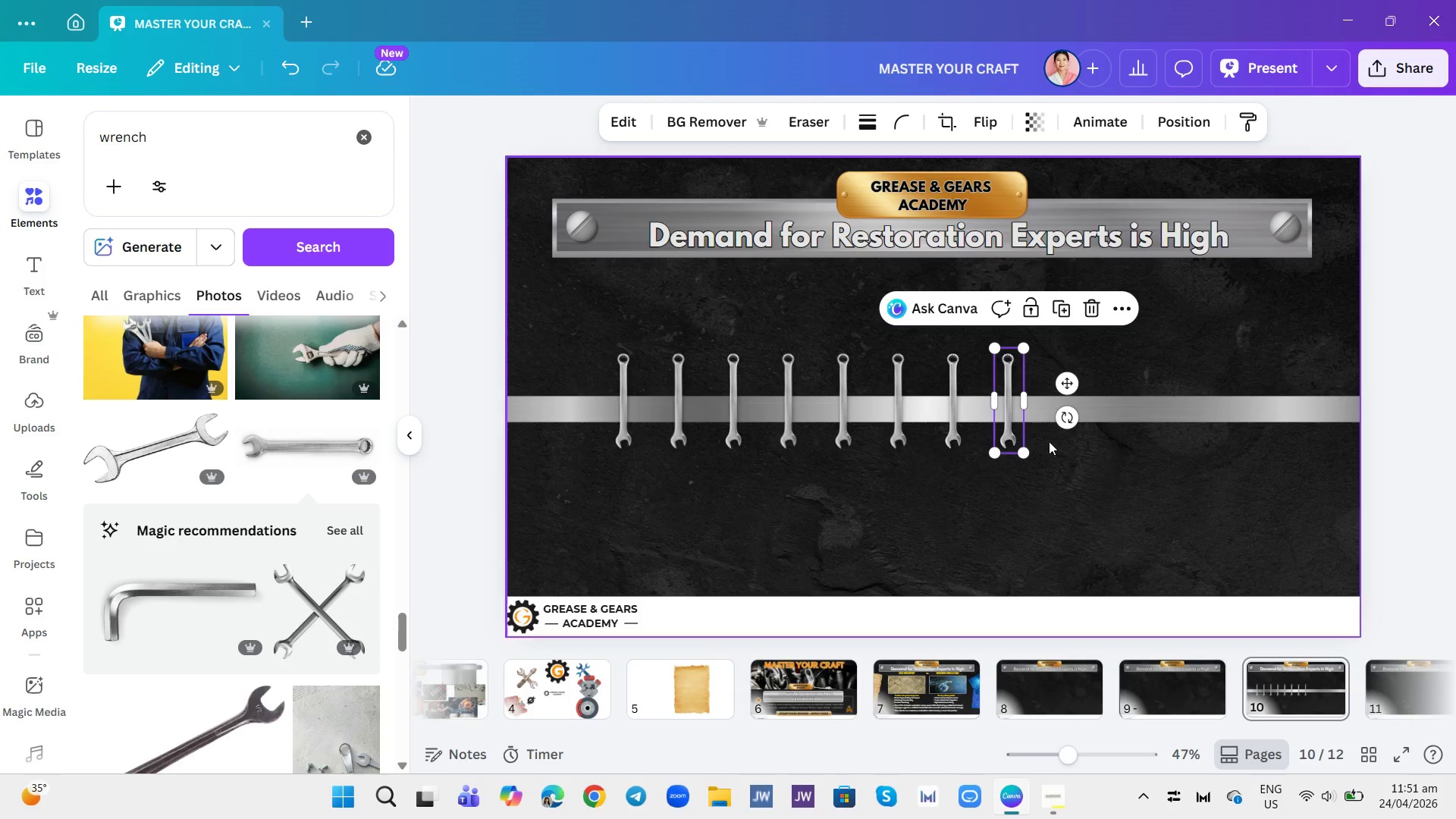 
left_click([1049, 442])
 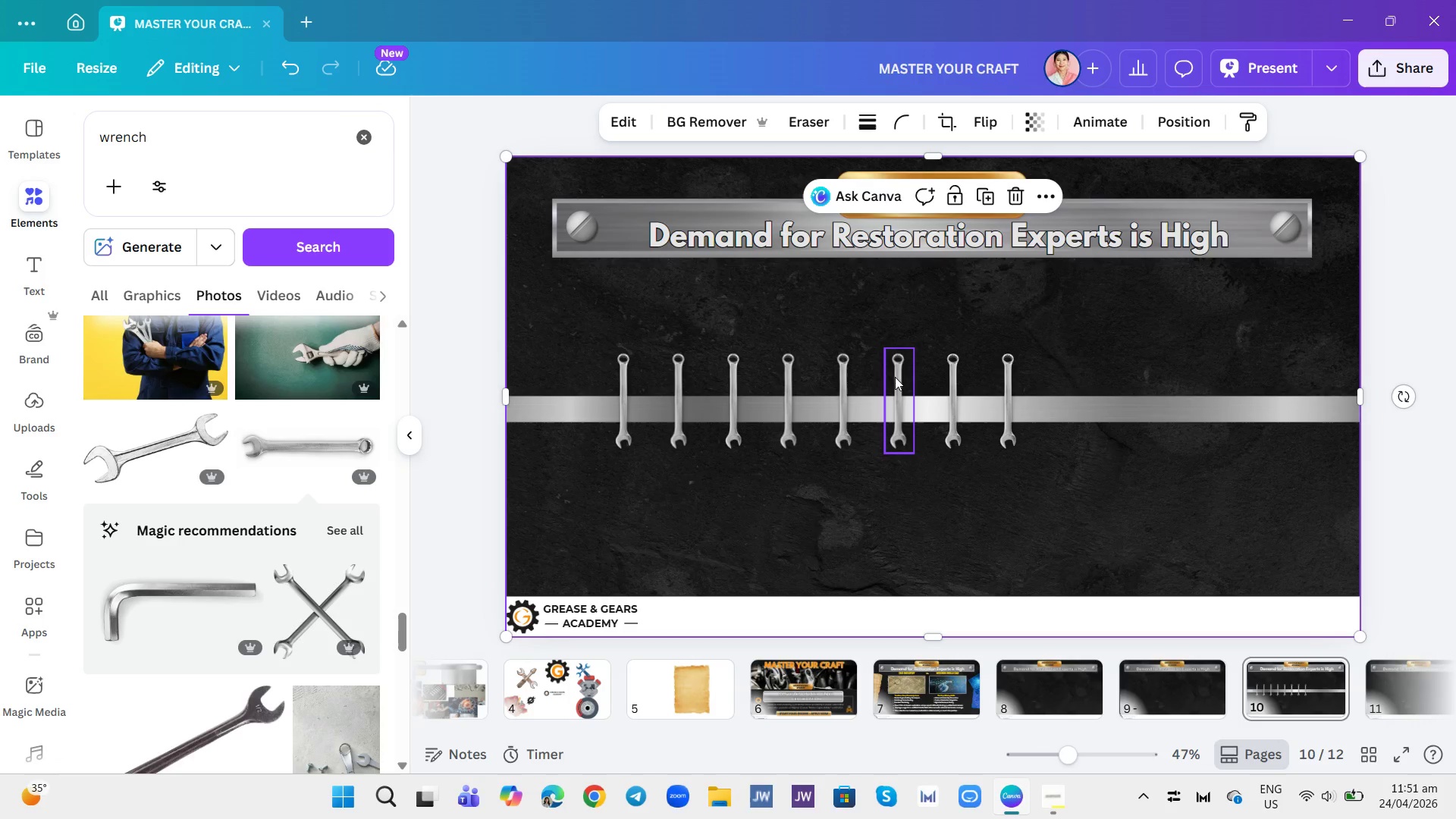 
wait(7.19)
 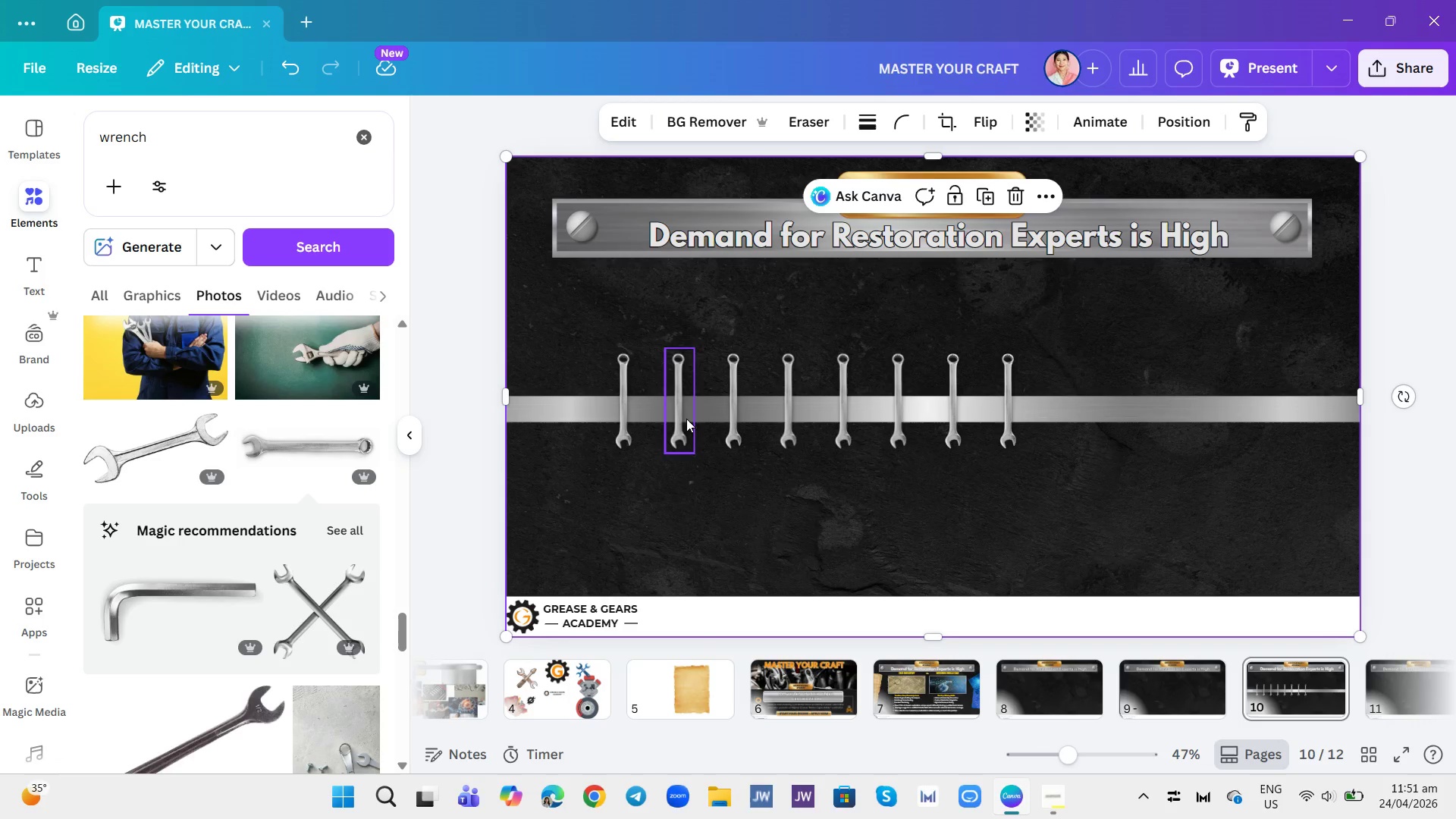 
left_click([1015, 387])
 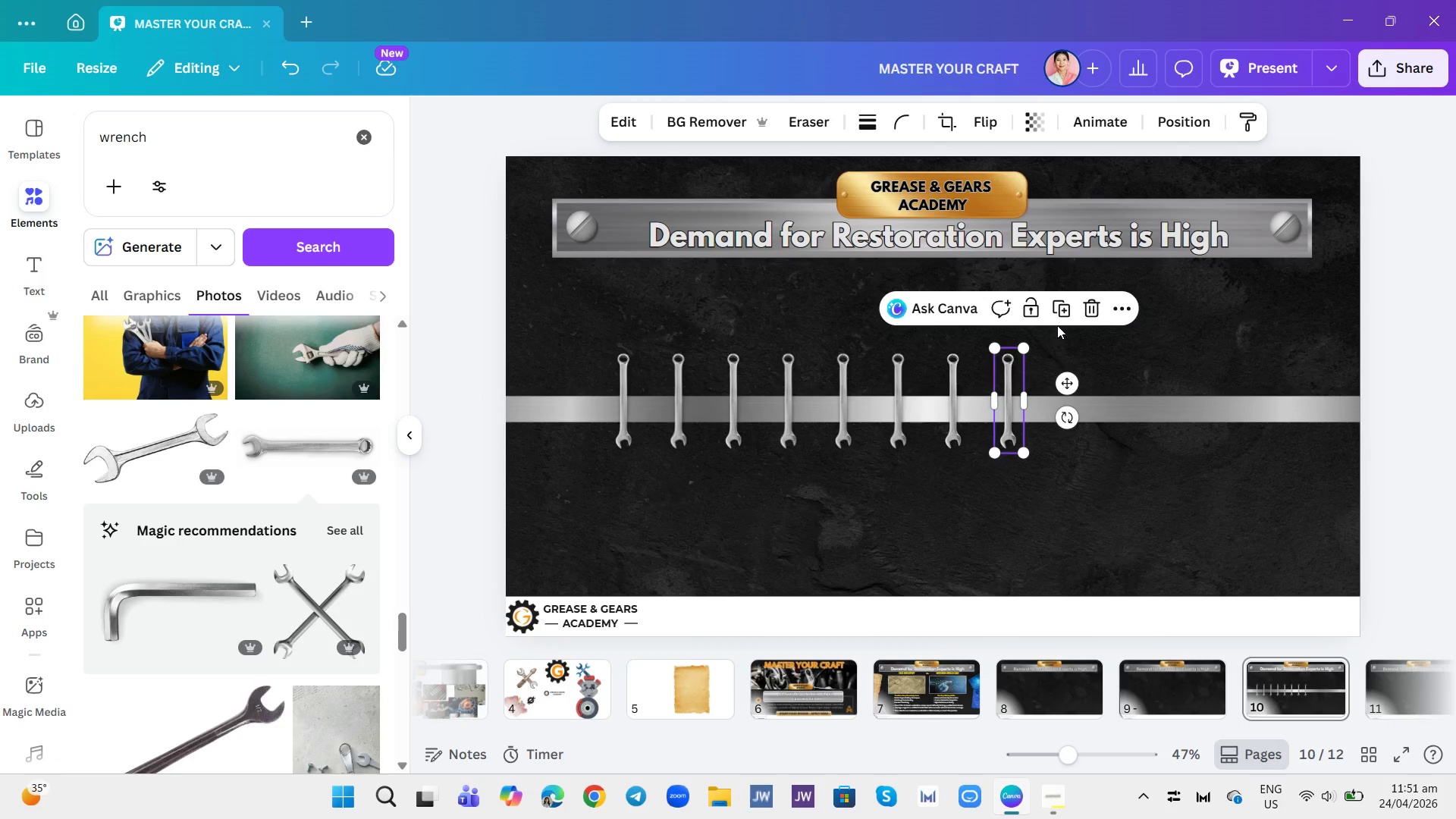 
left_click([1063, 317])
 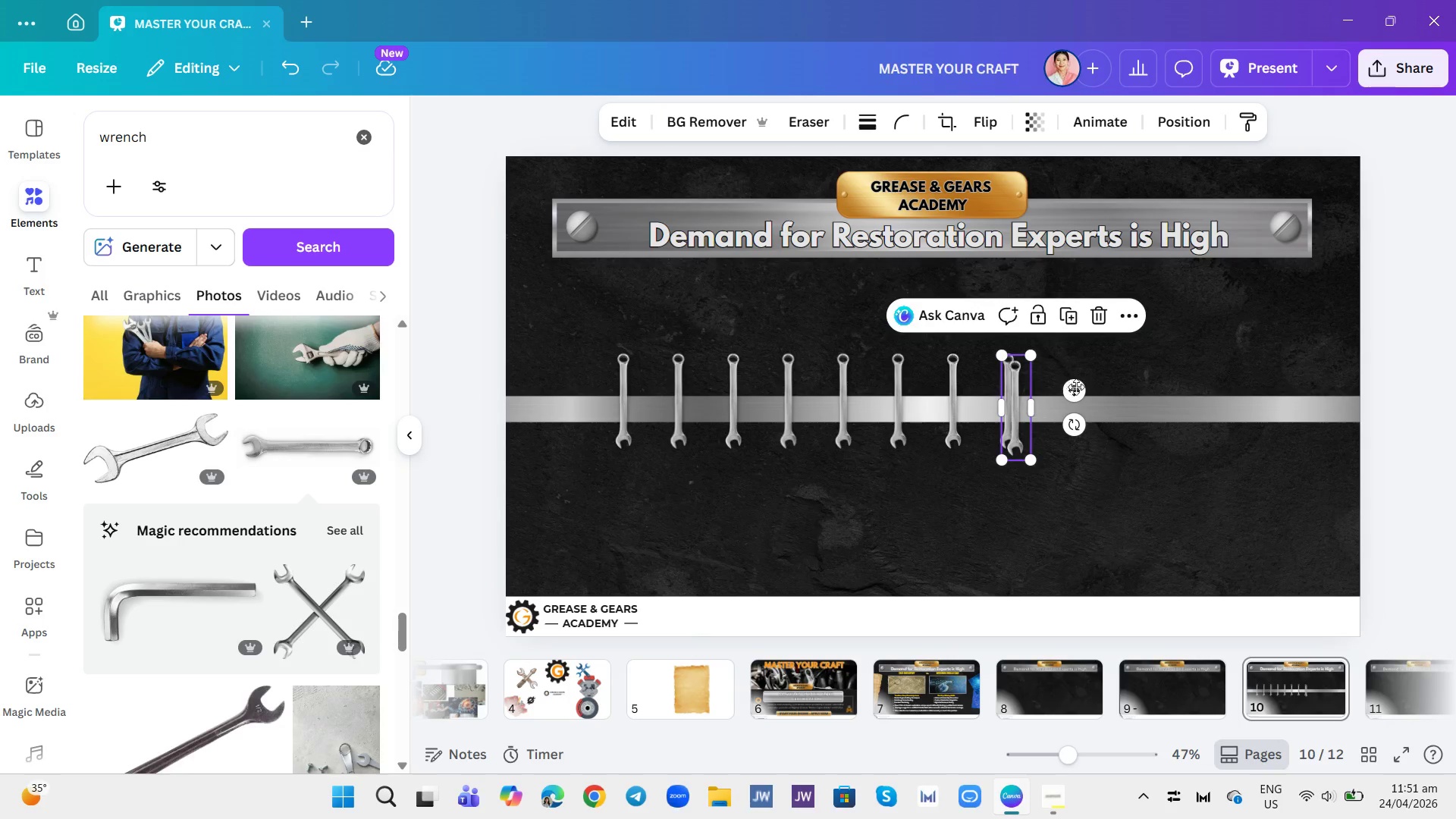 
left_click_drag(start_coordinate=[1076, 387], to_coordinate=[1123, 379])
 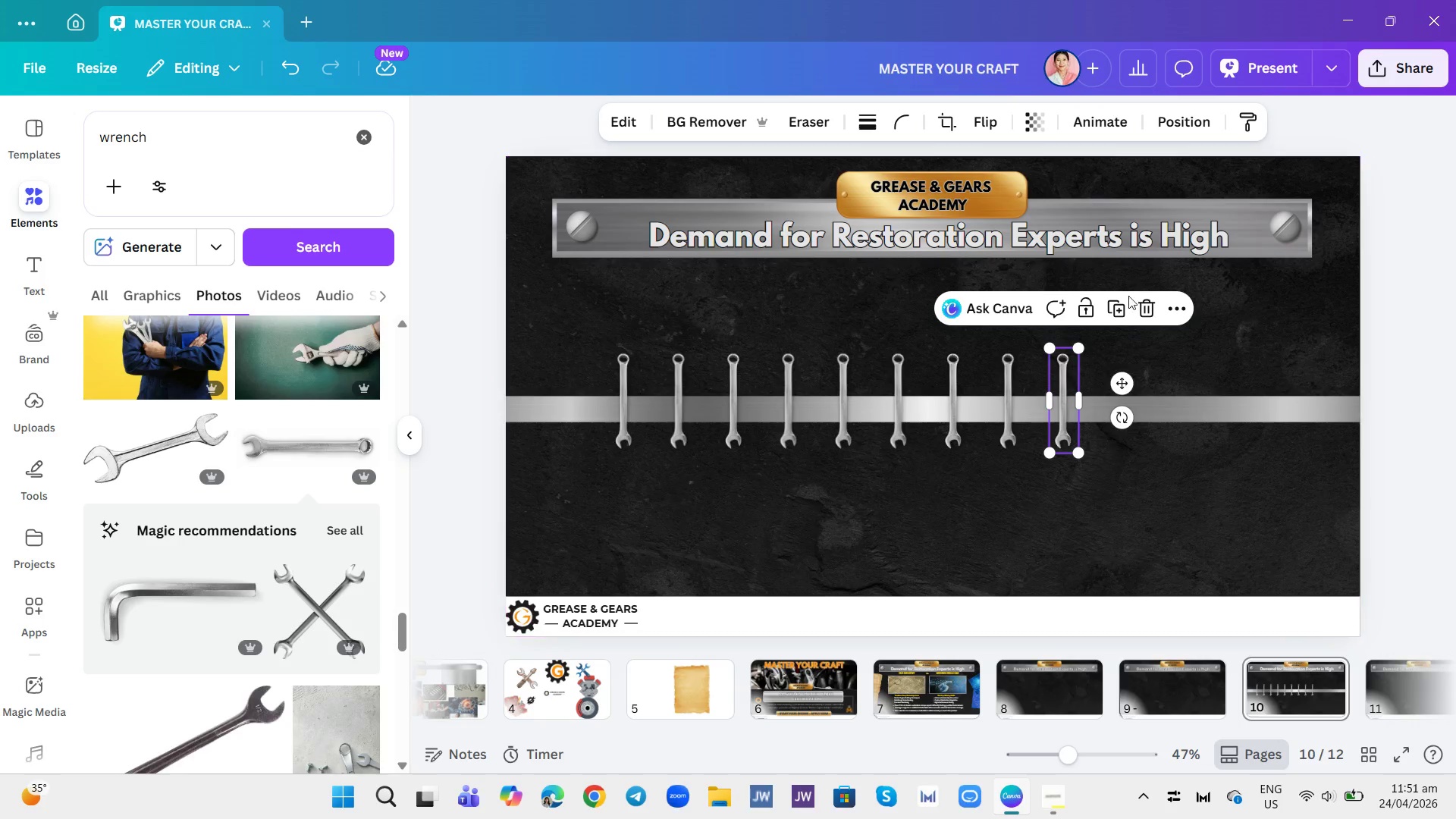 
left_click([1121, 308])
 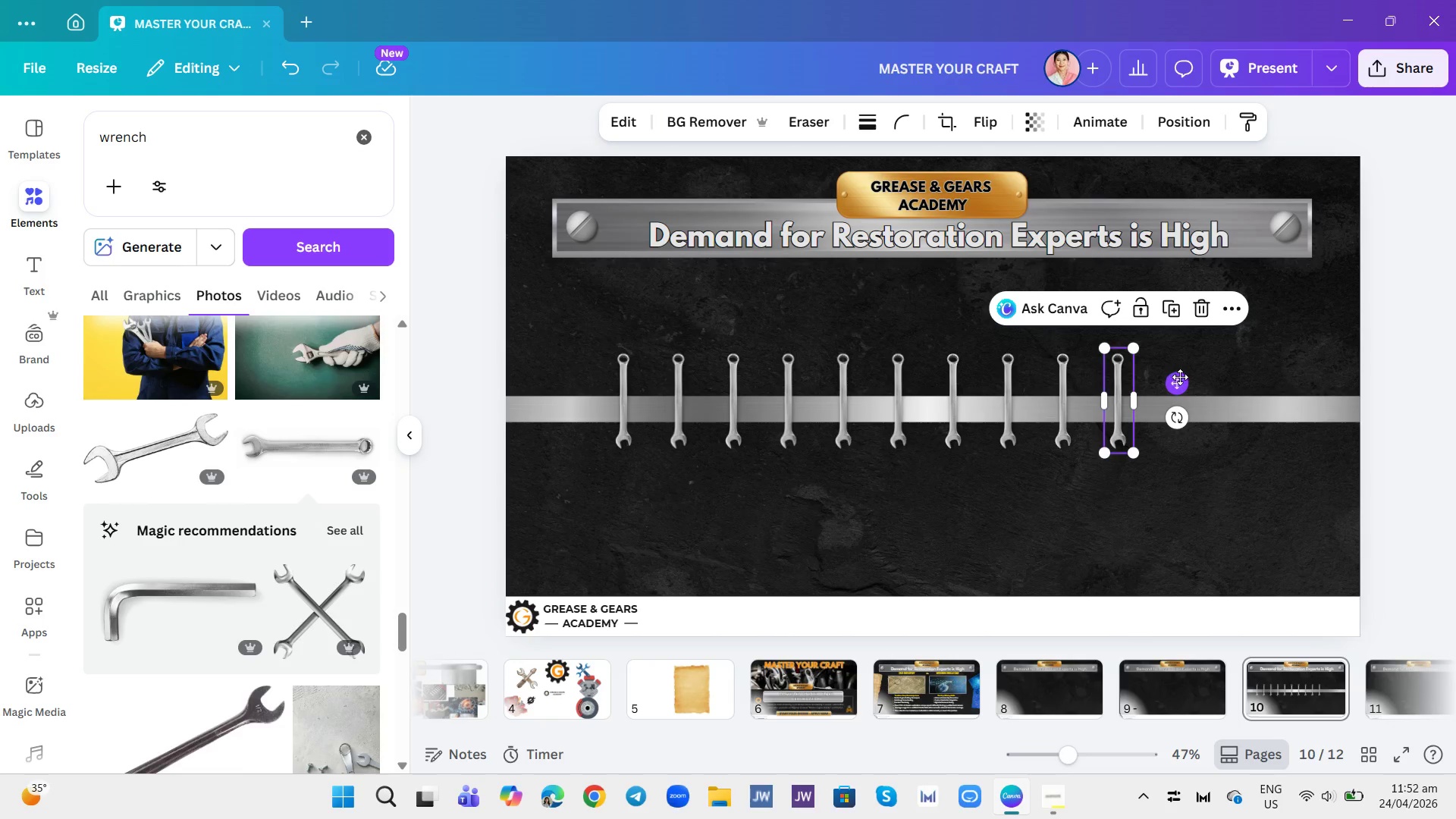 
left_click([1249, 503])
 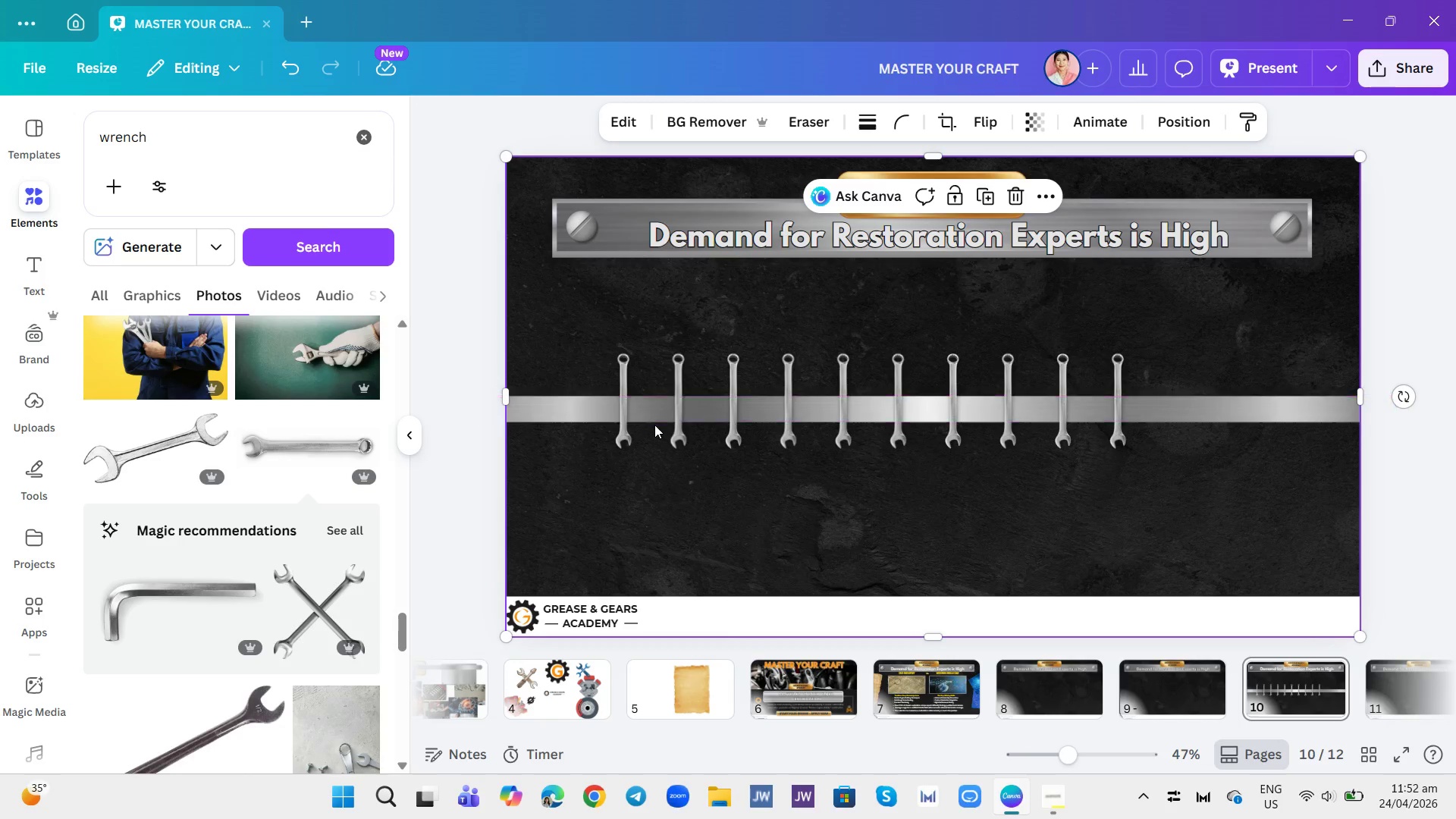 
wait(10.56)
 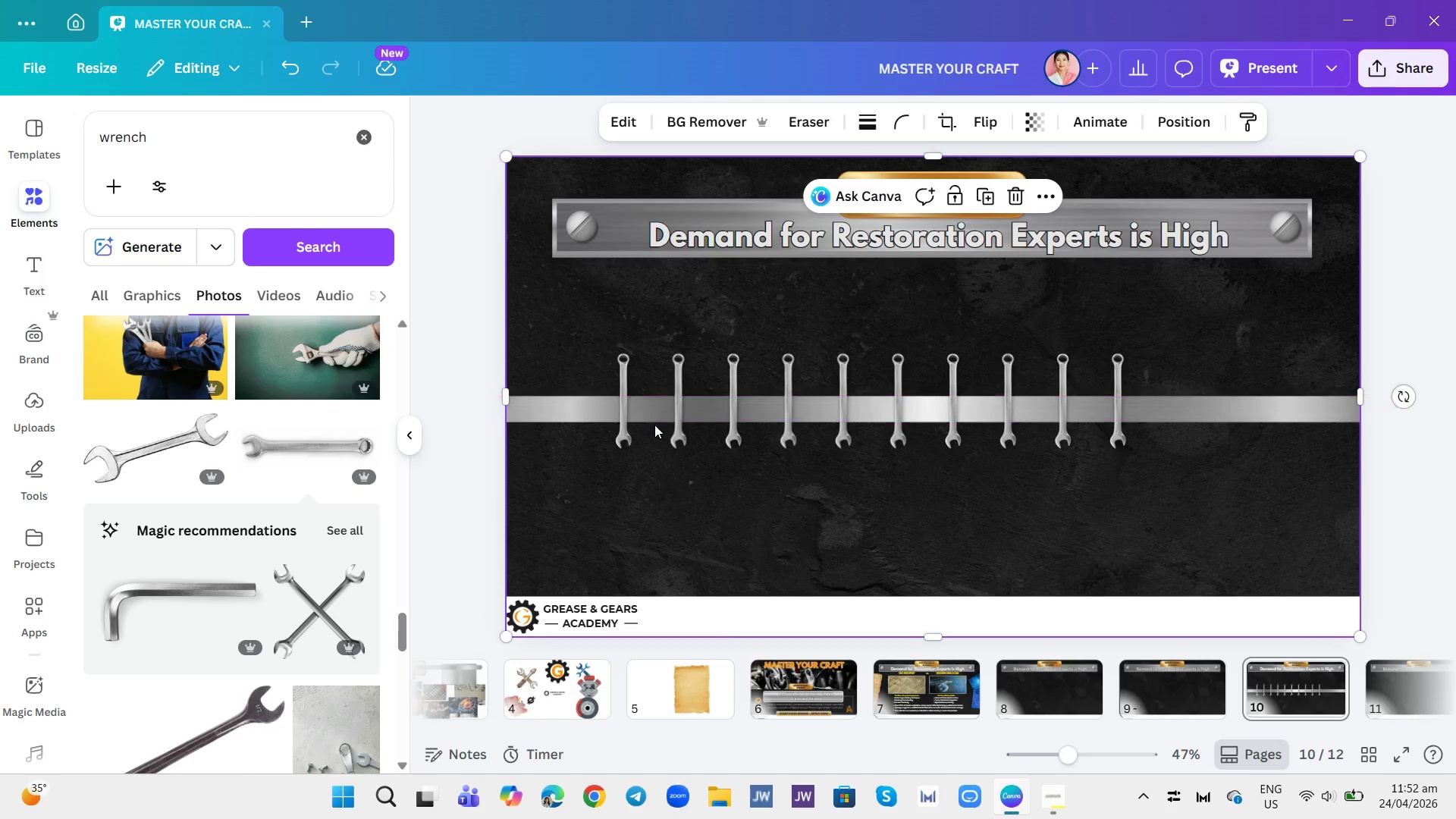 
left_click([1122, 435])
 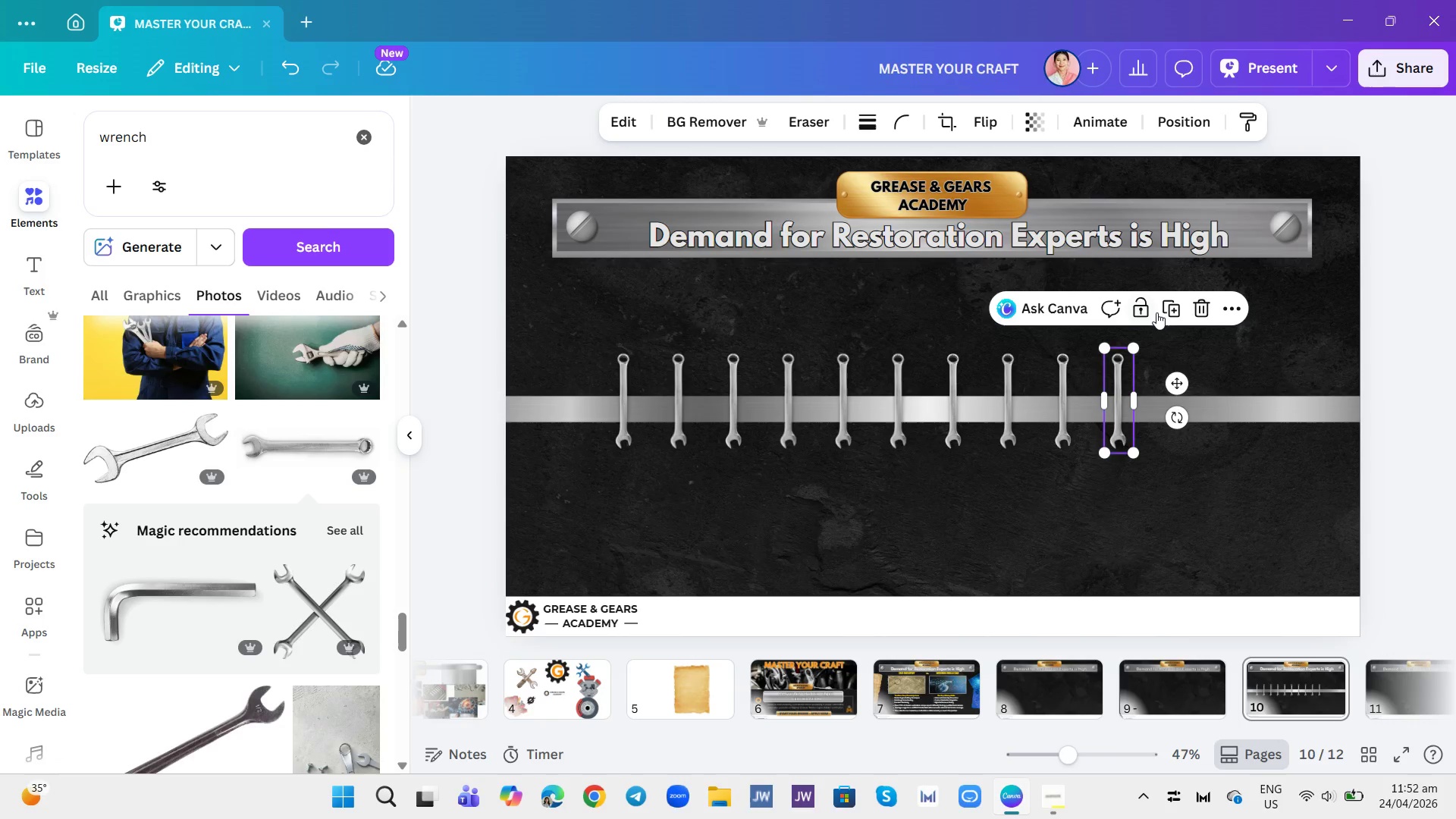 
left_click([1169, 308])
 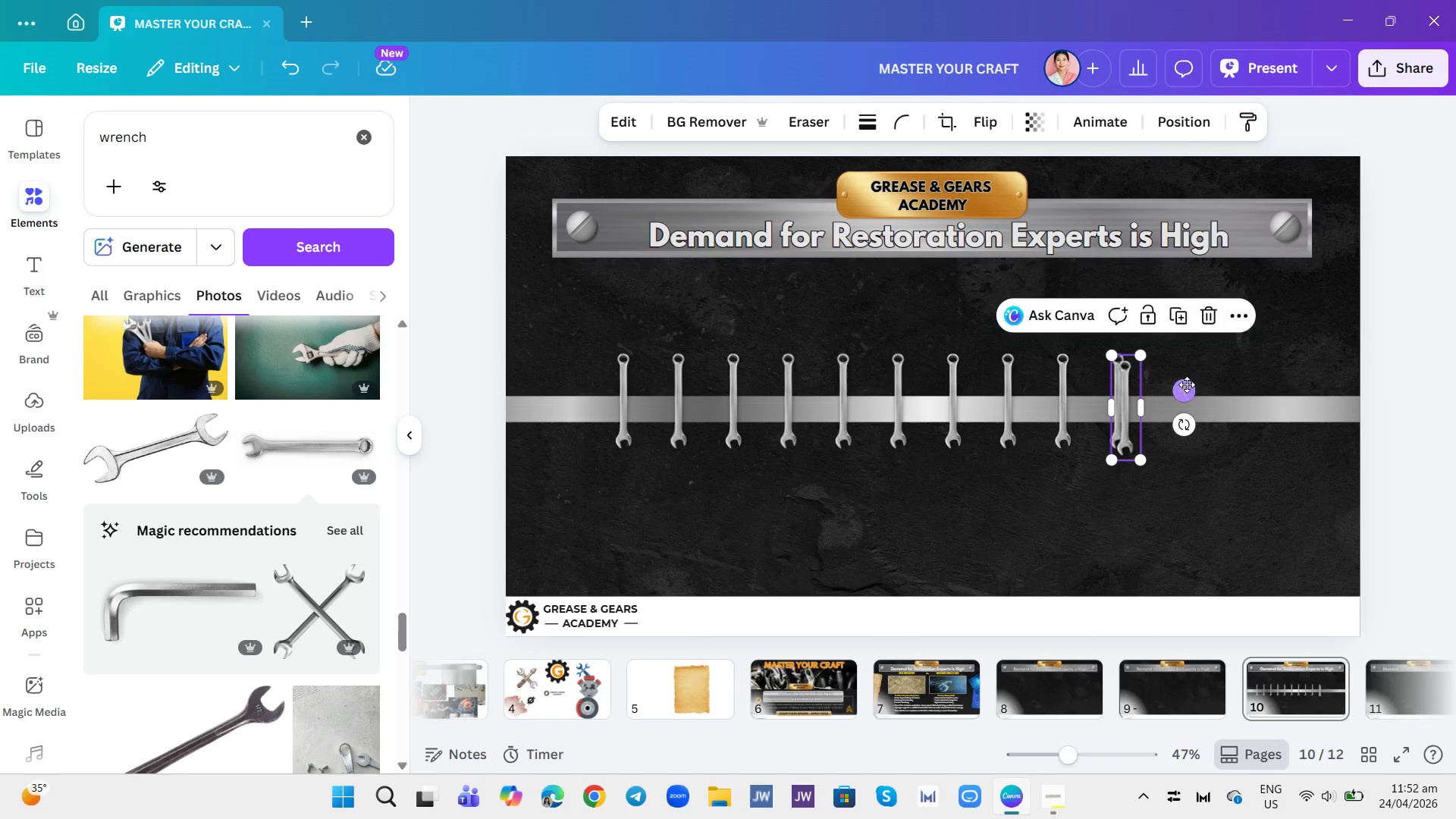 
left_click_drag(start_coordinate=[1185, 384], to_coordinate=[1228, 376])
 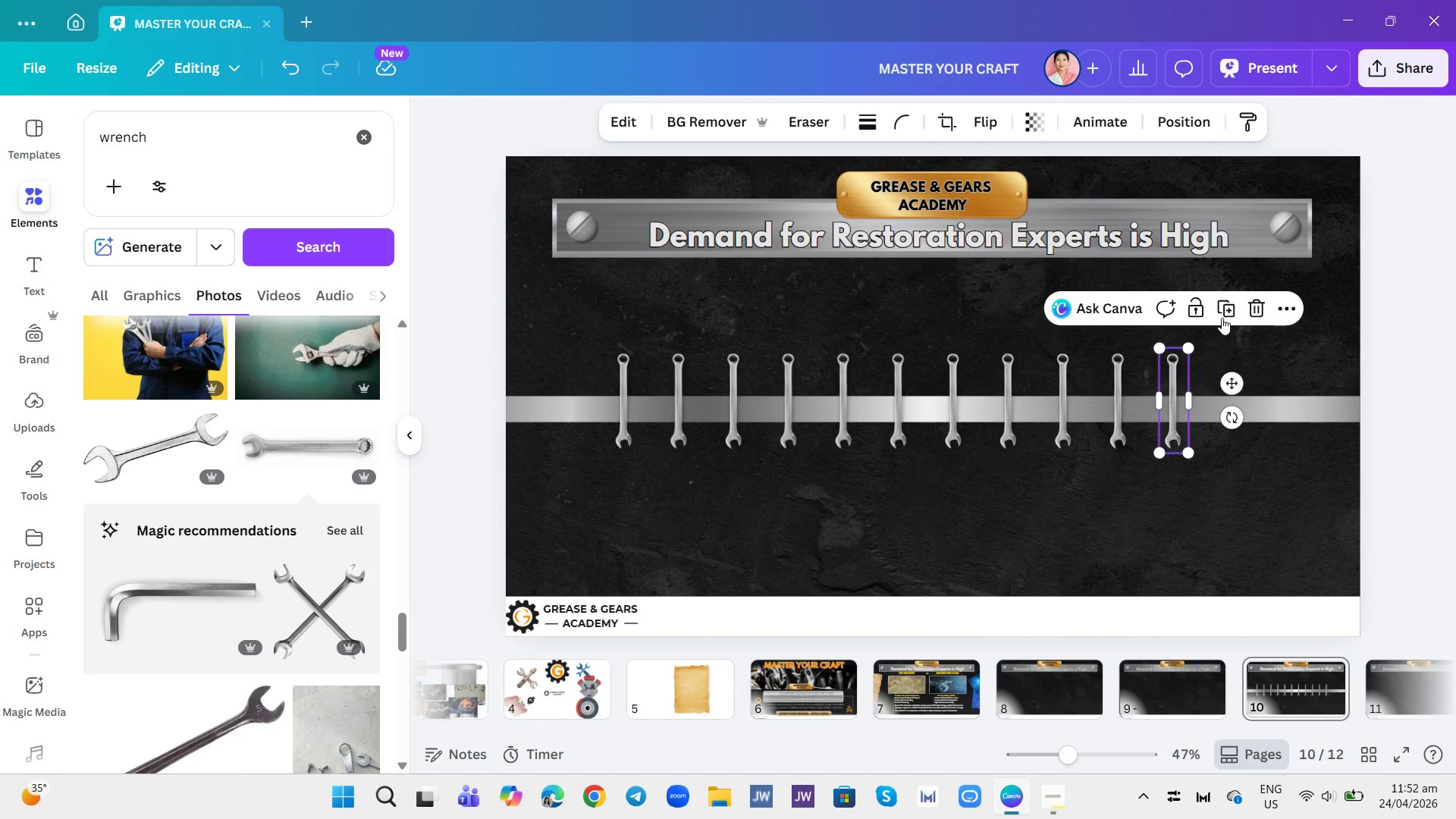 
left_click([1222, 318])
 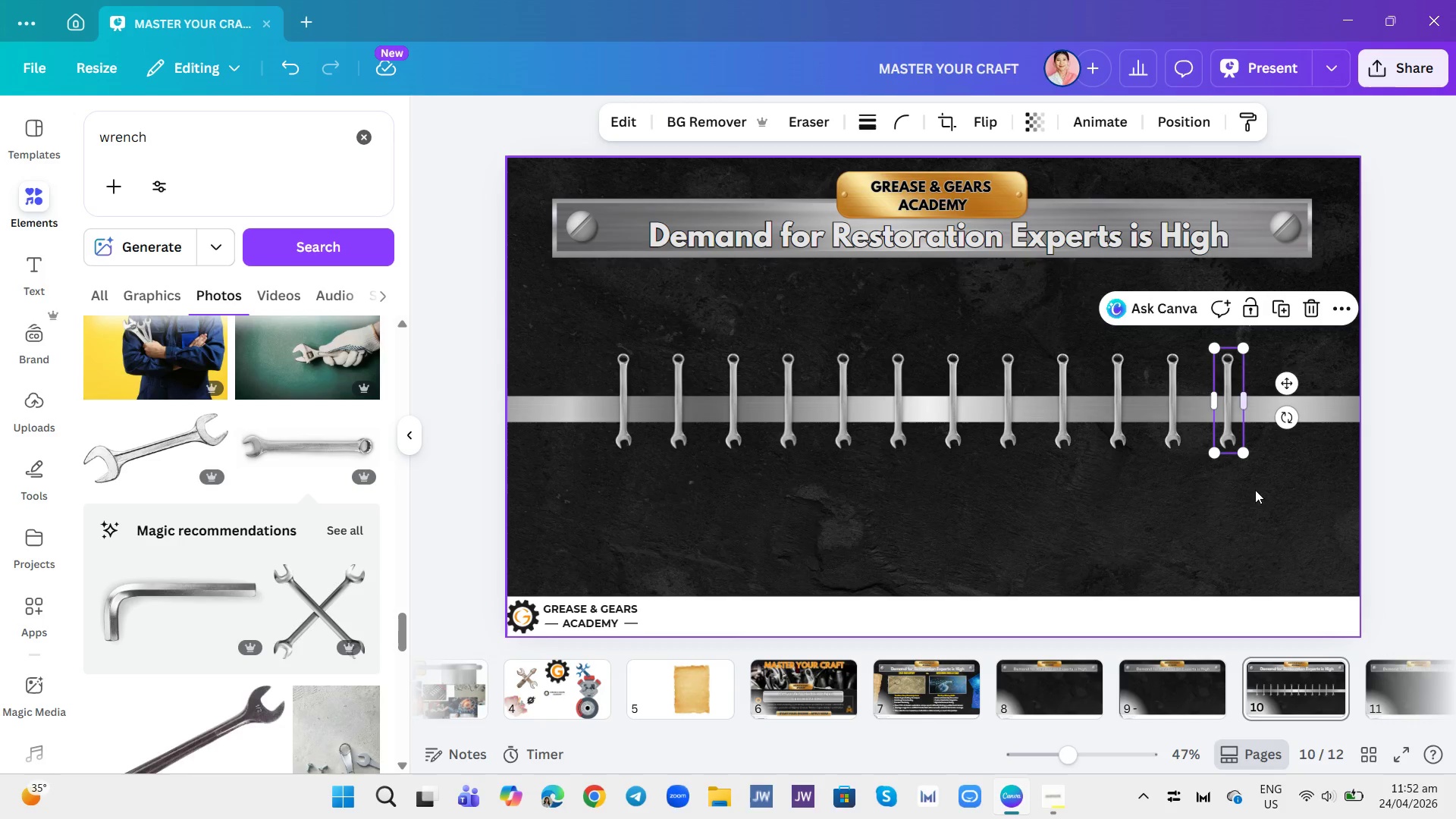 
left_click([1257, 497])
 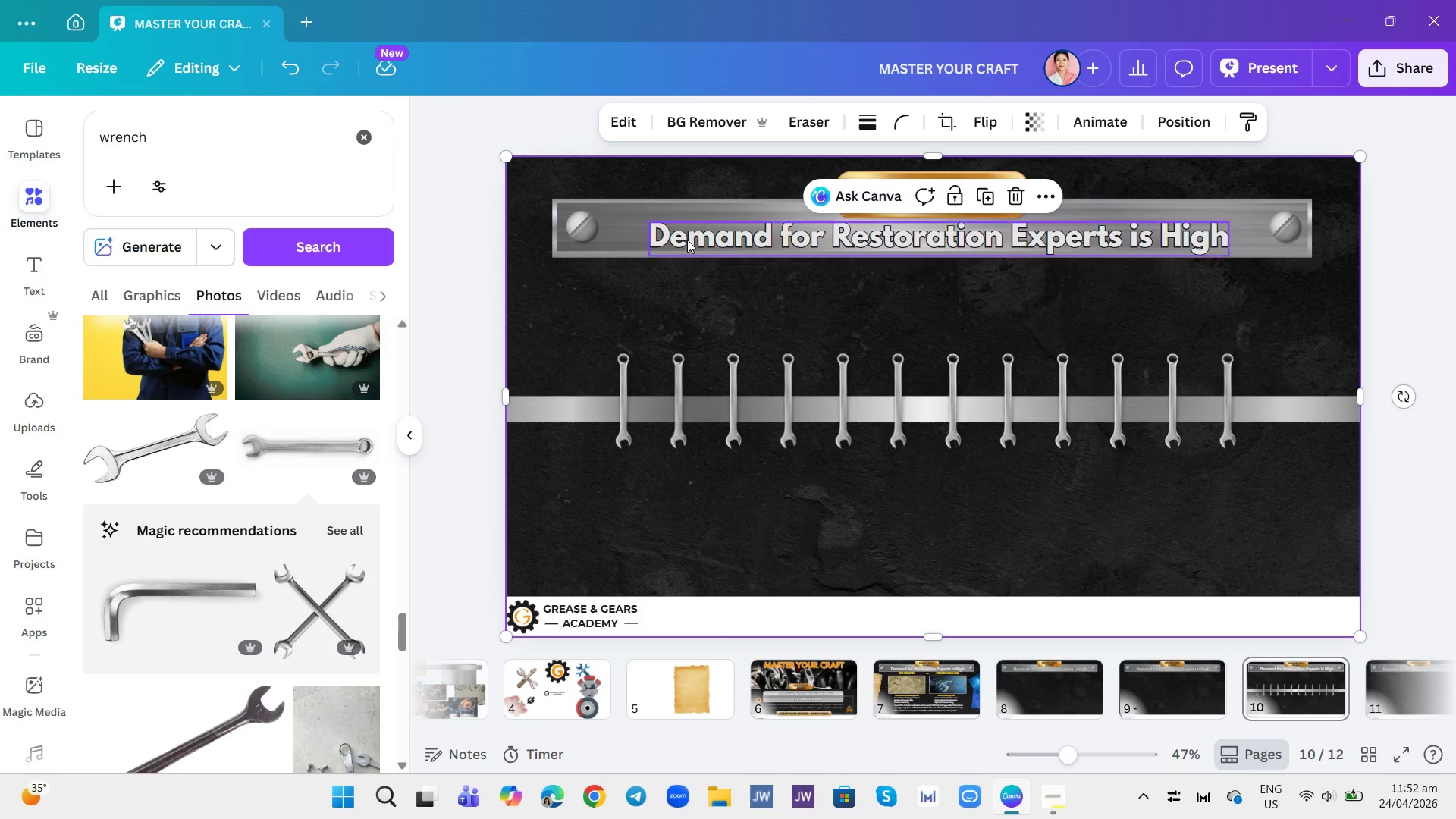 
wait(6.41)
 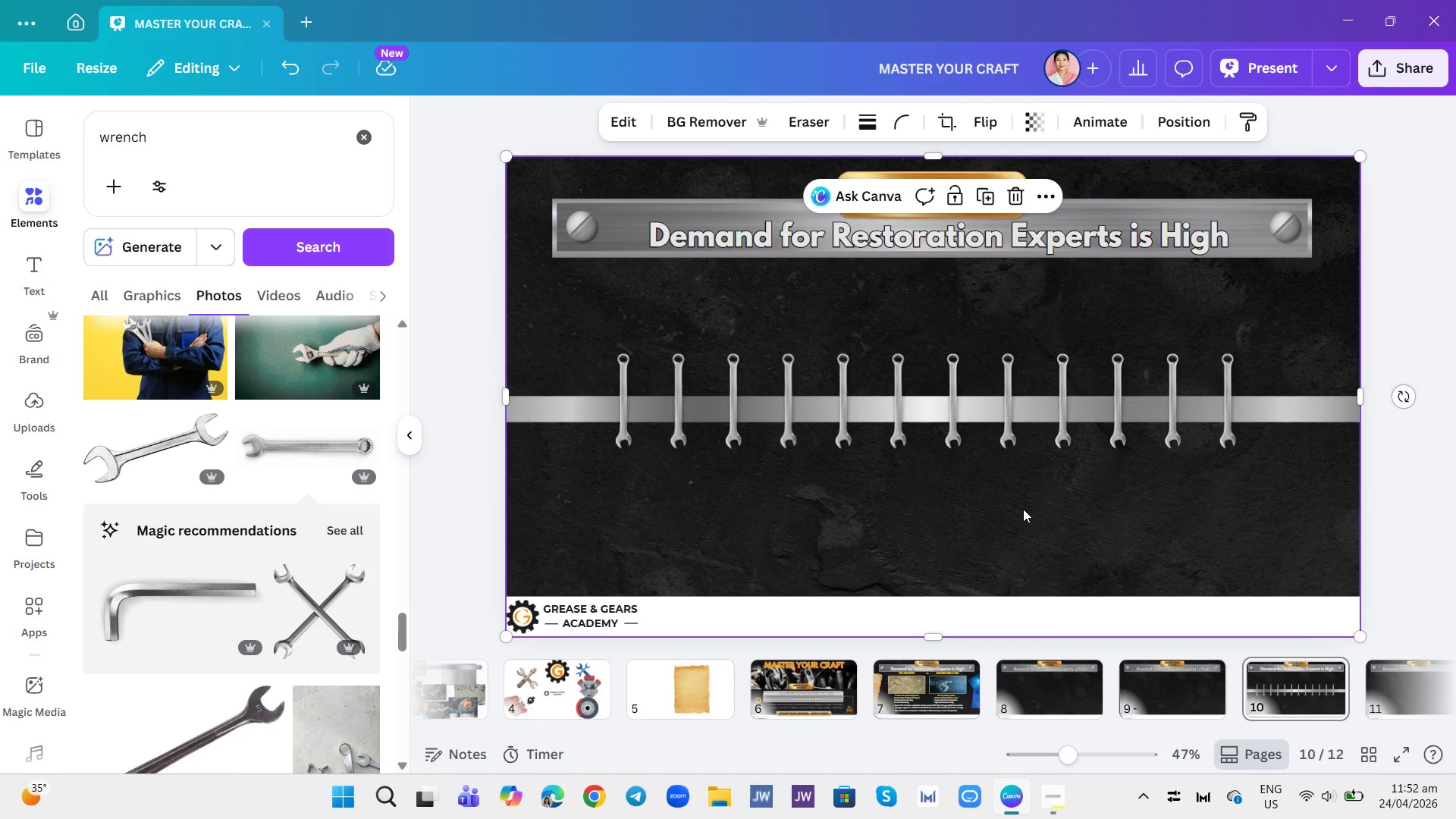 
left_click([359, 151])
 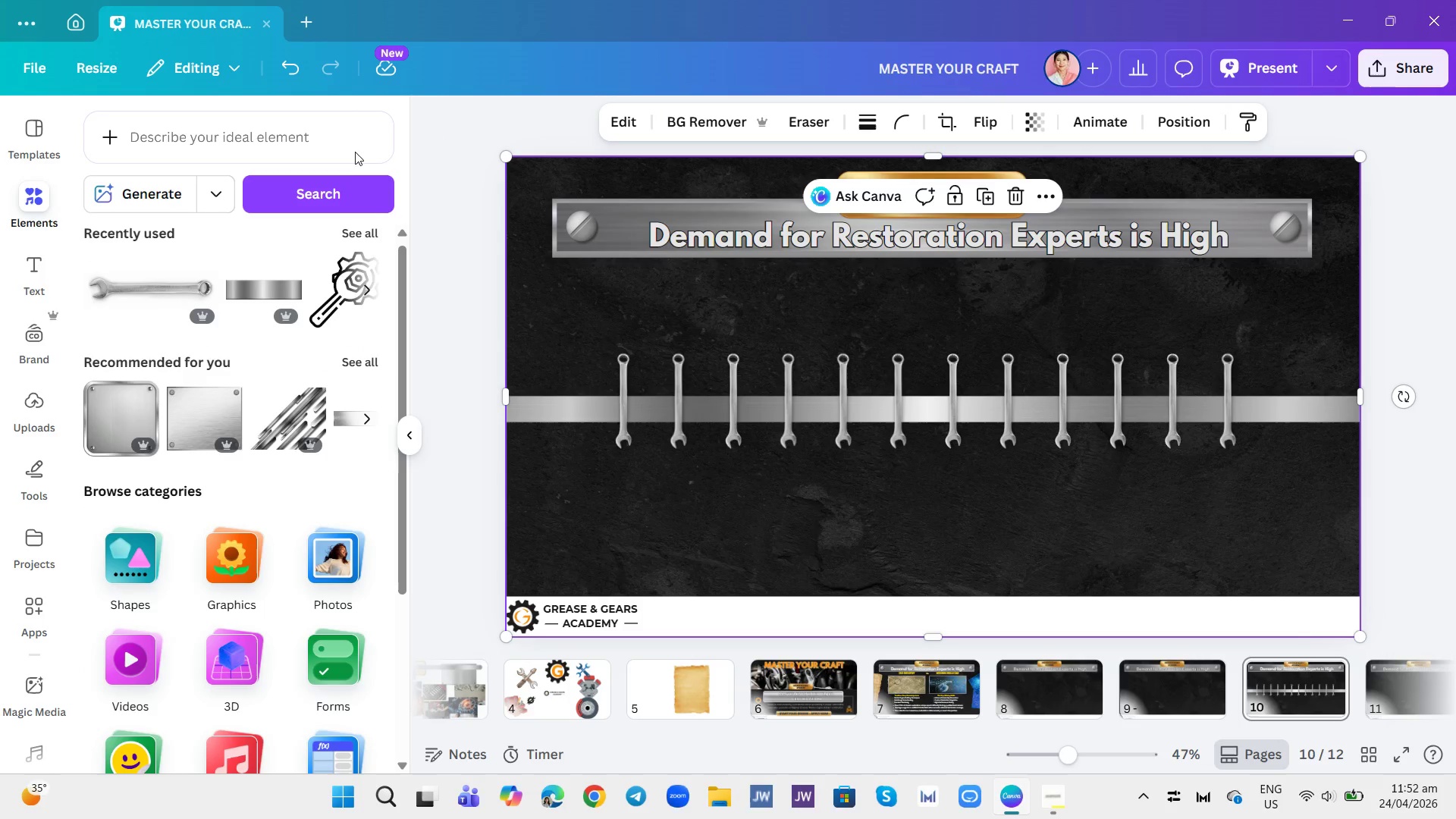 
double_click([355, 151])
 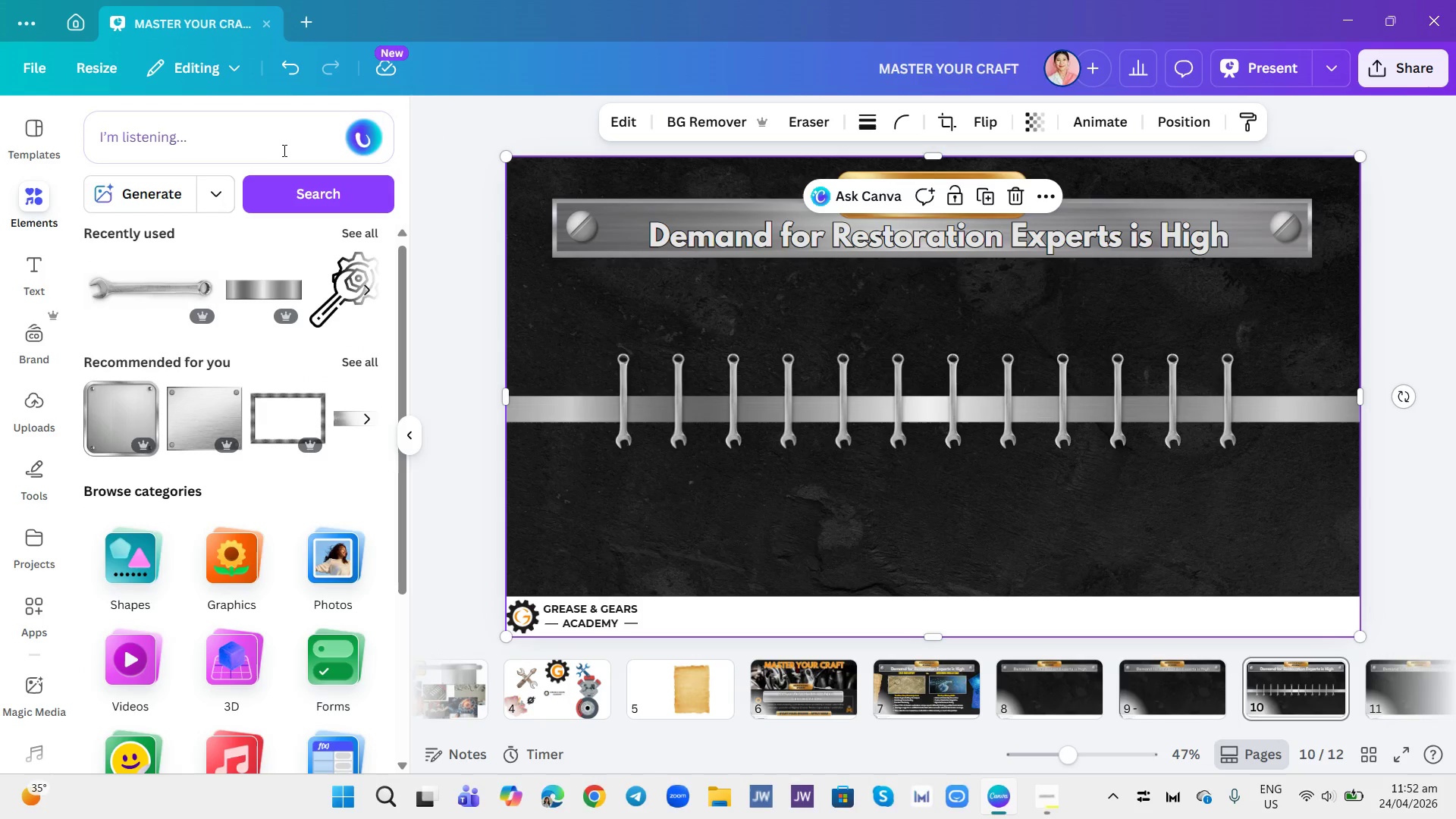 
double_click([270, 150])
 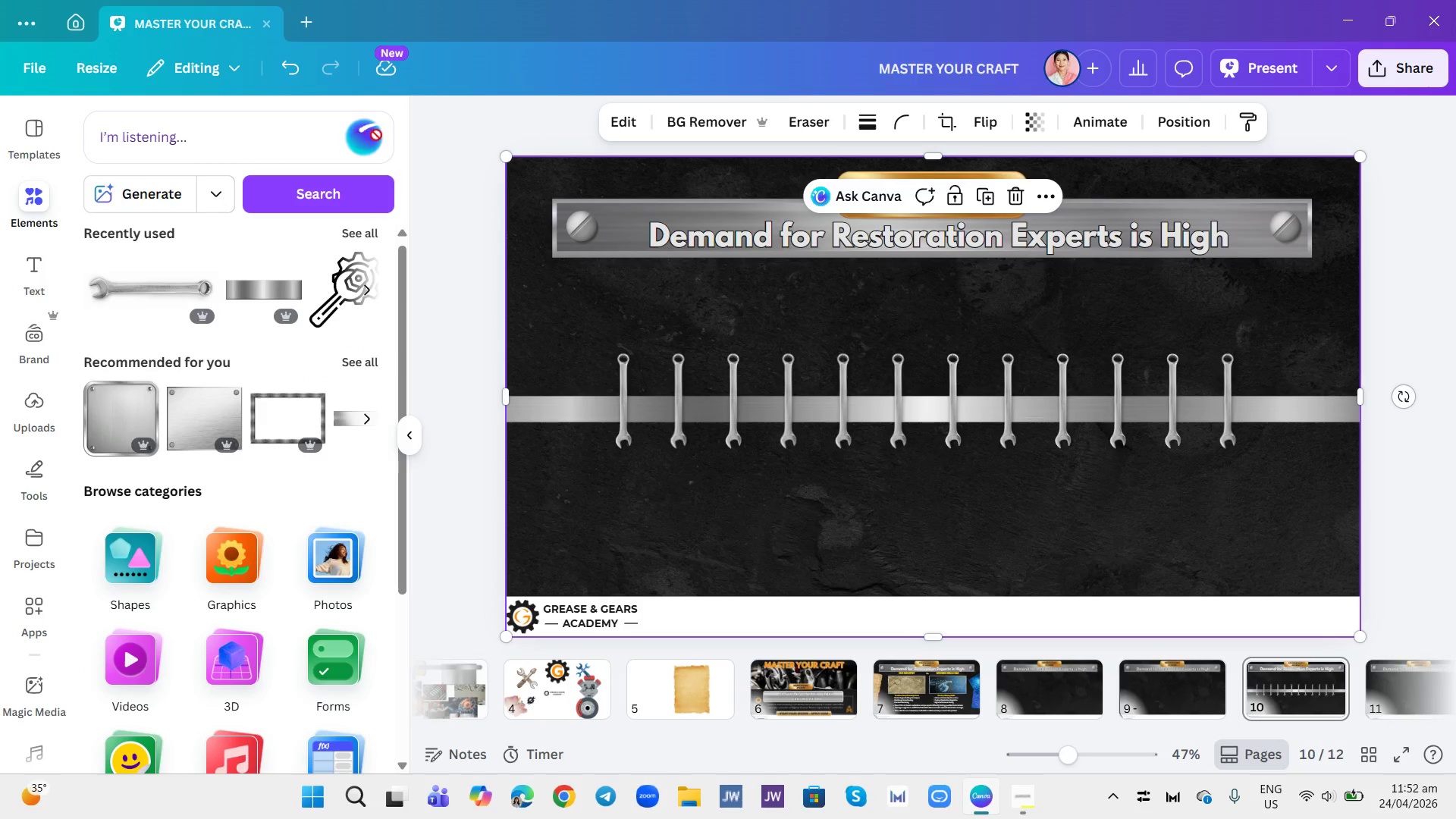 
left_click([376, 135])
 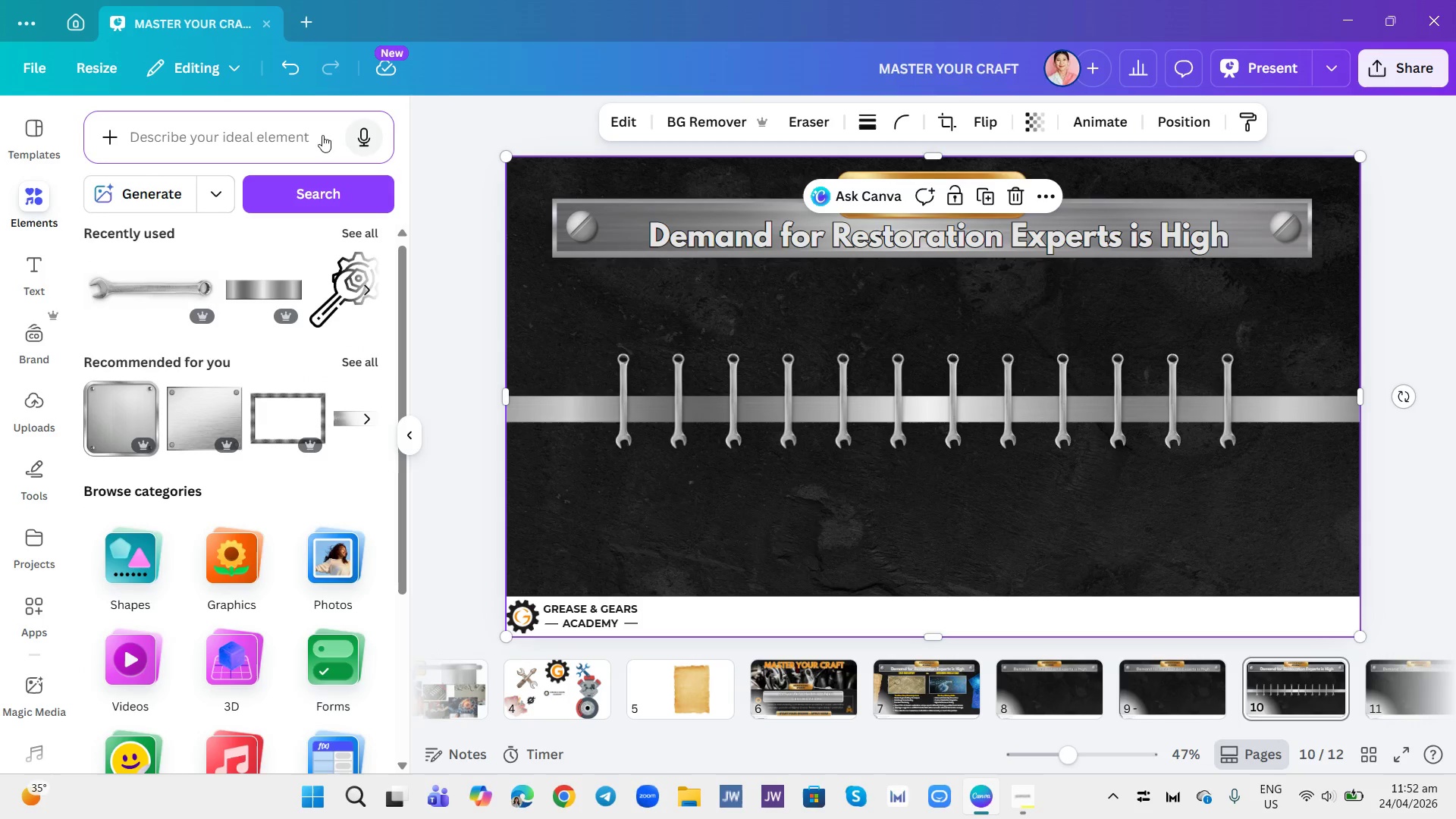 
left_click([247, 138])
 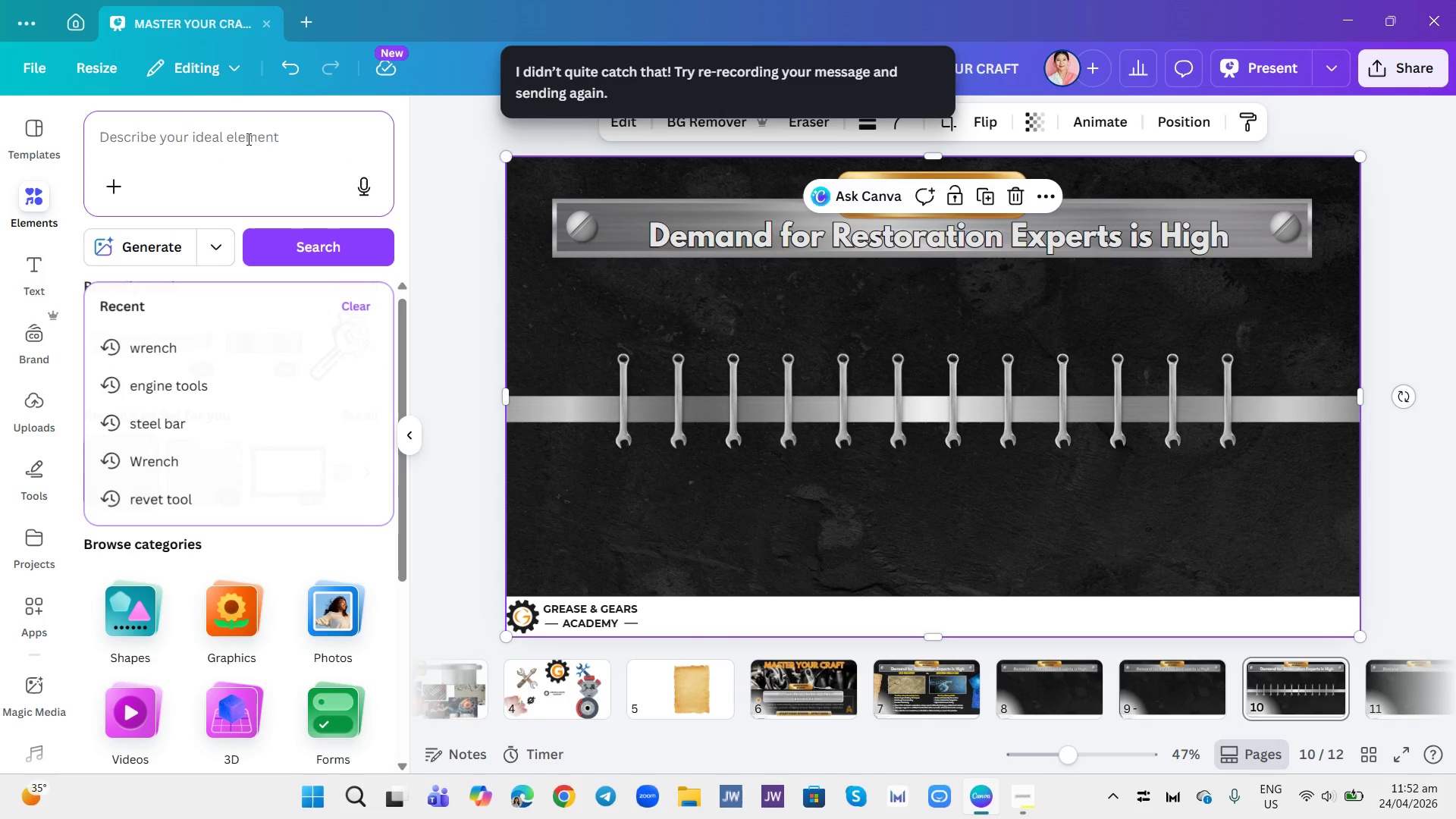 
type(curved line)
 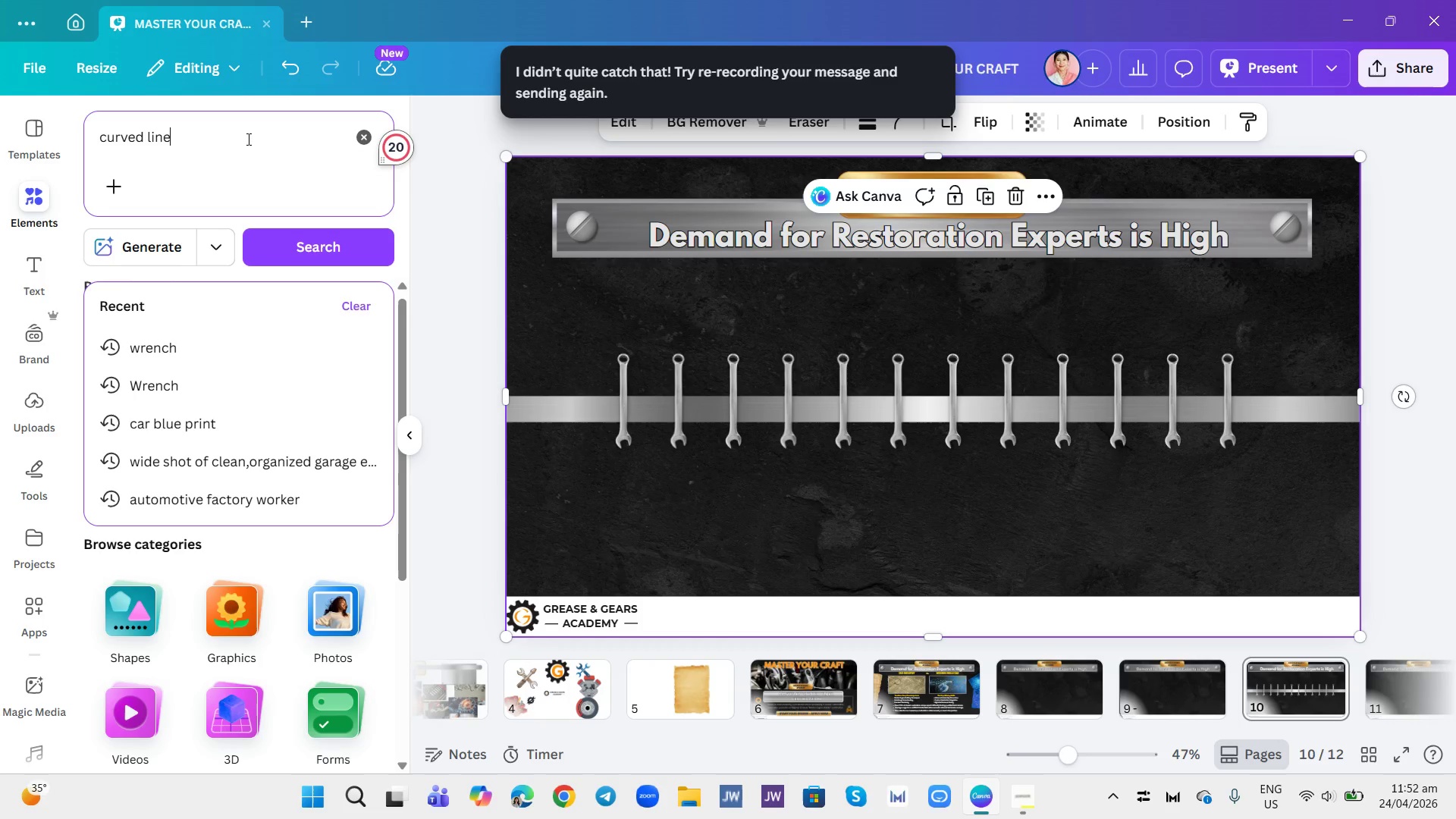 
key(Enter)
 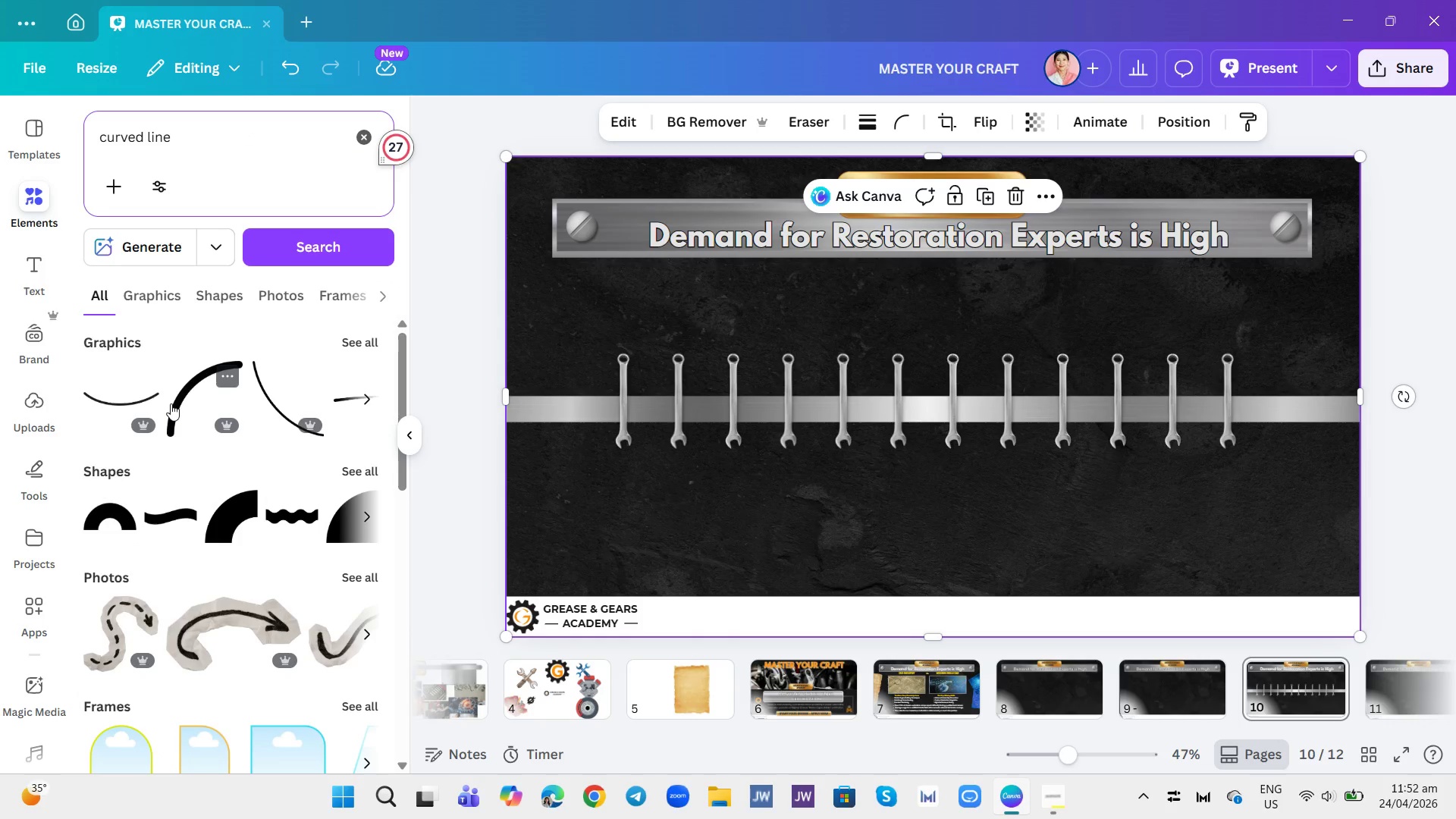 
left_click([163, 296])
 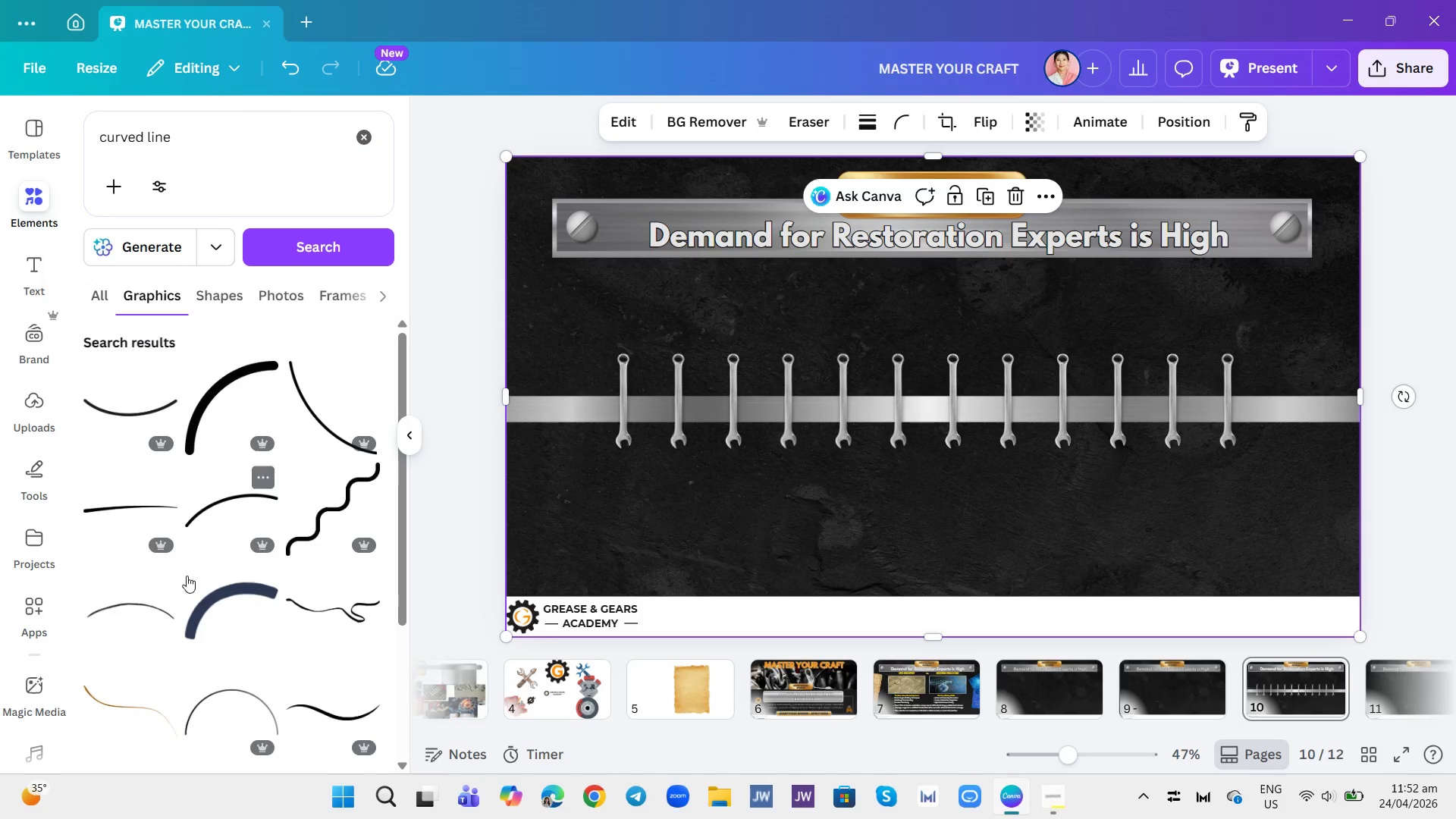 
scroll: coordinate [187, 573], scroll_direction: down, amount: 5.0
 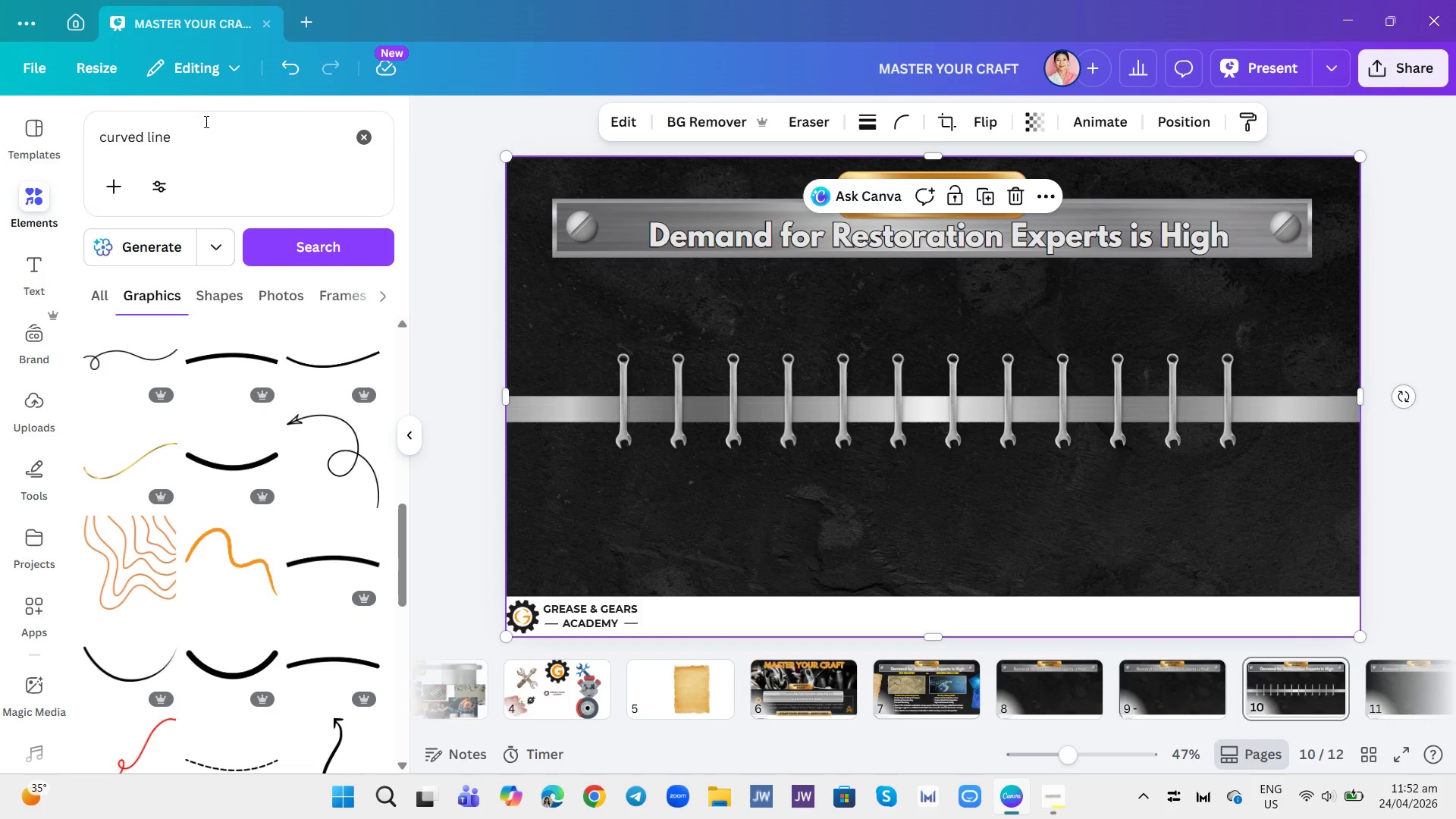 
left_click([205, 122])
 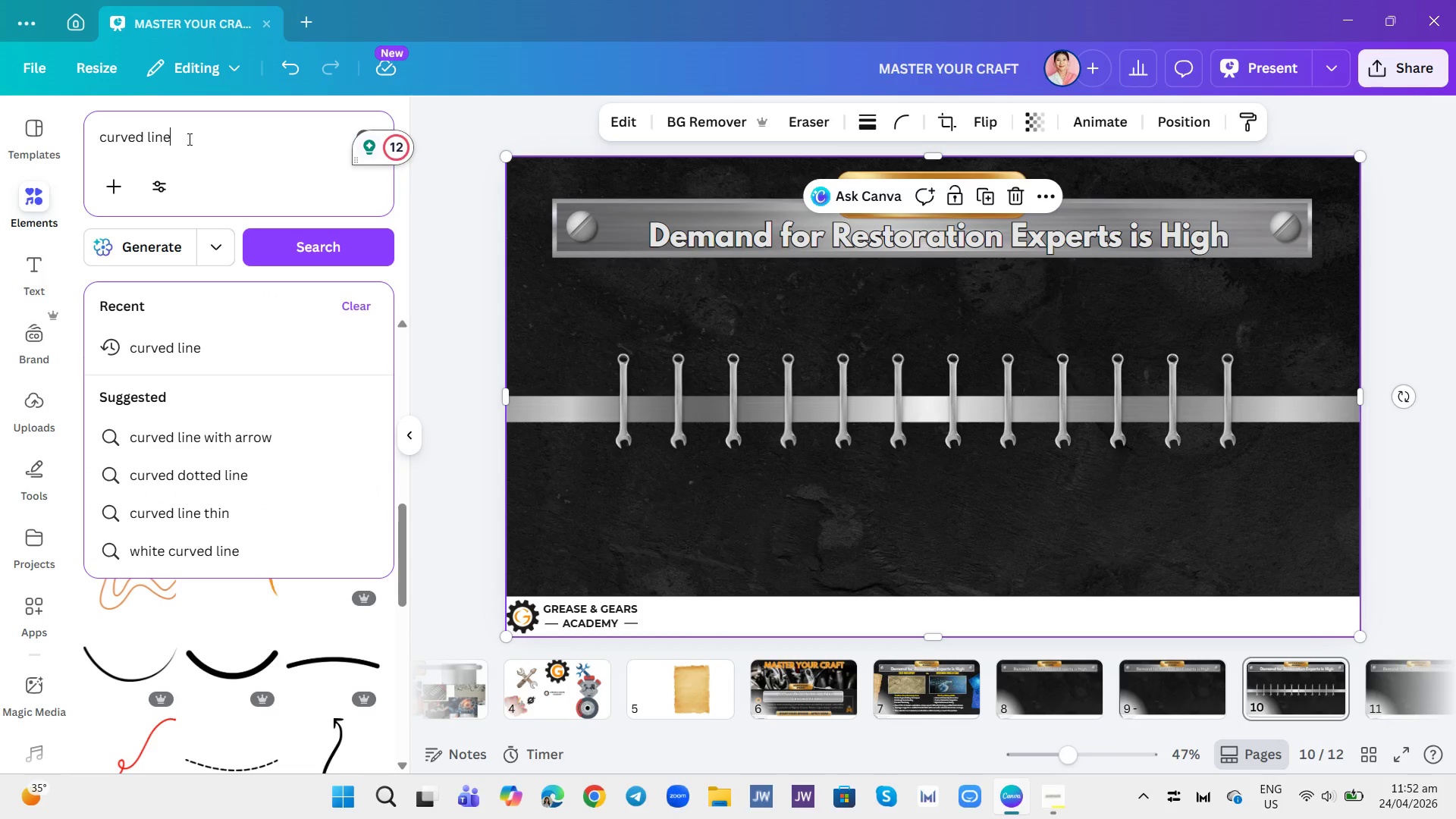 
key(Backspace)
type(corner line)
 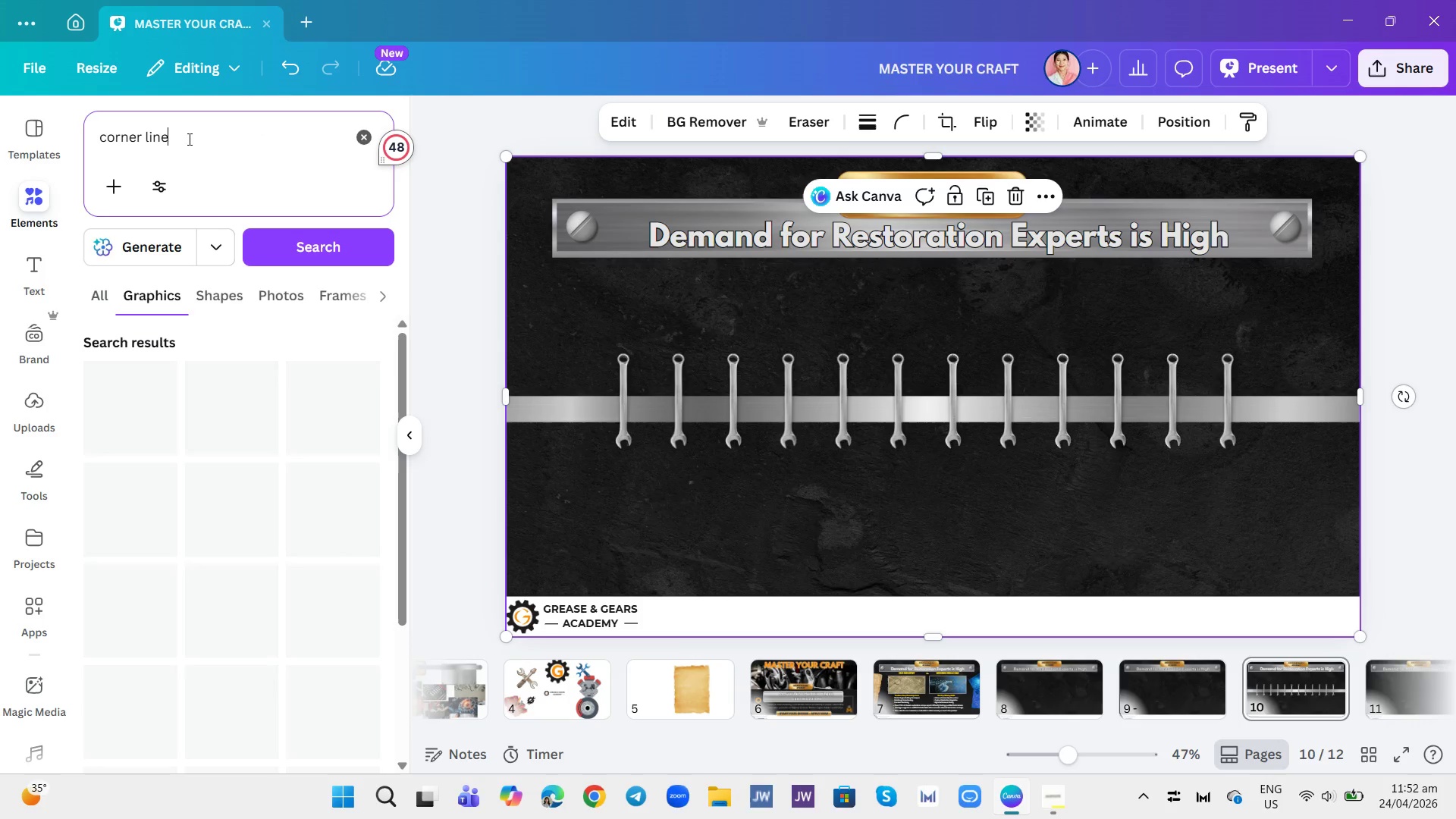 
key(Enter)
 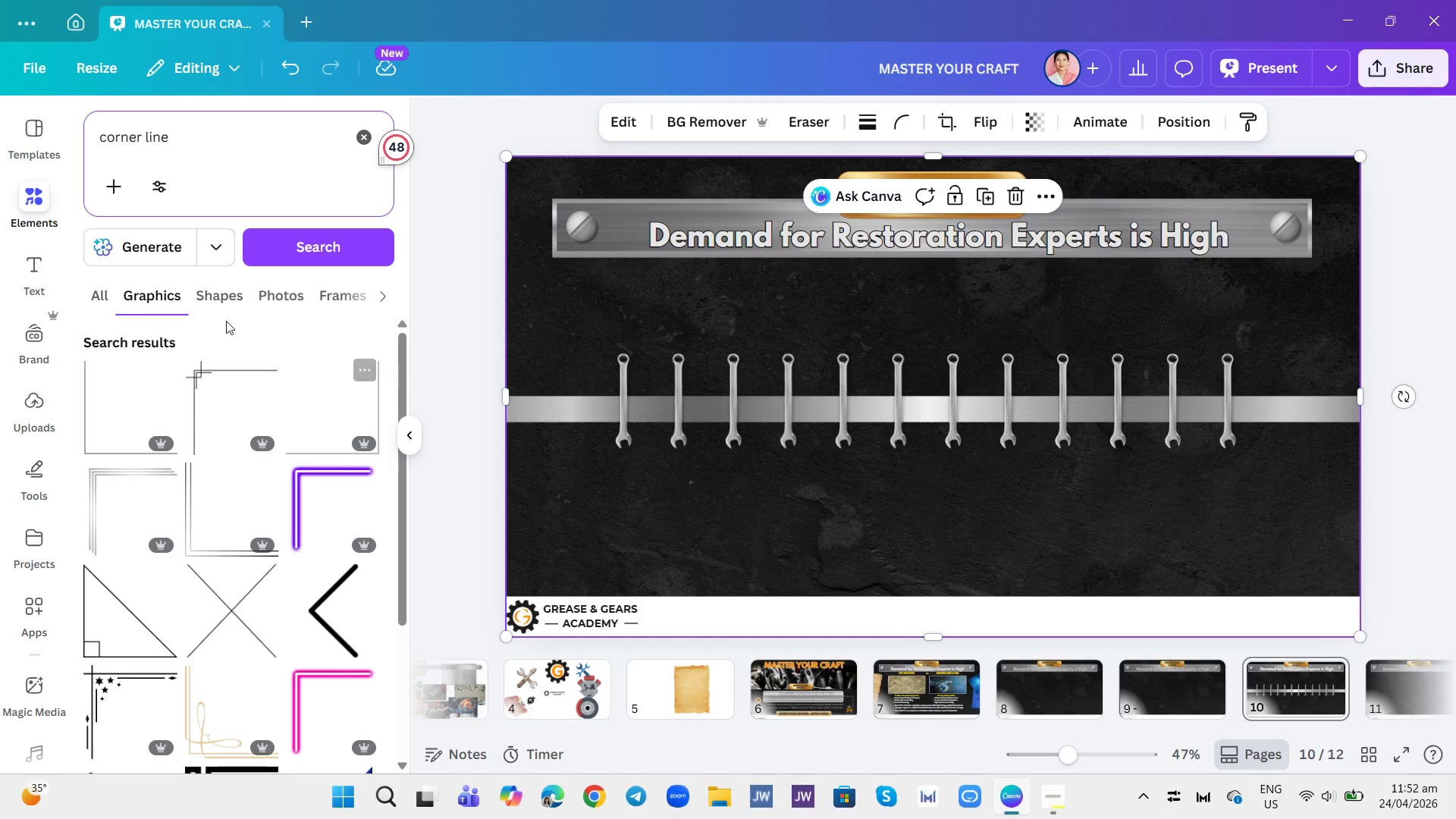 
left_click([224, 289])
 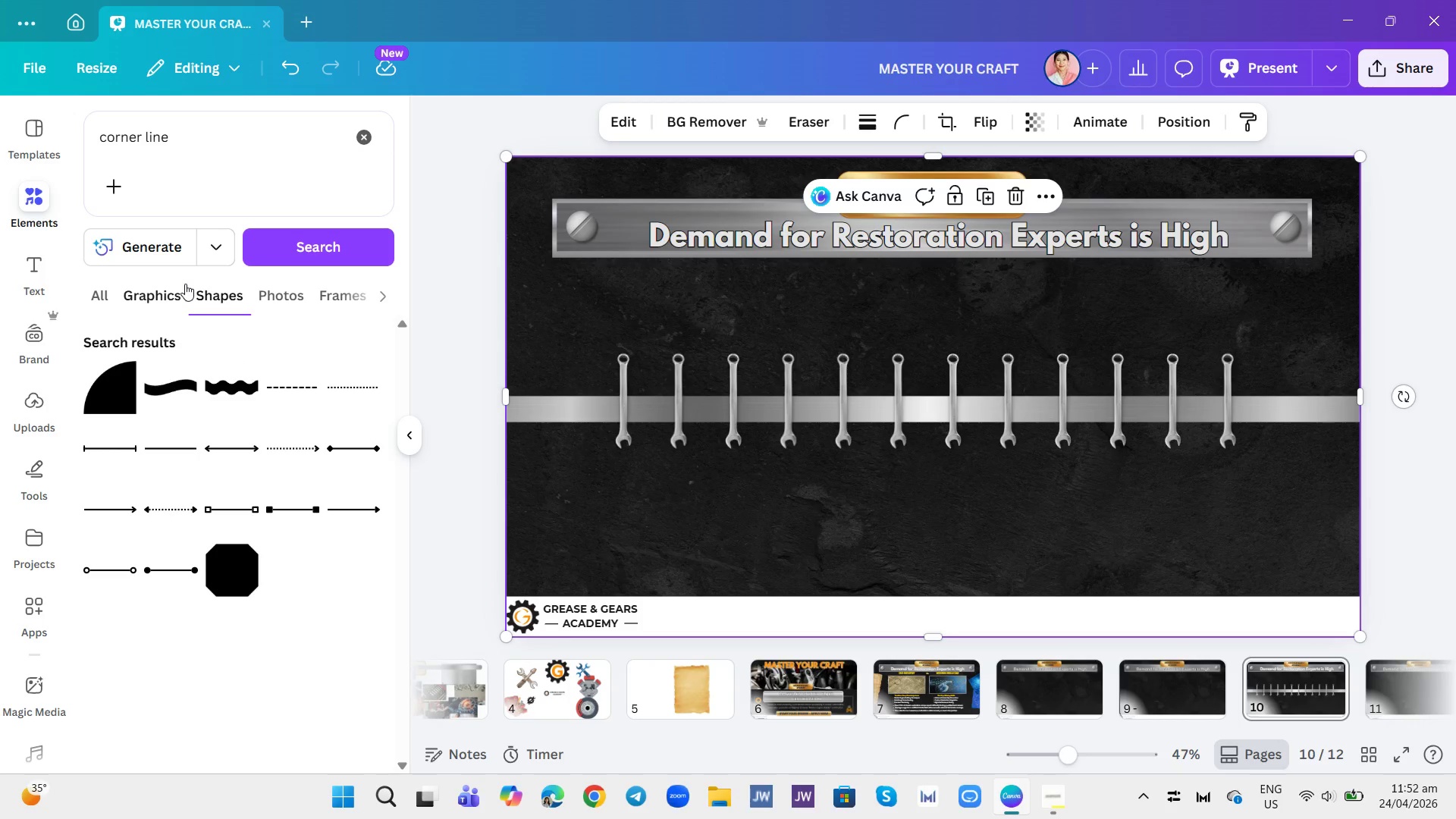 
left_click([150, 290])
 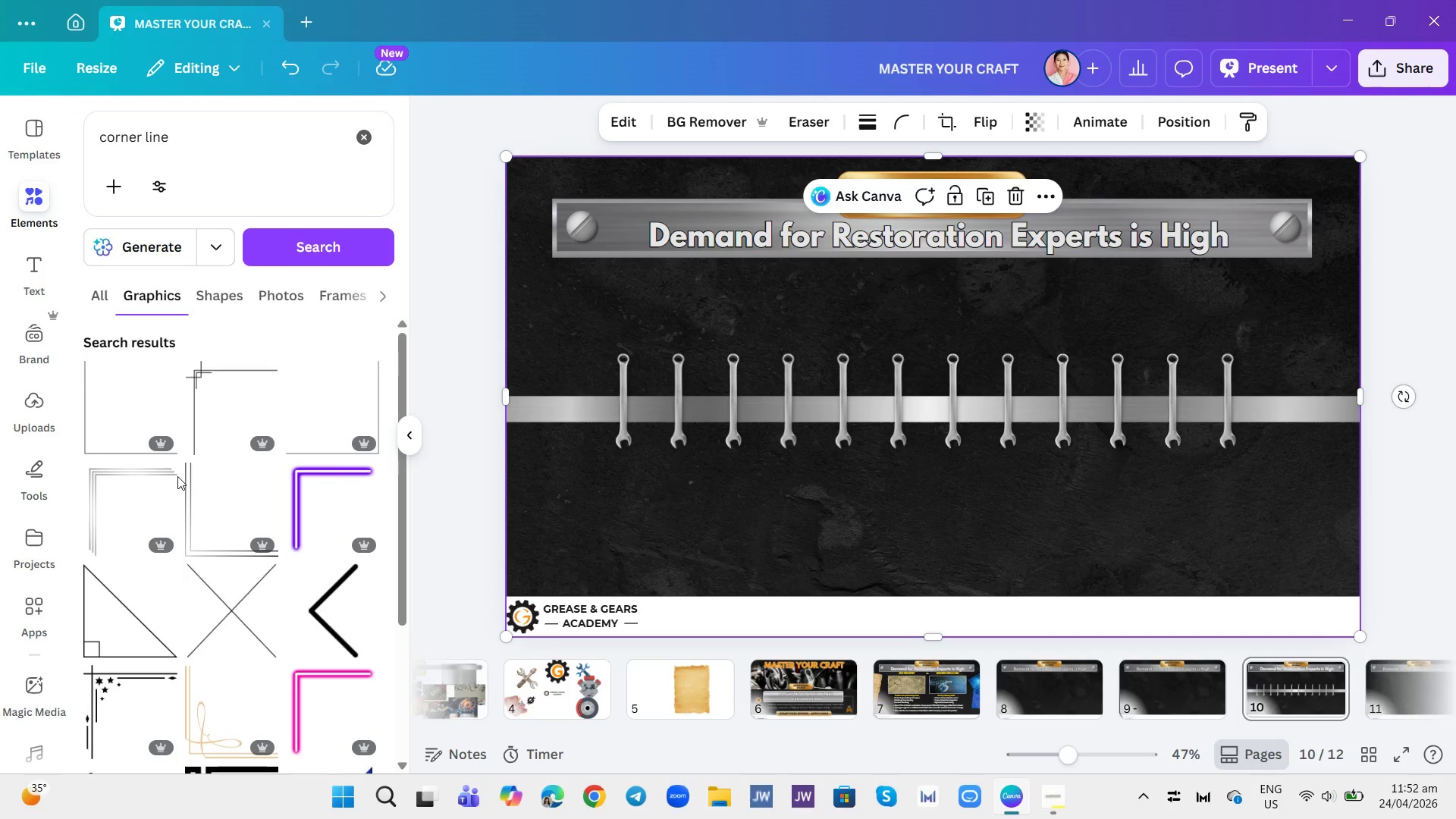 
scroll: coordinate [178, 479], scroll_direction: down, amount: 1.0
 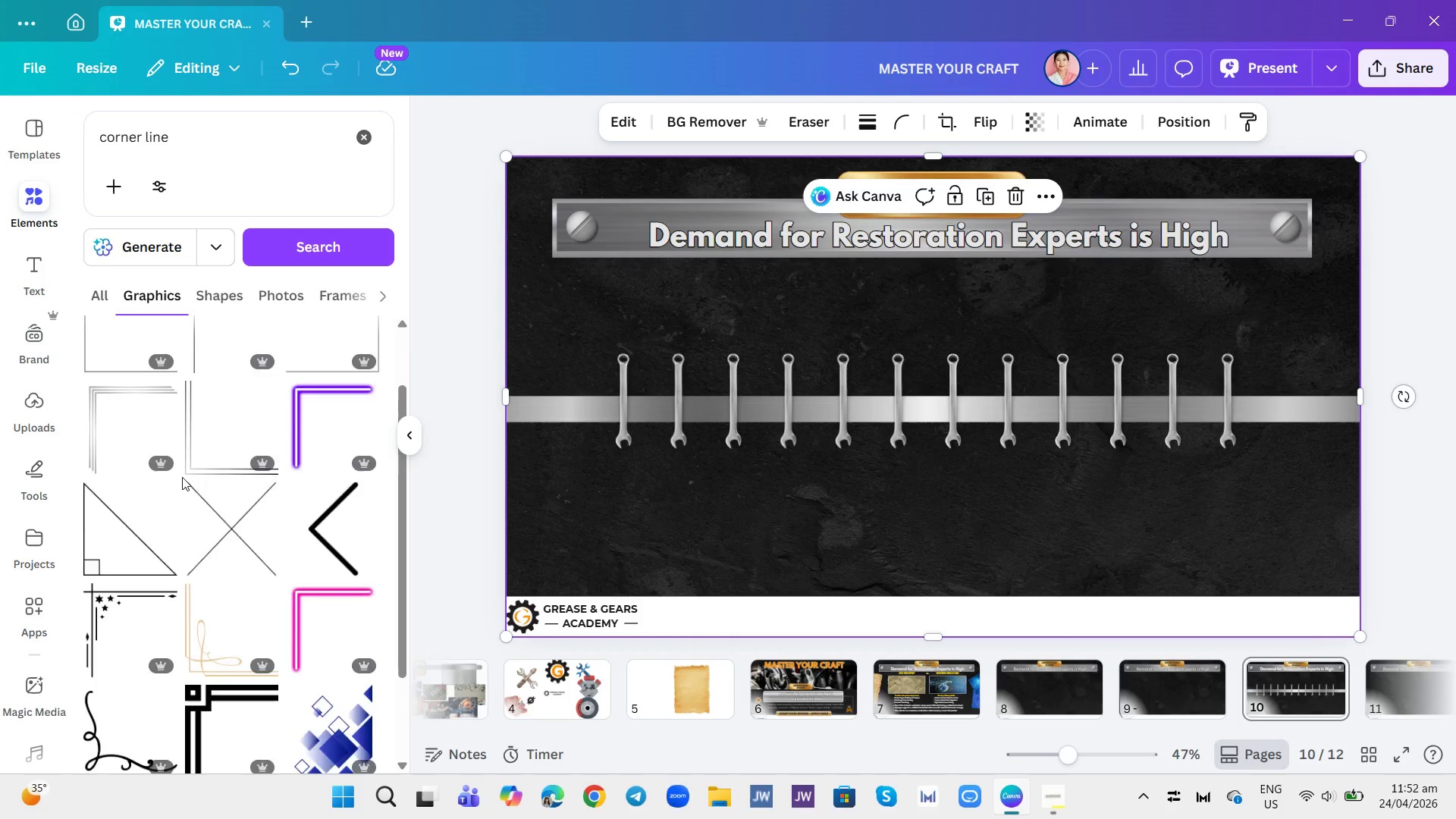 
scroll: coordinate [182, 477], scroll_direction: up, amount: 1.0
 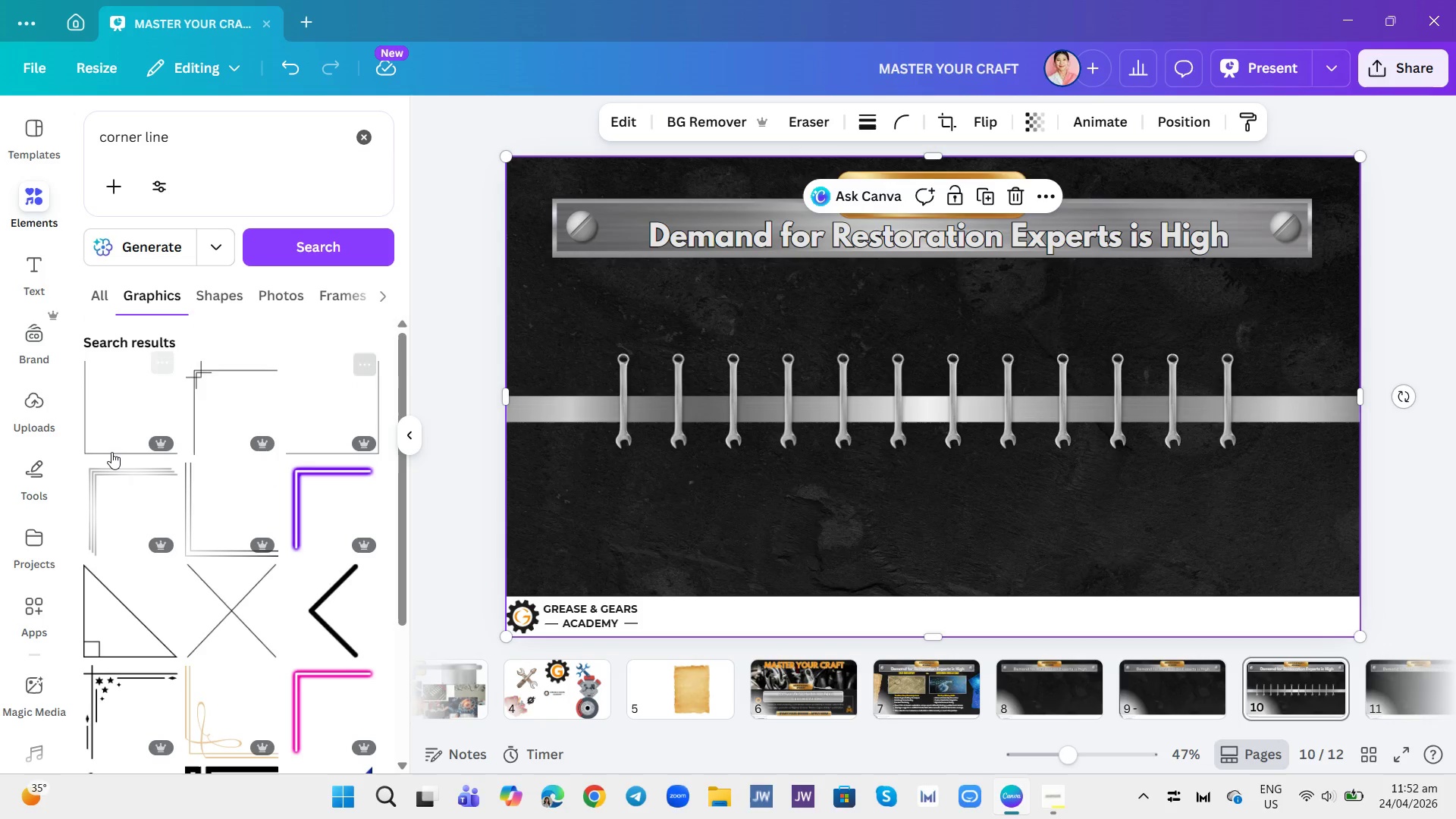 
left_click([111, 452])
 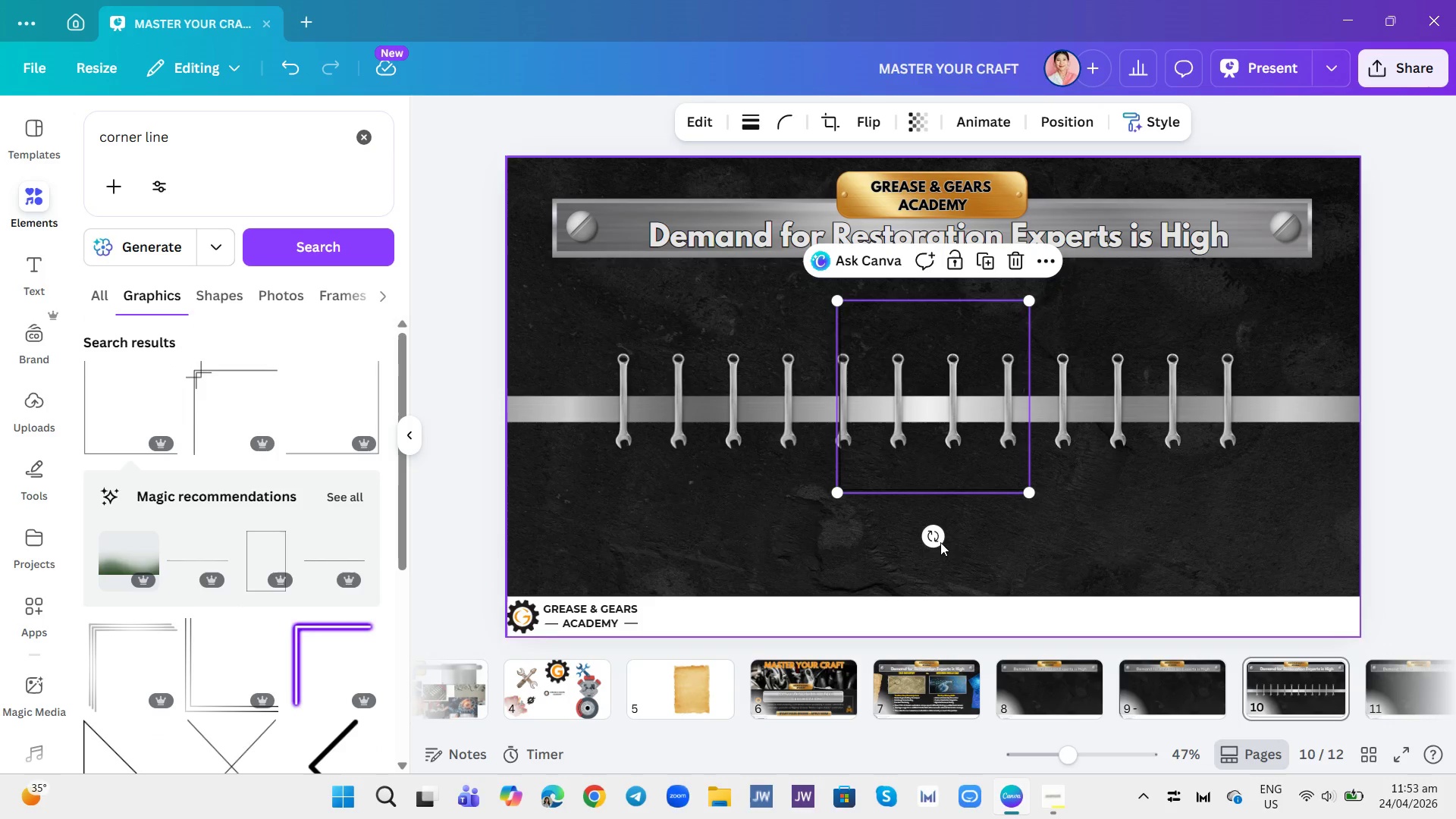 
left_click_drag(start_coordinate=[934, 541], to_coordinate=[855, 502])
 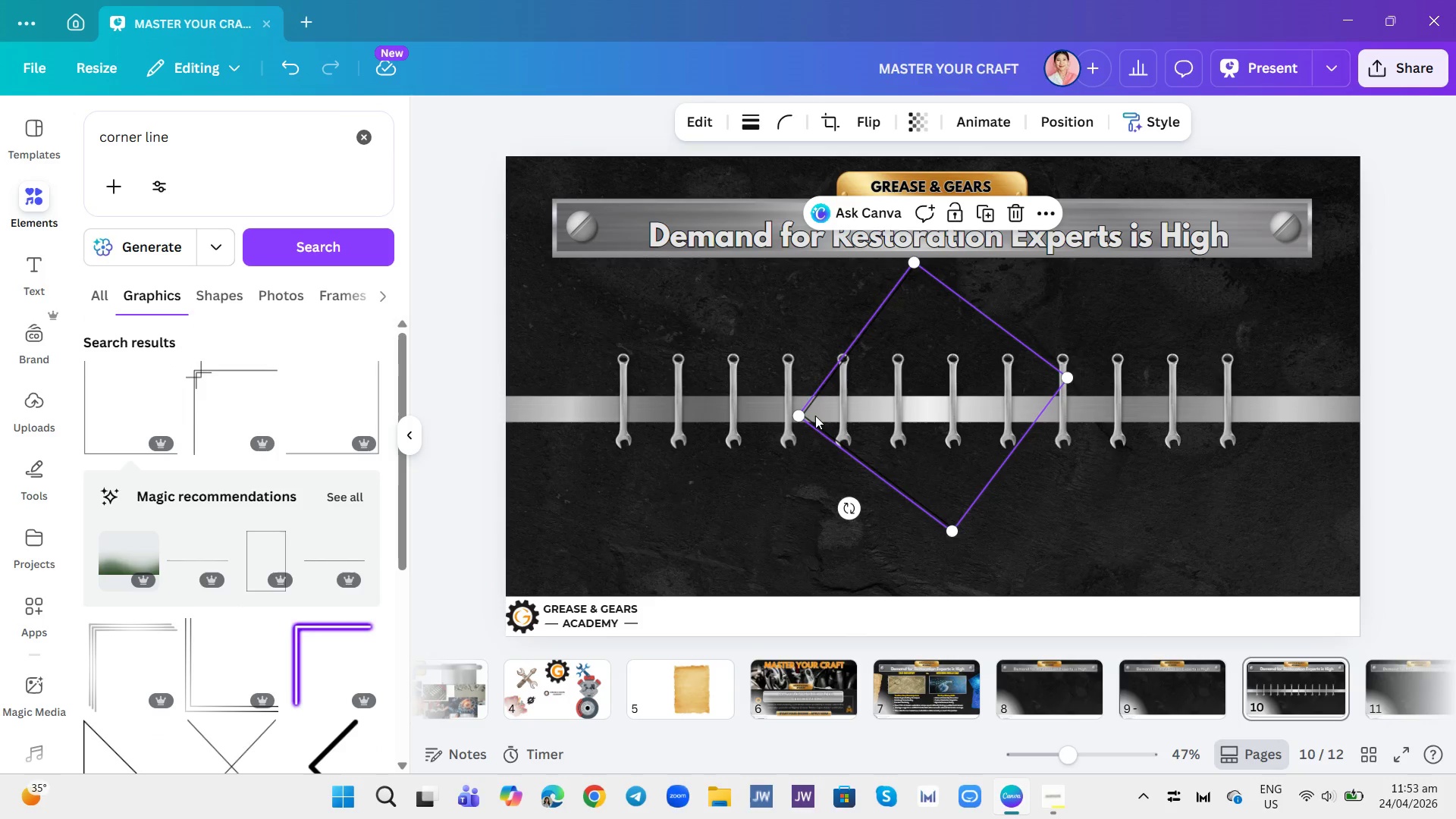 
left_click_drag(start_coordinate=[813, 397], to_coordinate=[811, 390])
 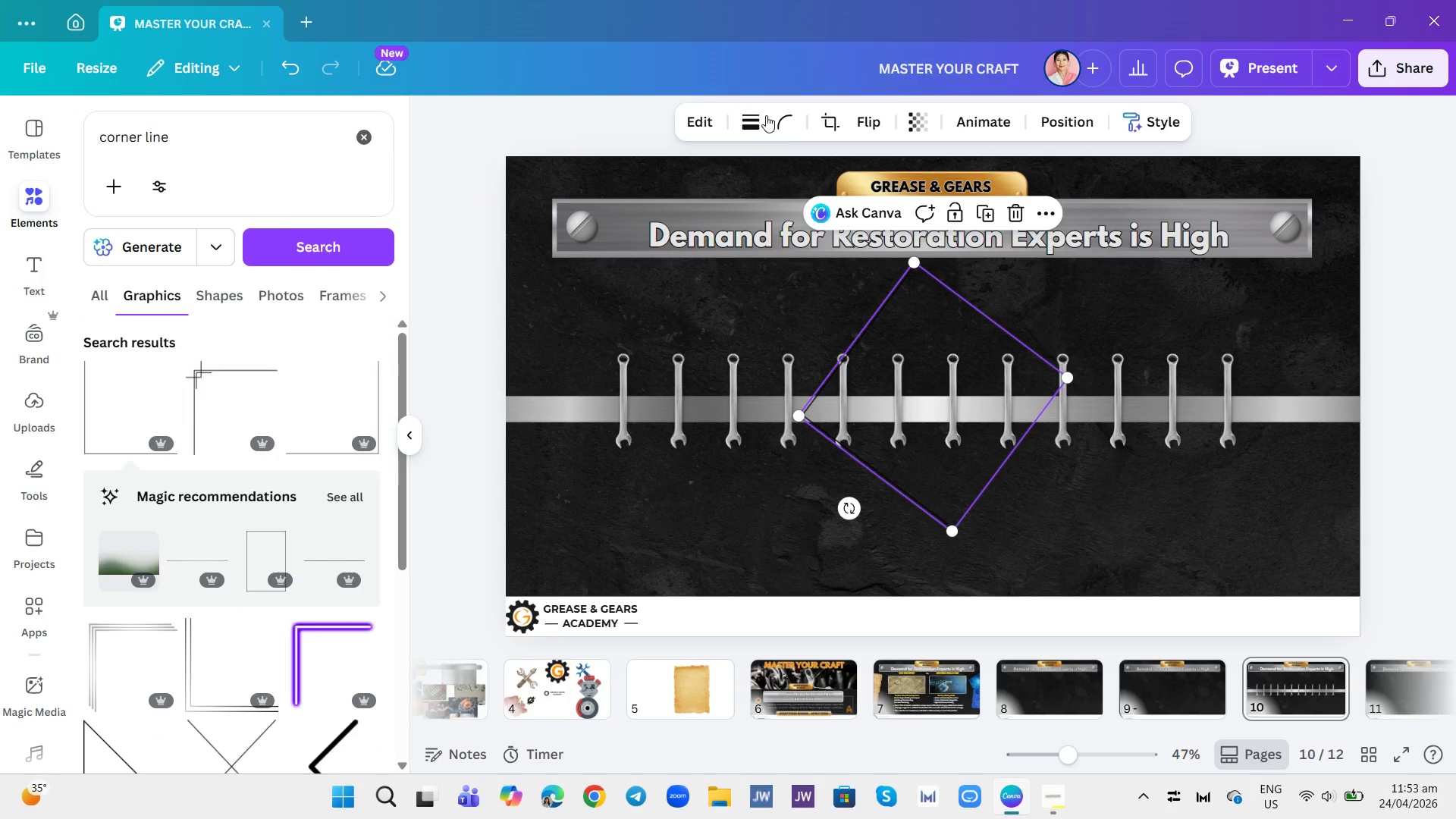 
left_click([789, 118])
 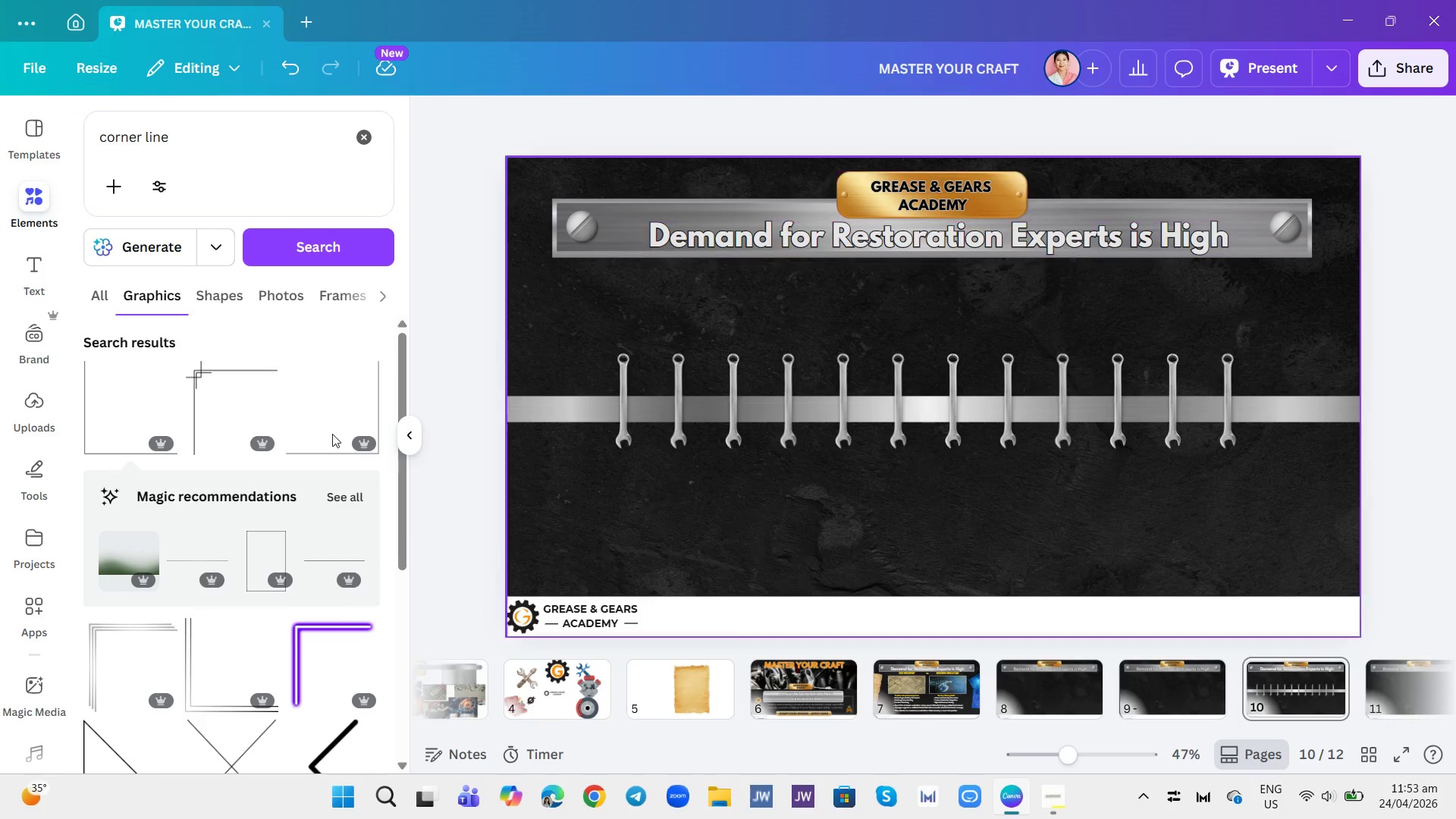 
scroll: coordinate [225, 461], scroll_direction: down, amount: 2.0
 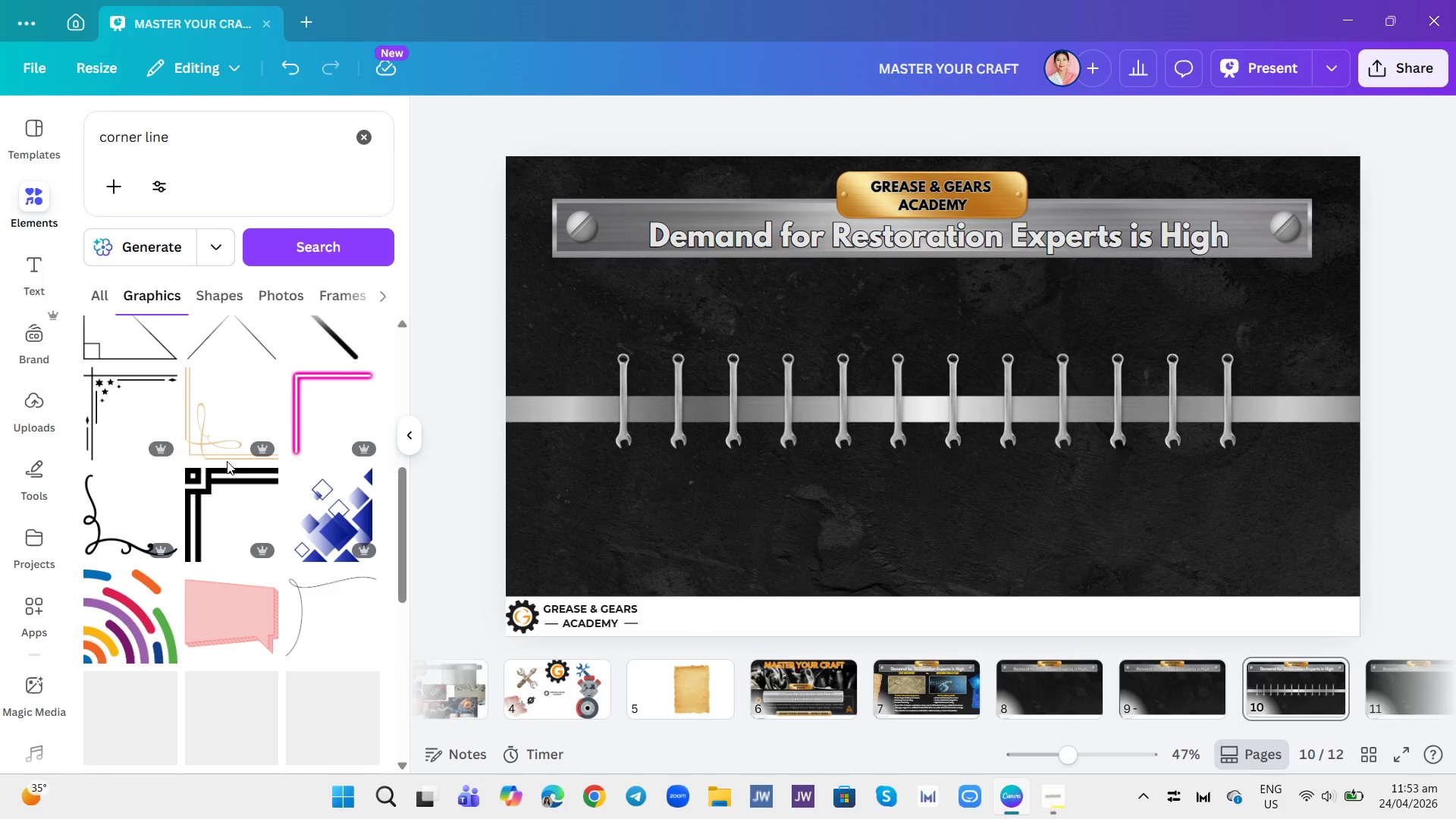 
scroll: coordinate [298, 391], scroll_direction: up, amount: 6.0
 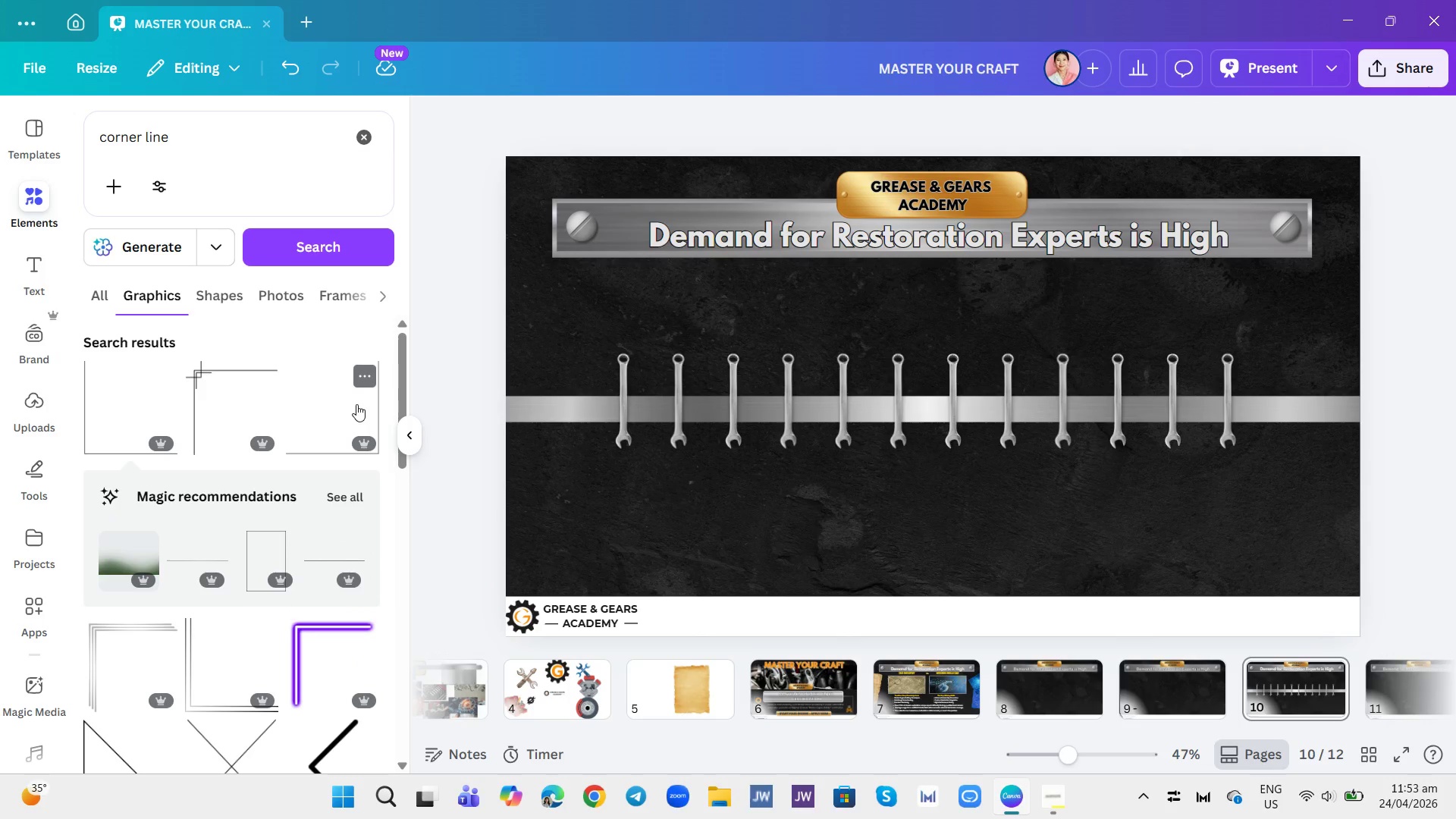 
left_click([356, 404])
 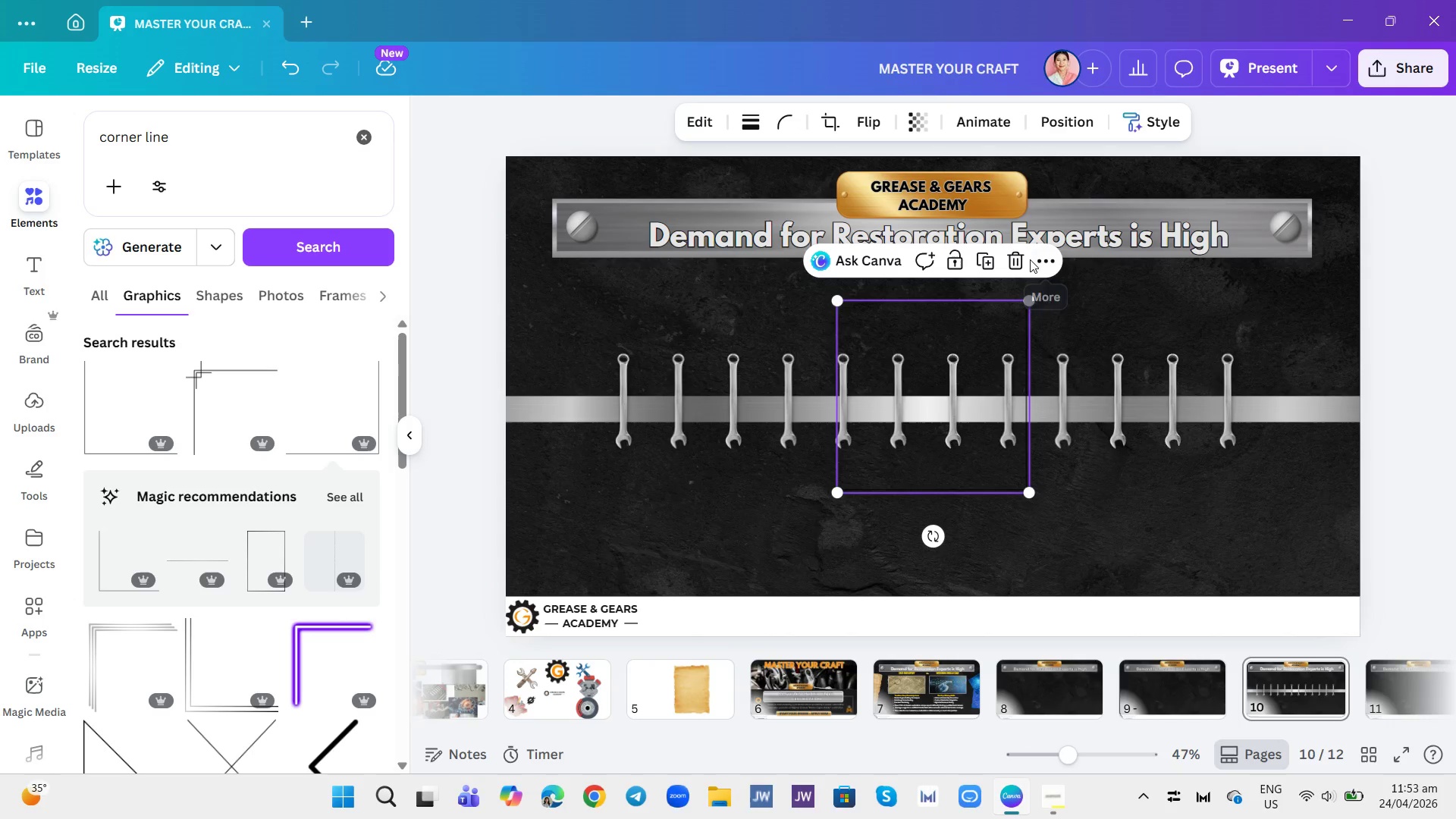 
left_click([1015, 268])
 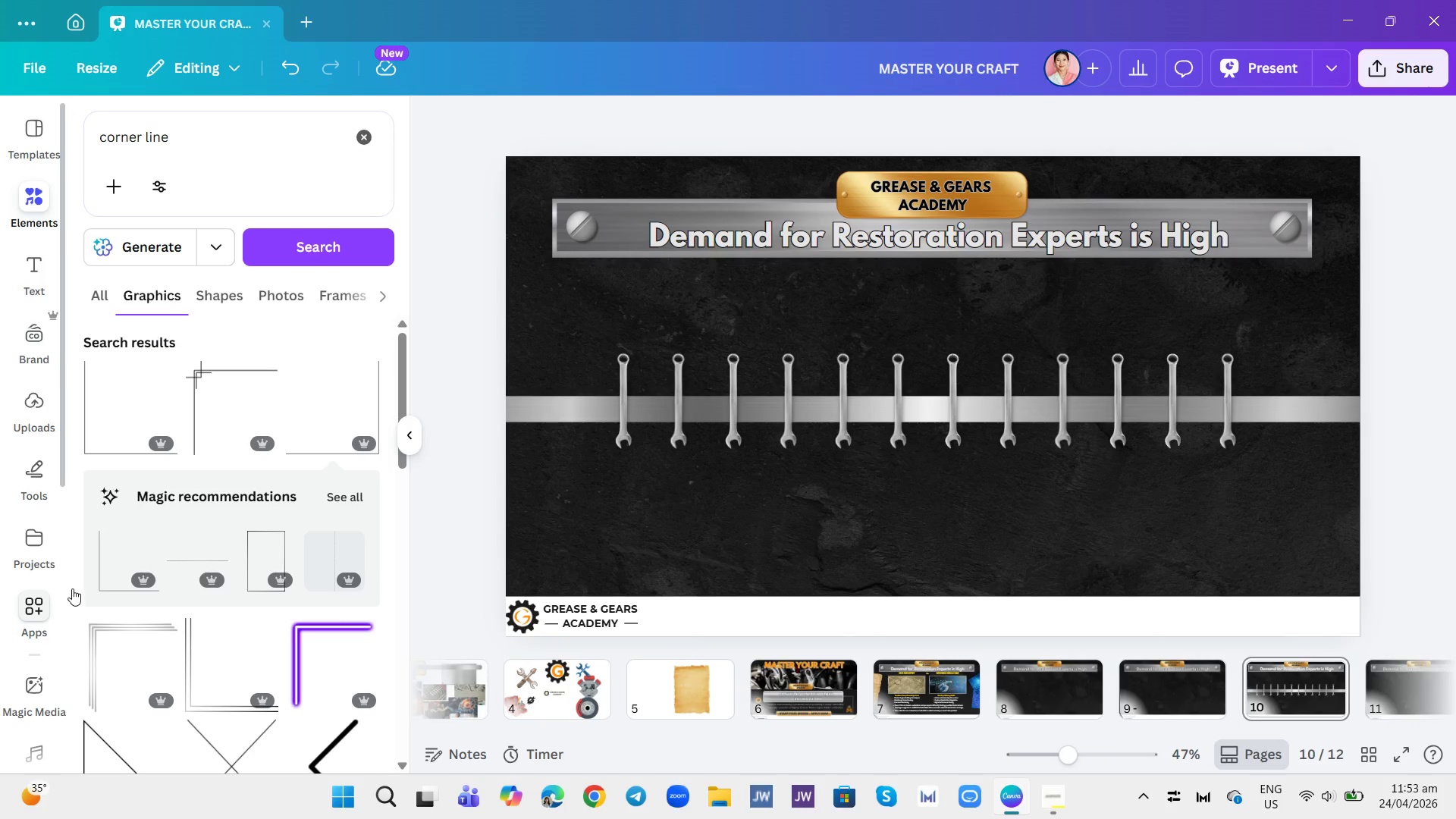 
left_click([102, 586])
 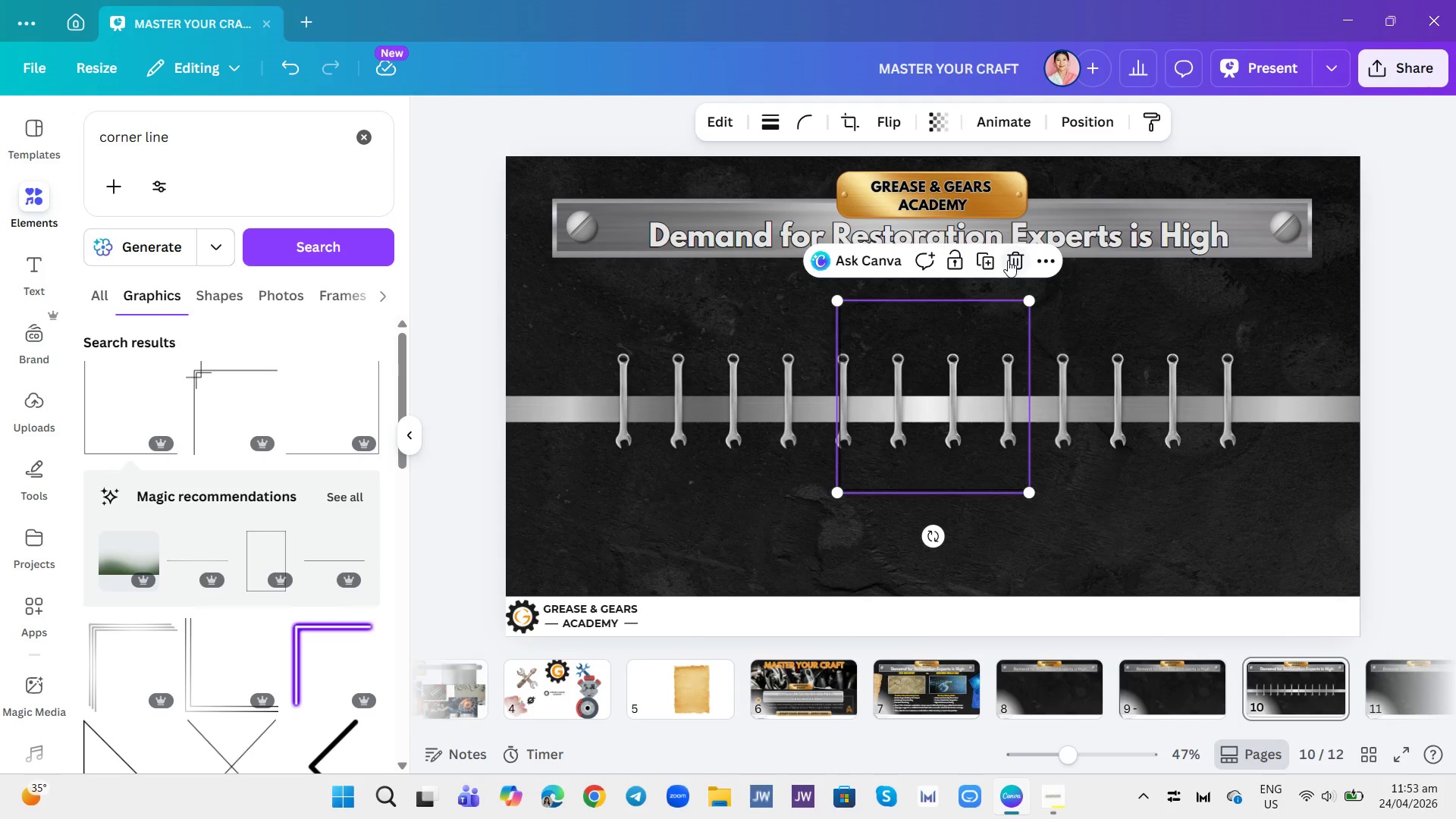 
left_click([1008, 260])
 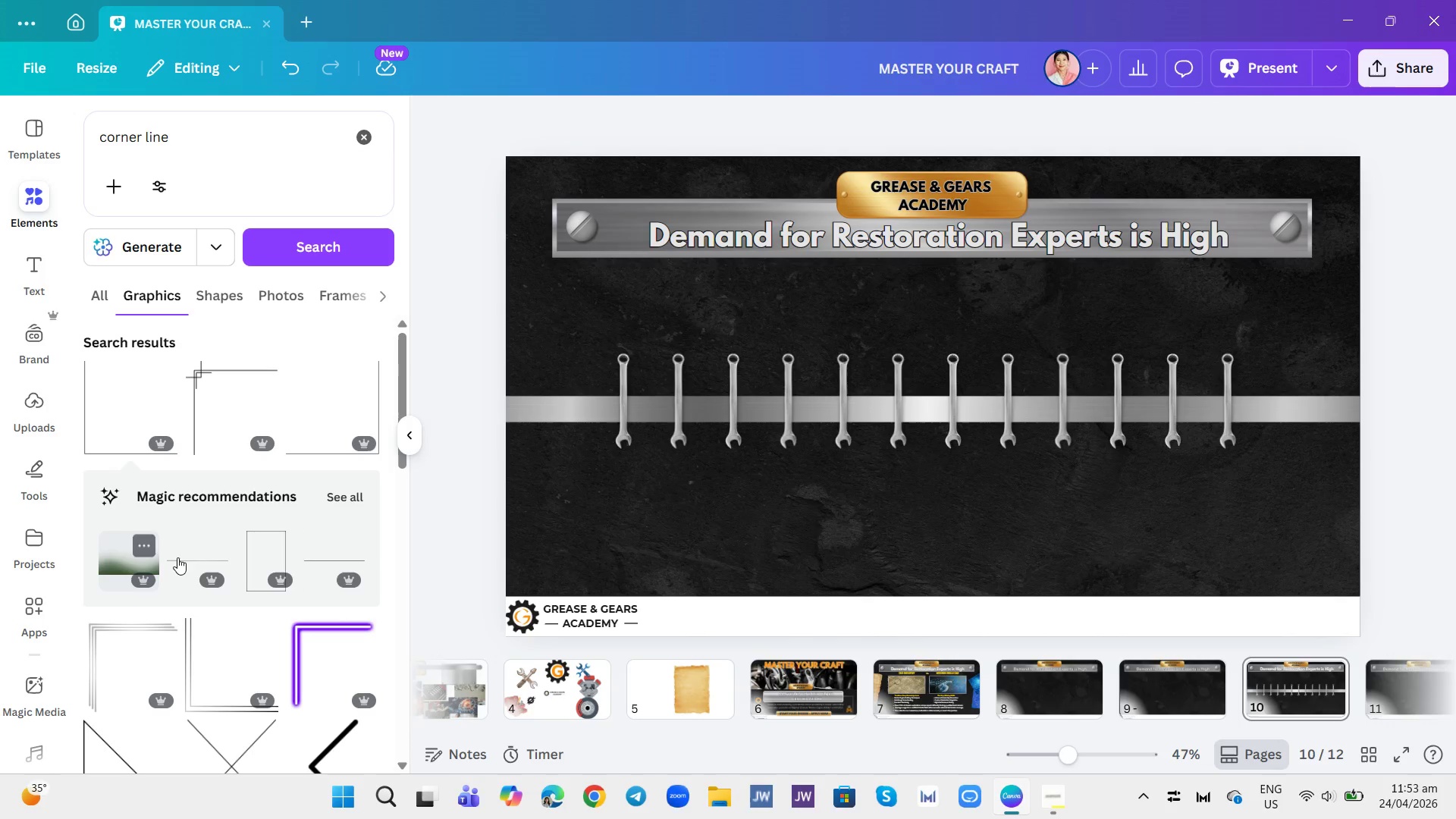 
scroll: coordinate [211, 521], scroll_direction: down, amount: 16.0
 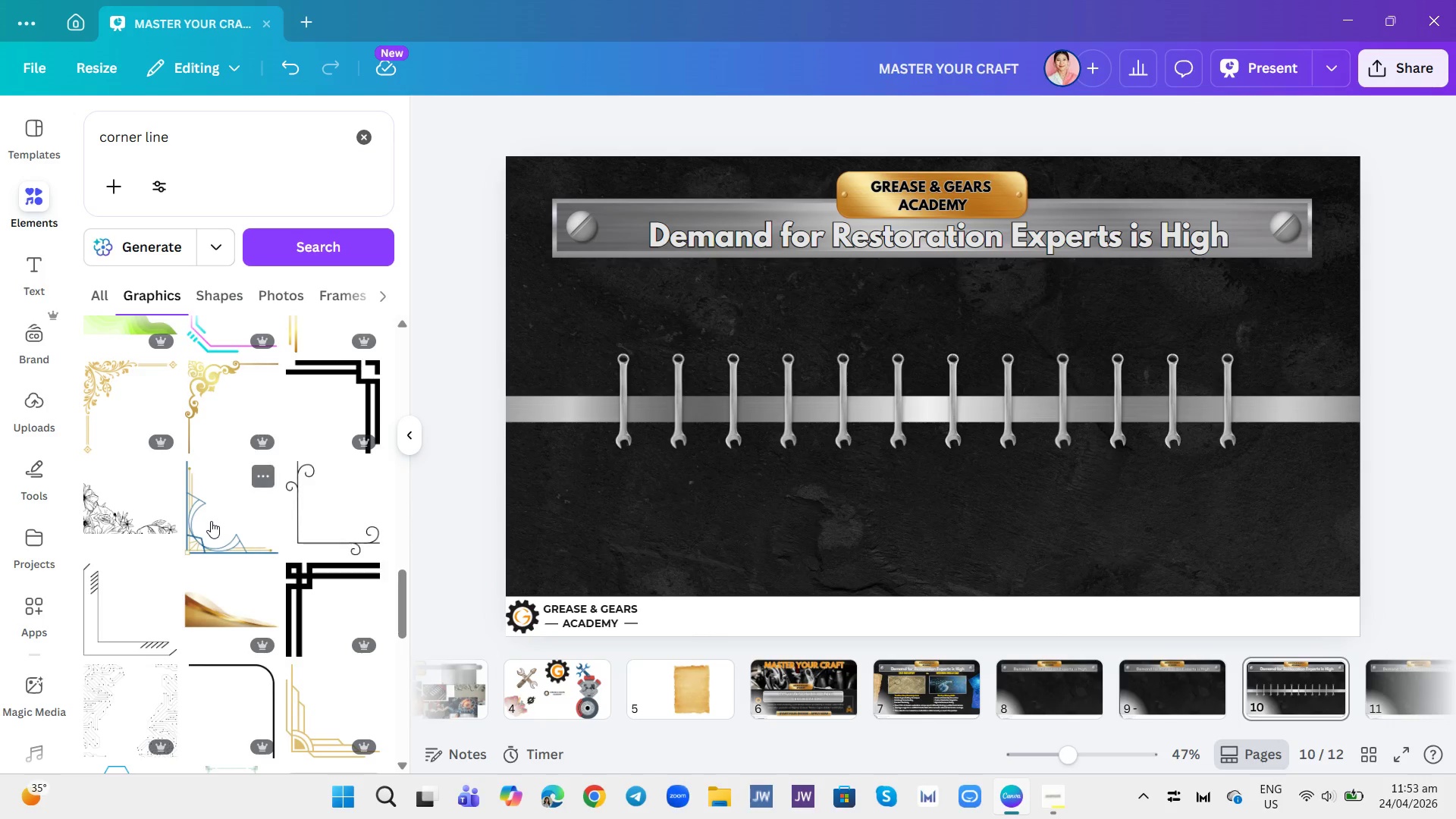 
scroll: coordinate [211, 521], scroll_direction: down, amount: 3.0
 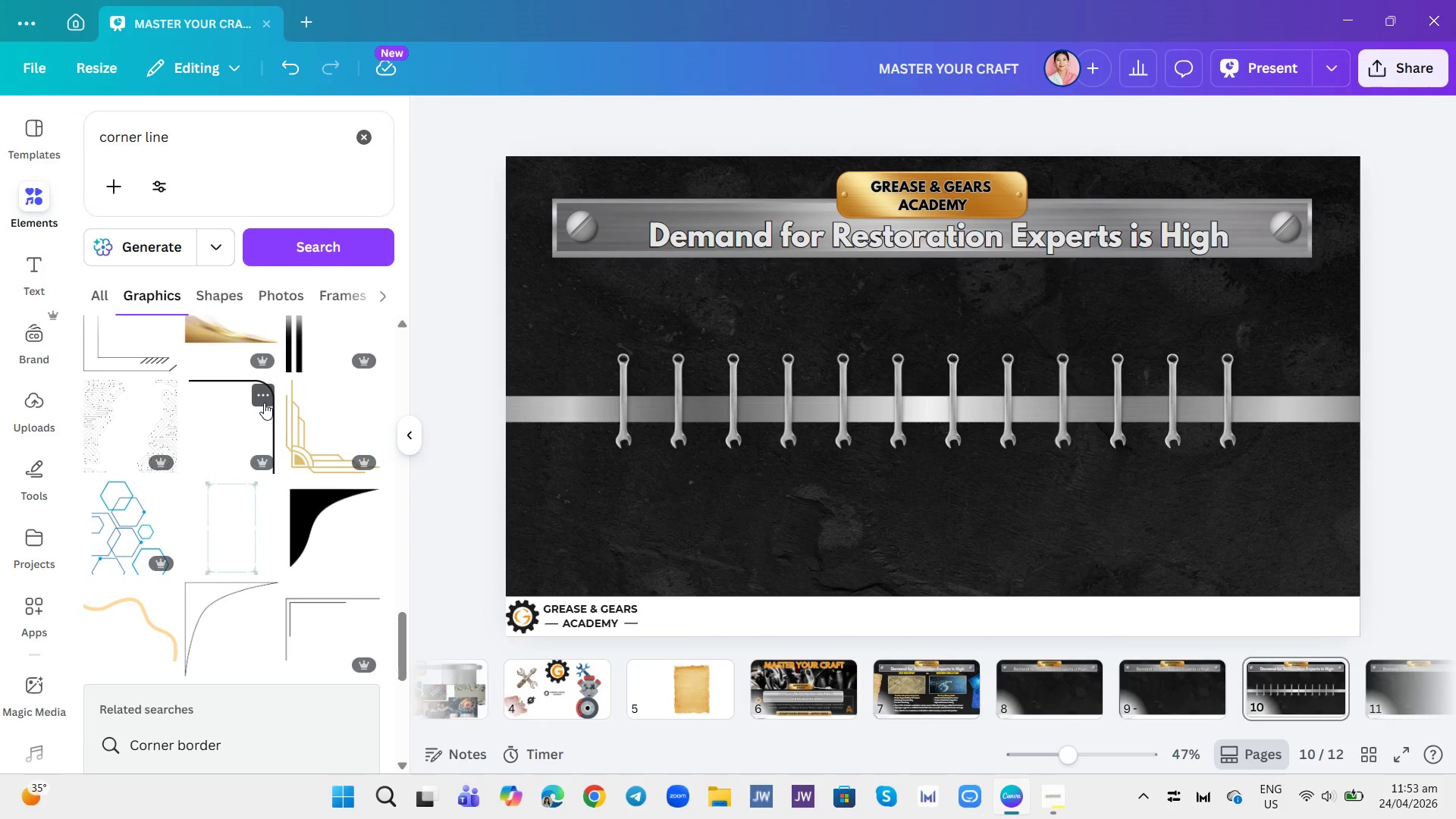 
left_click([248, 450])
 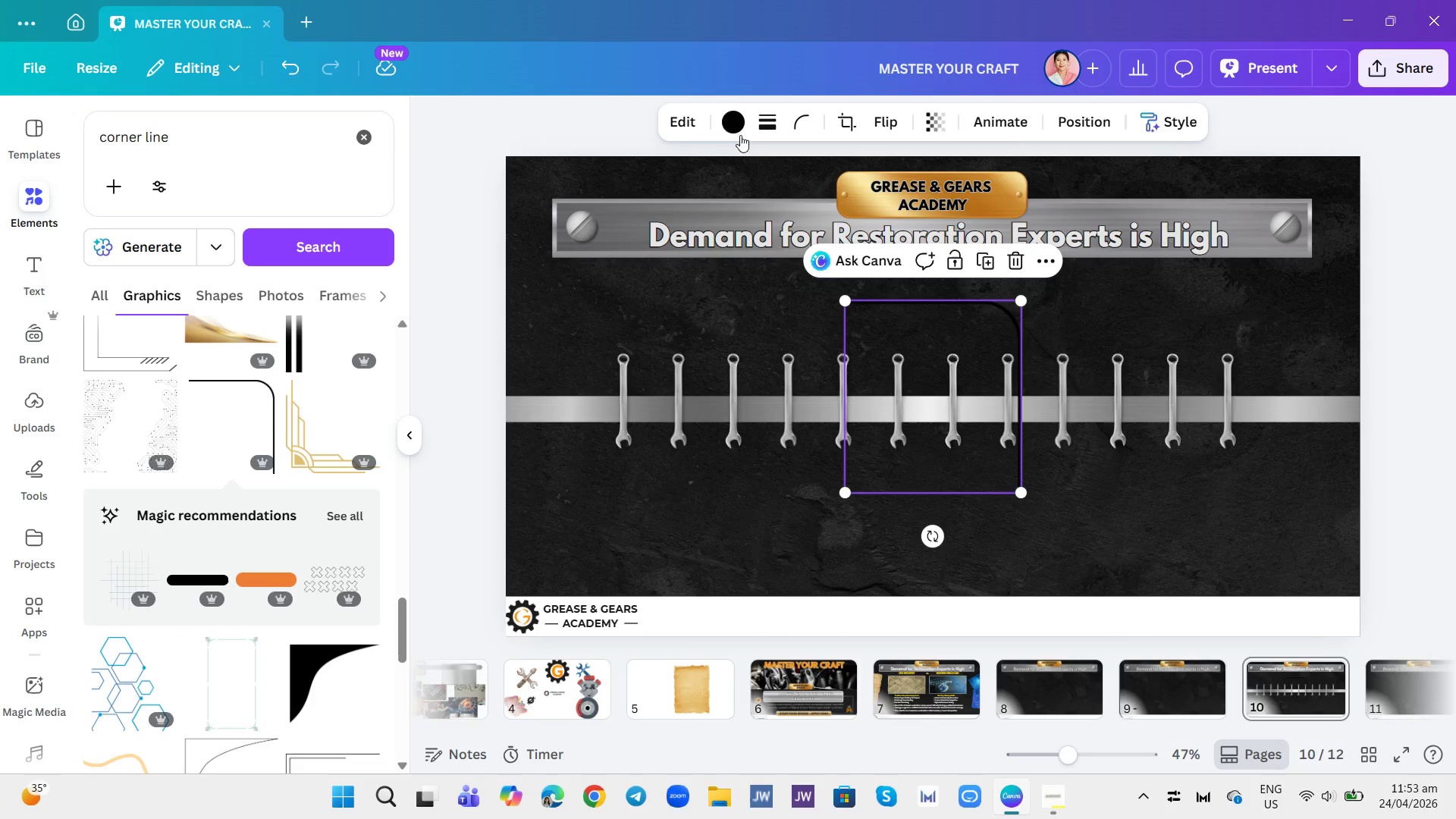 
left_click([732, 110])
 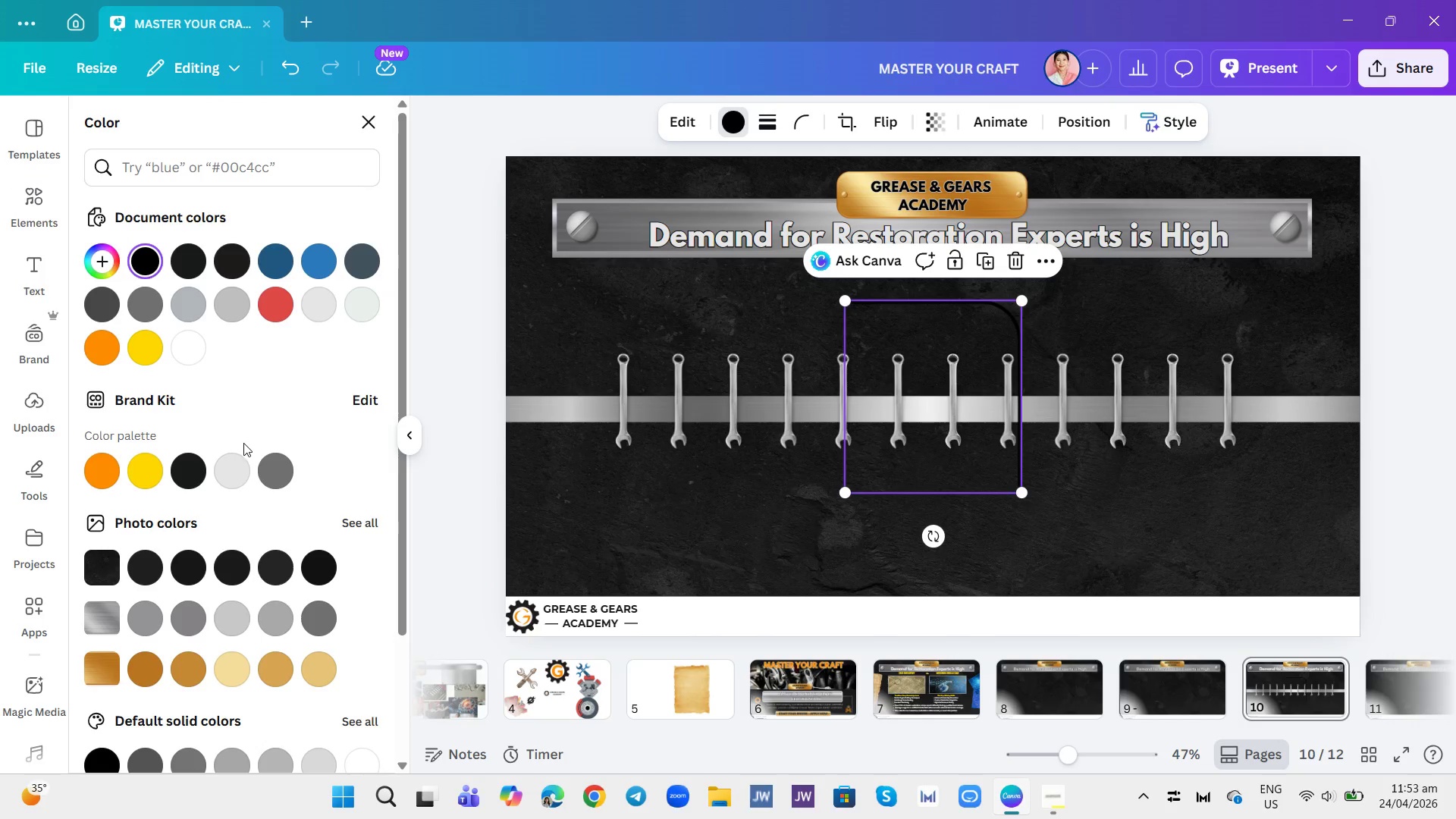 
left_click([229, 462])
 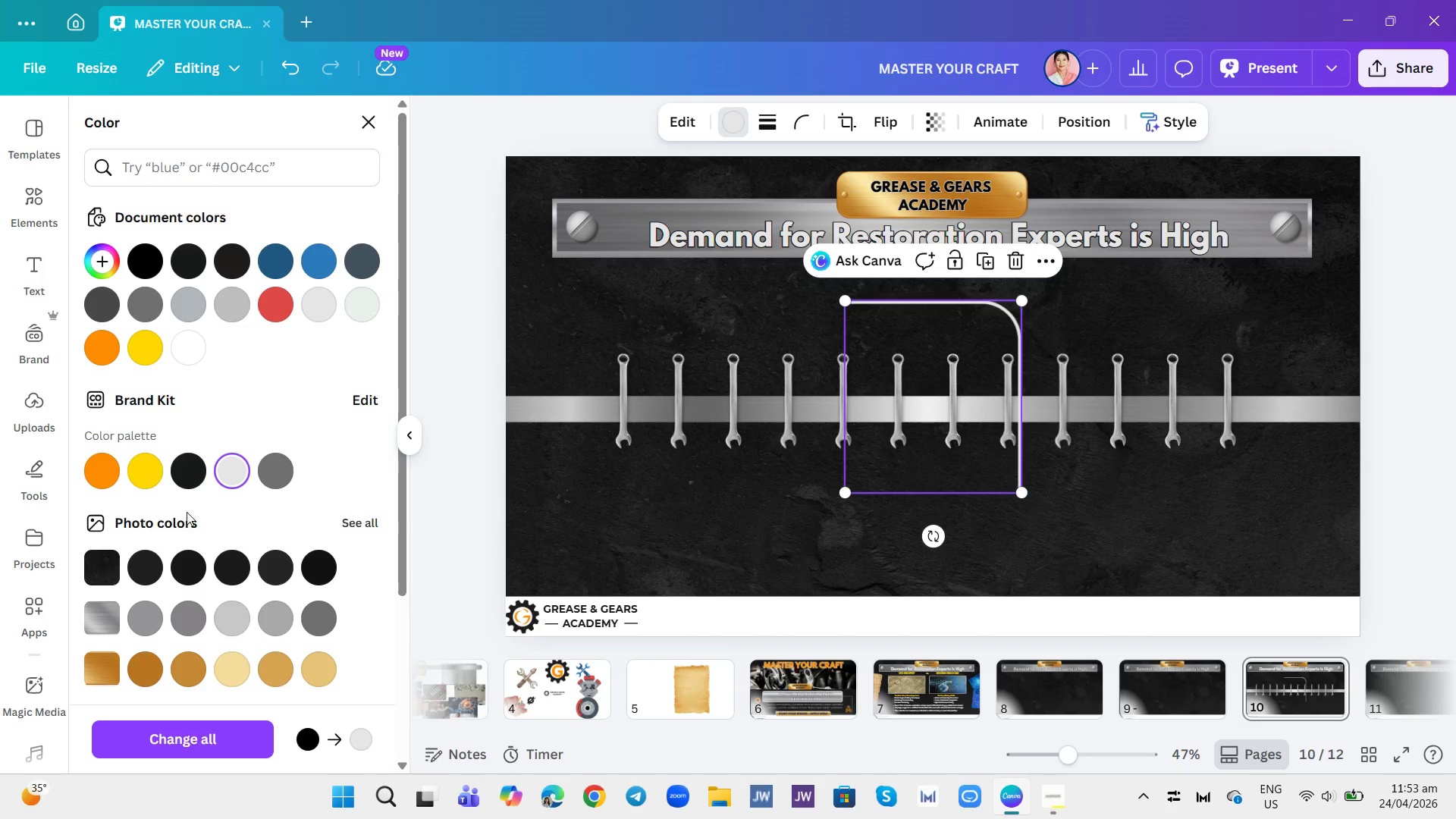 
left_click([148, 476])
 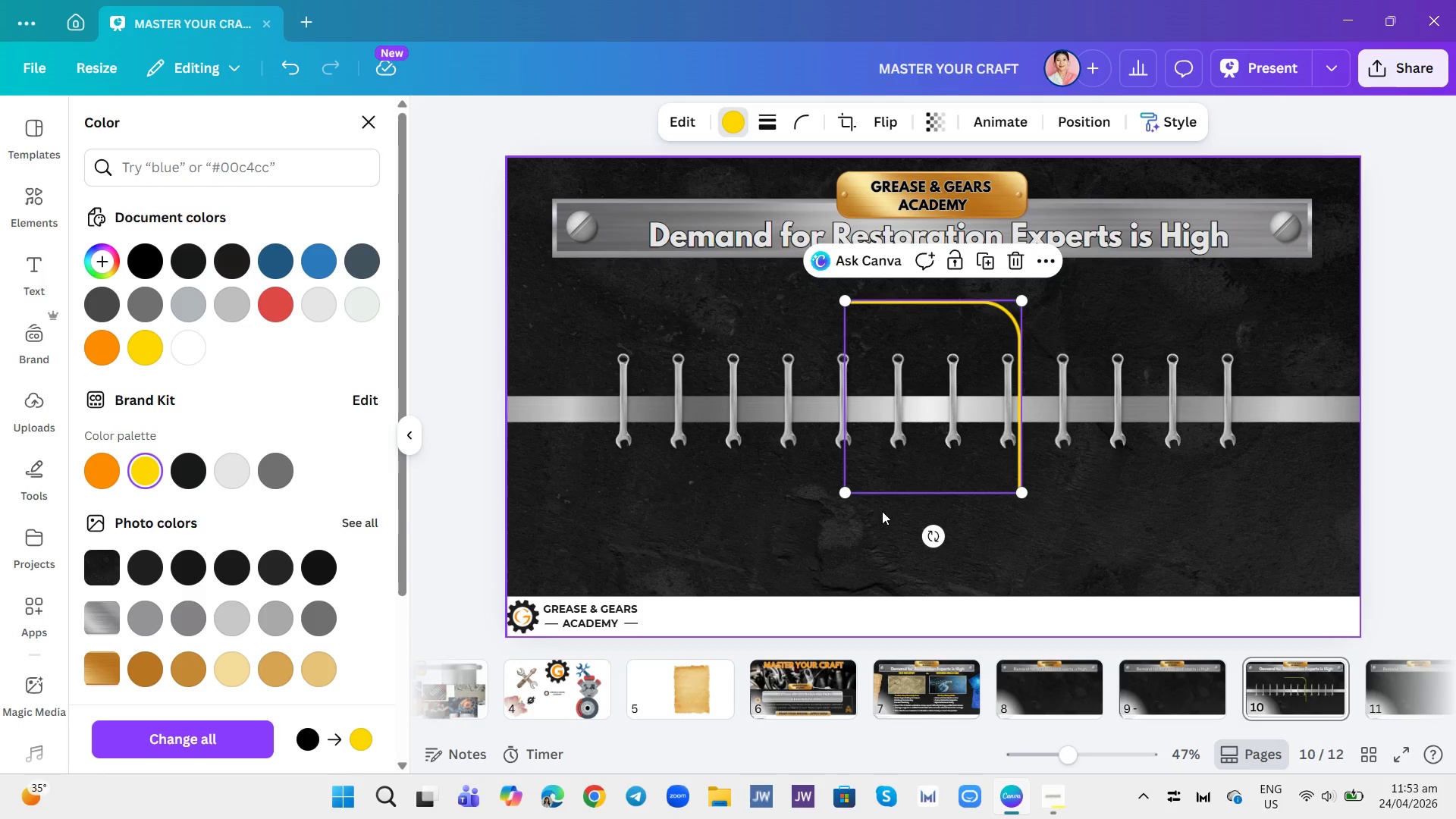 
left_click_drag(start_coordinate=[924, 542], to_coordinate=[1084, 404])
 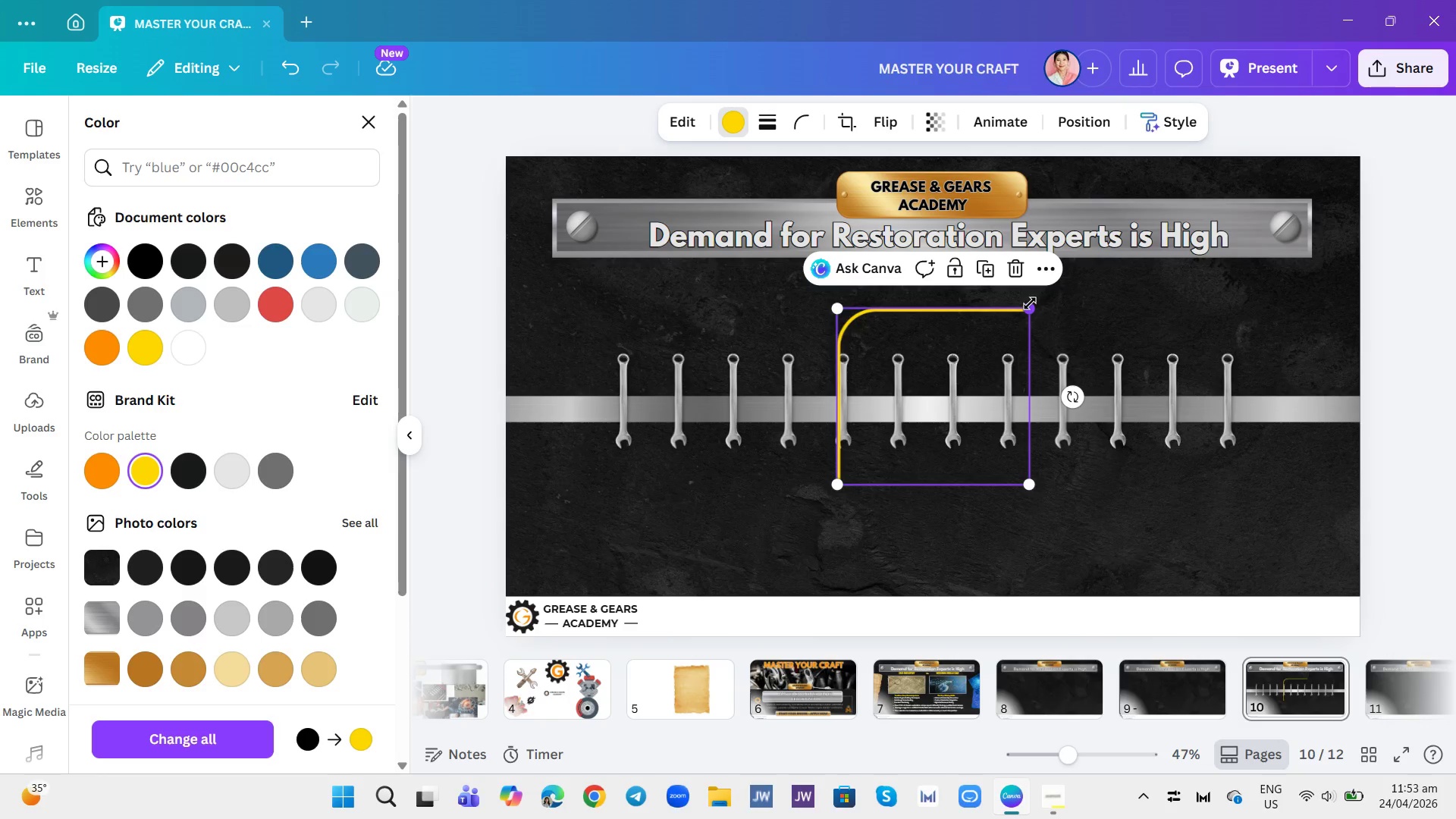 
left_click_drag(start_coordinate=[1030, 303], to_coordinate=[898, 428])
 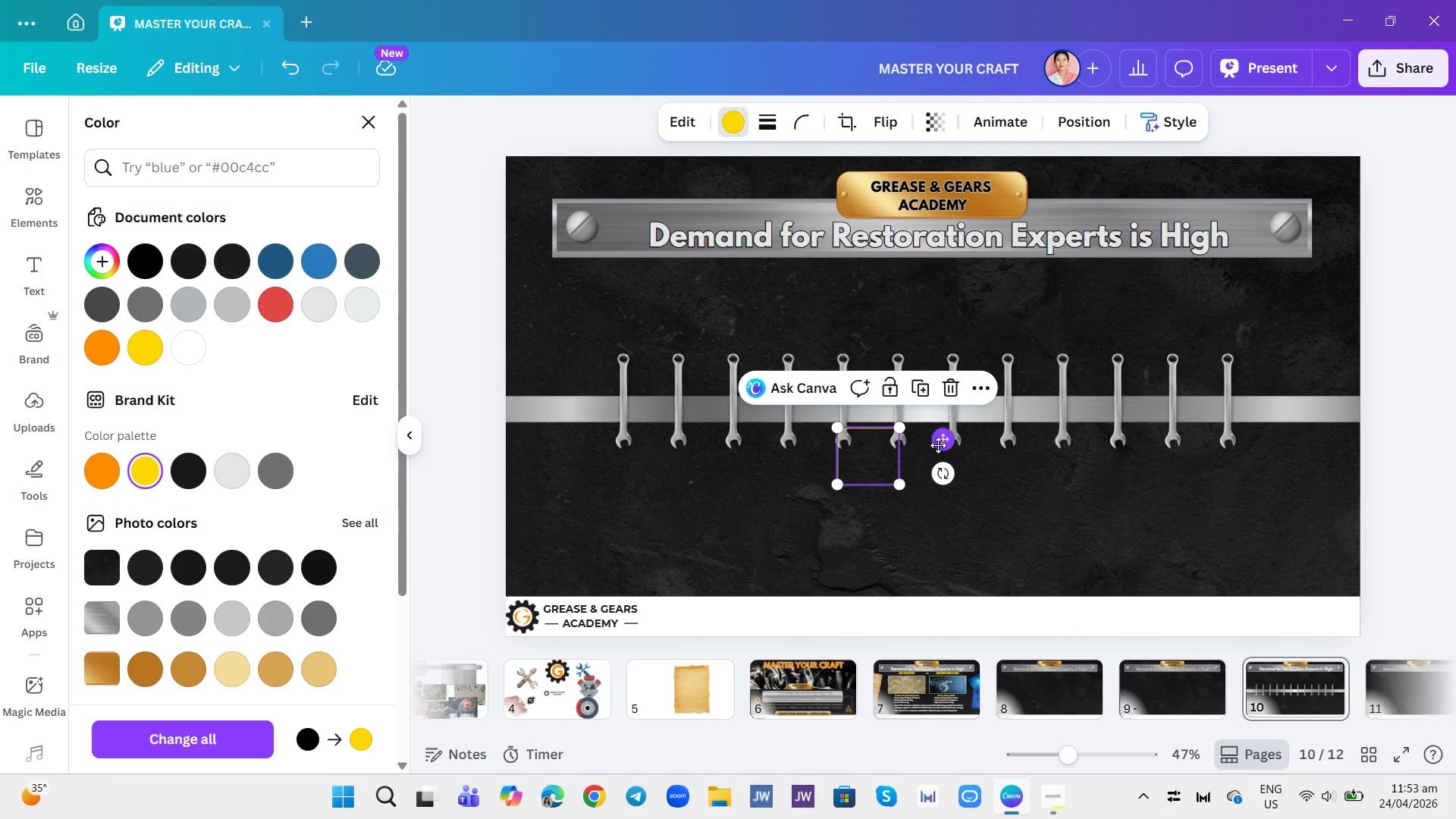 
left_click_drag(start_coordinate=[940, 445], to_coordinate=[717, 304])
 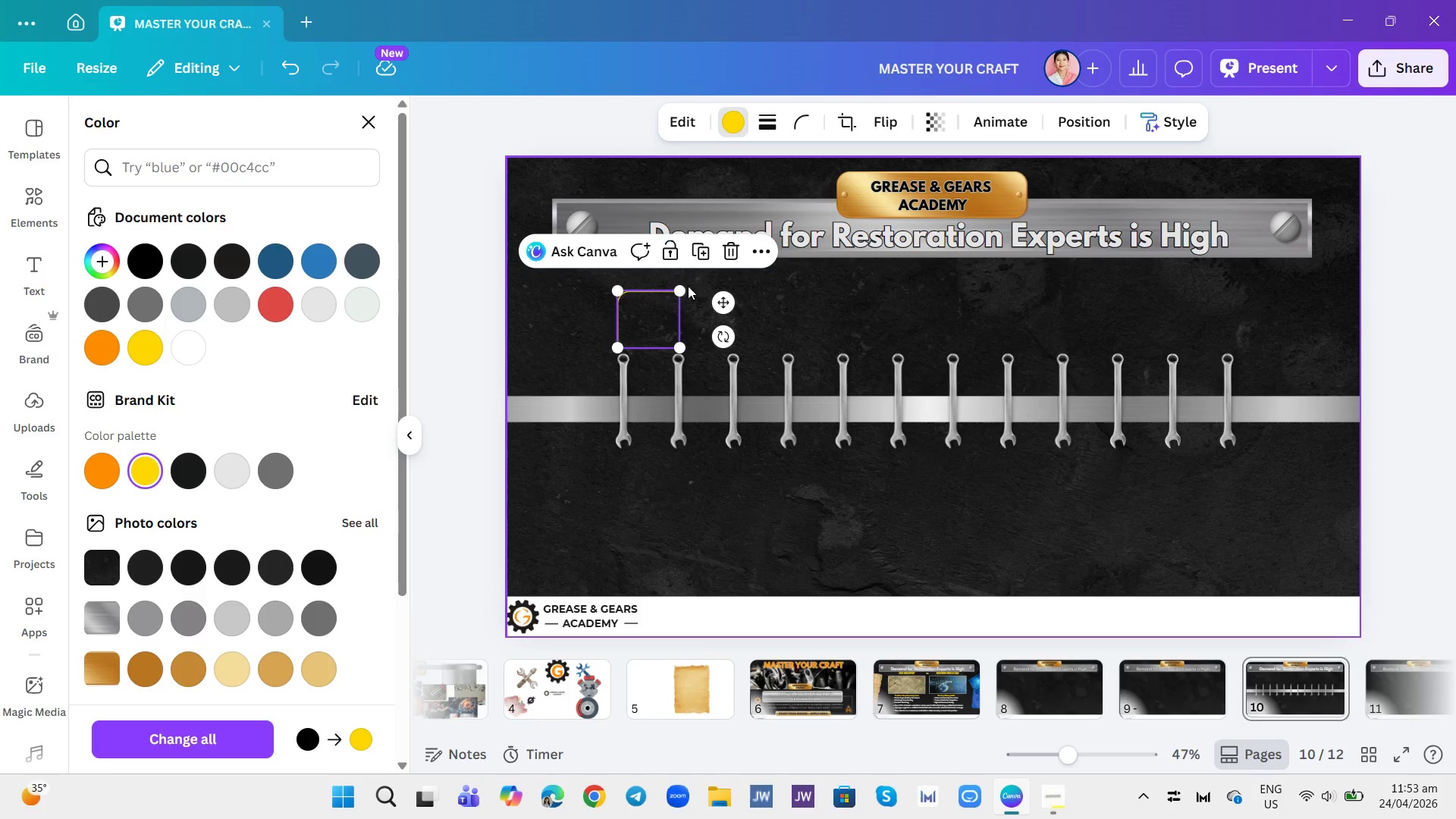 
left_click_drag(start_coordinate=[682, 286], to_coordinate=[667, 295])
 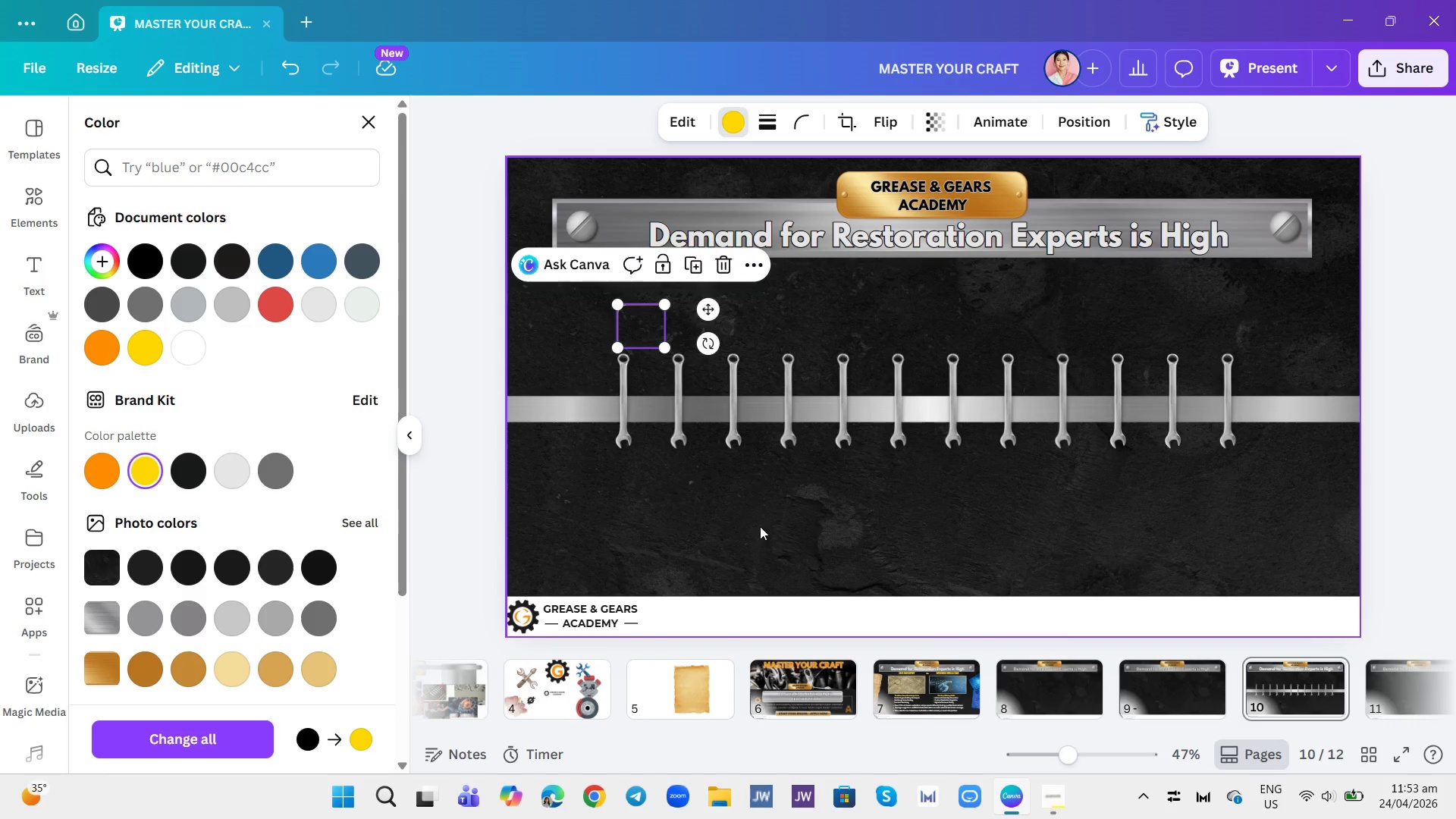 
left_click([761, 526])
 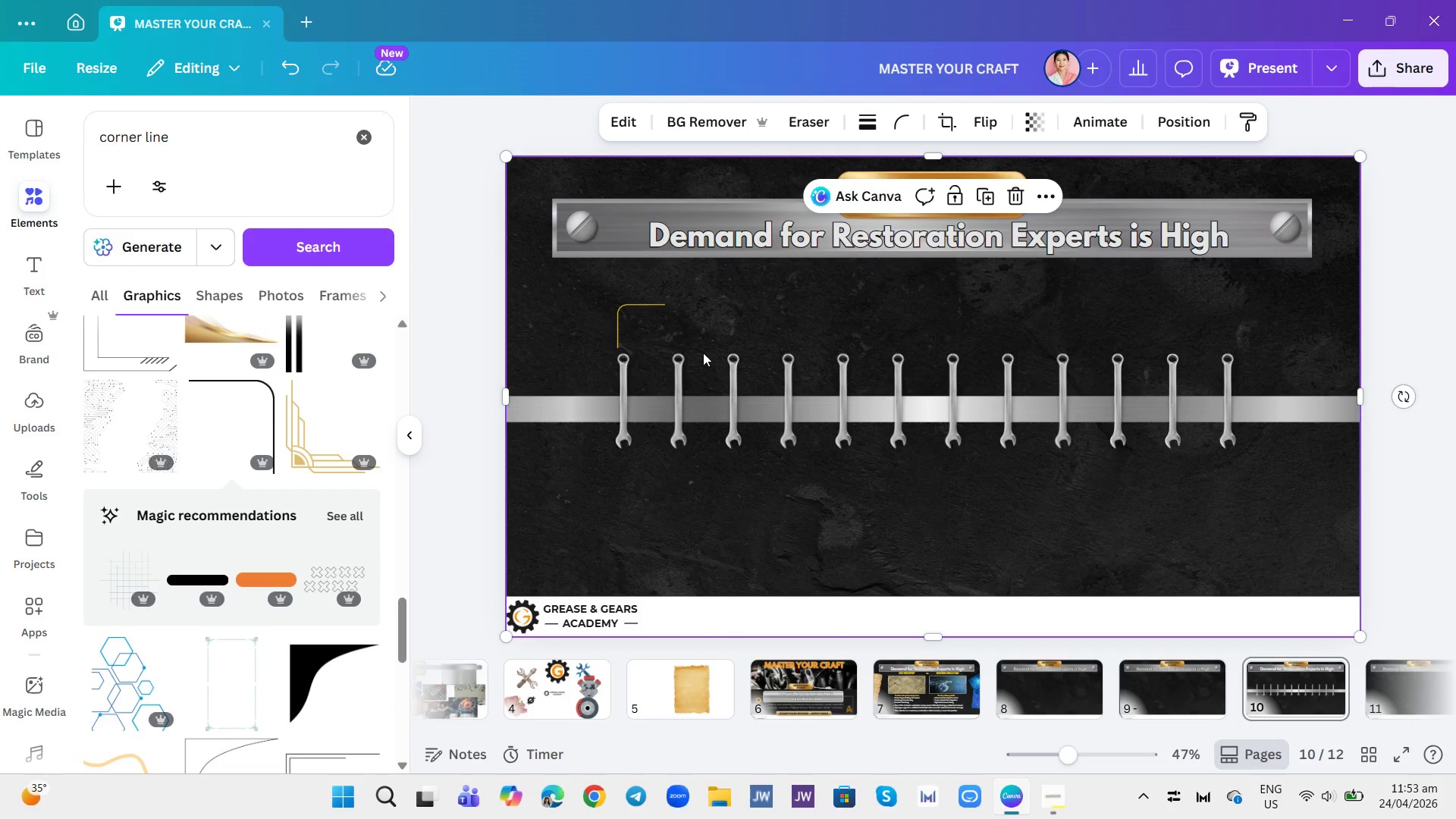 
left_click([663, 313])
 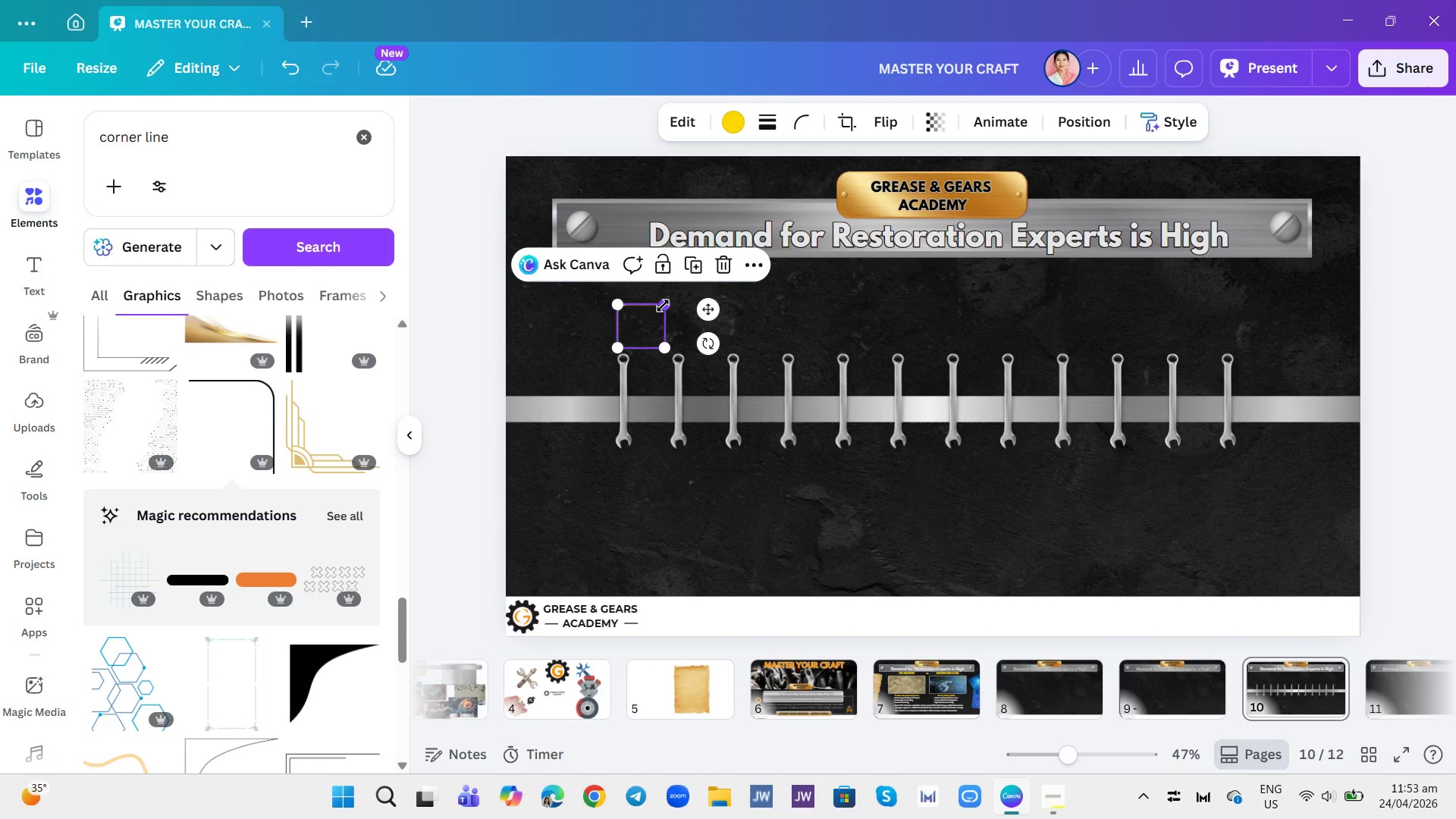 
left_click_drag(start_coordinate=[663, 306], to_coordinate=[645, 309])
 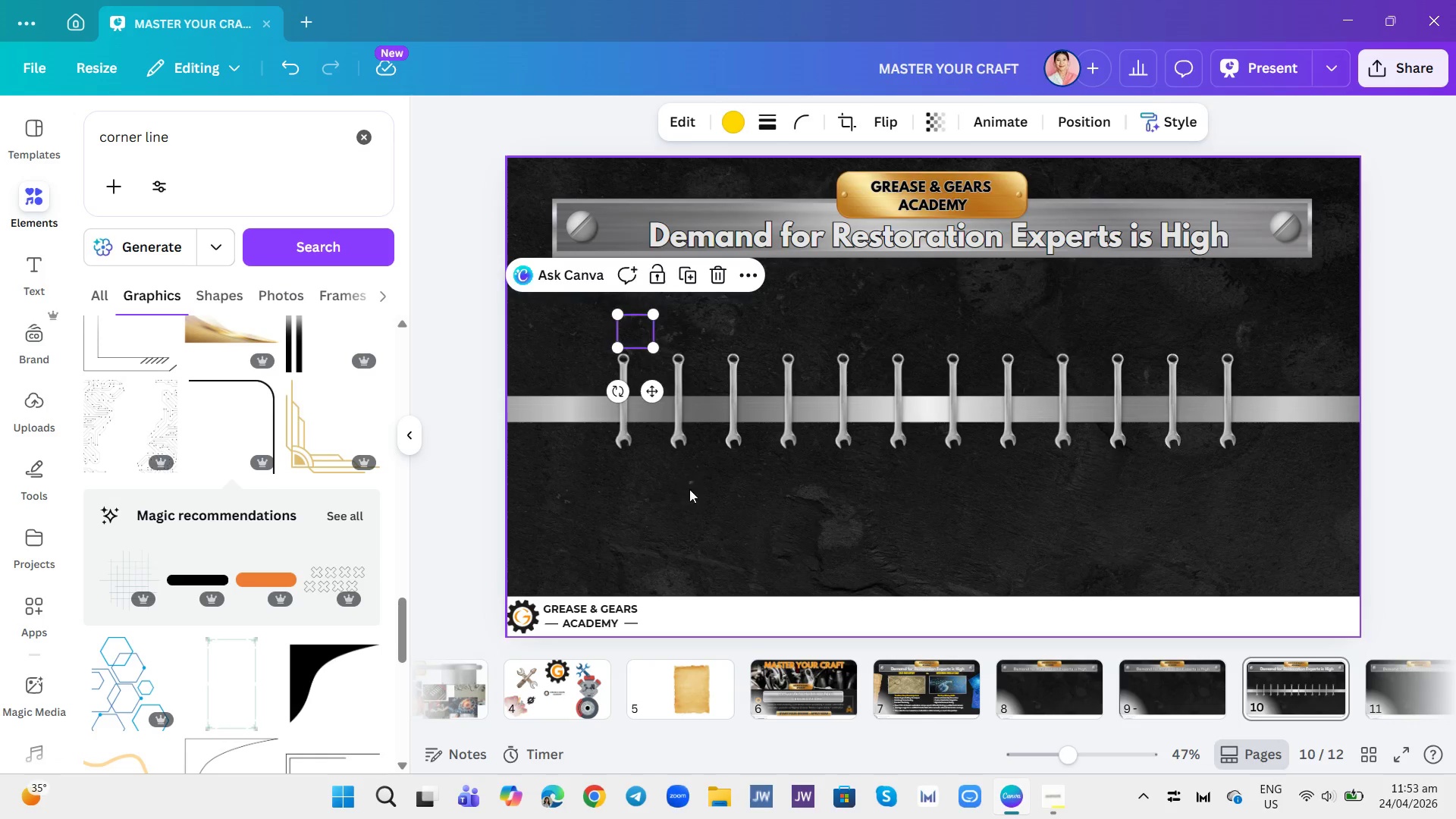 
left_click([694, 509])
 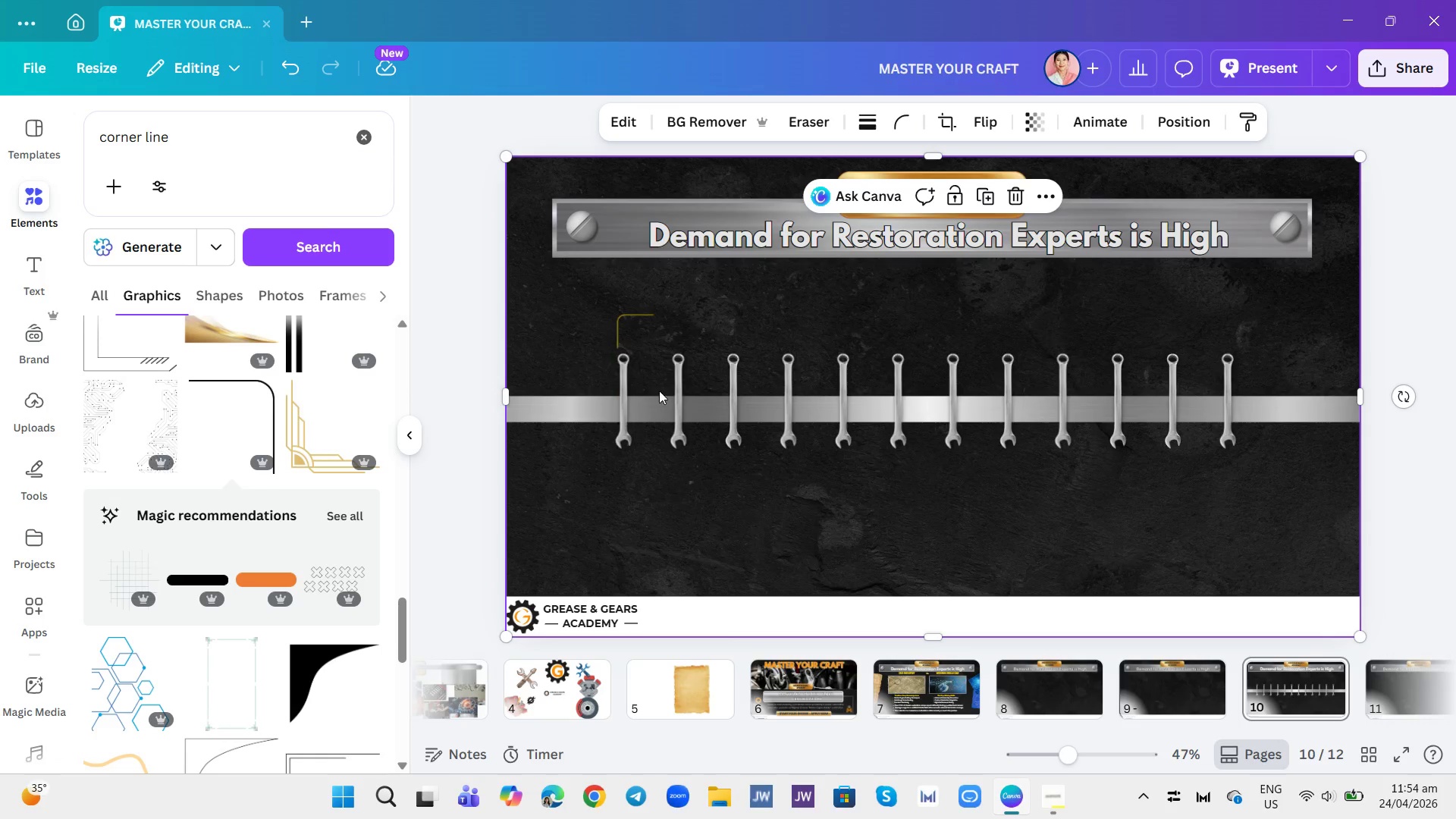 
wait(6.83)
 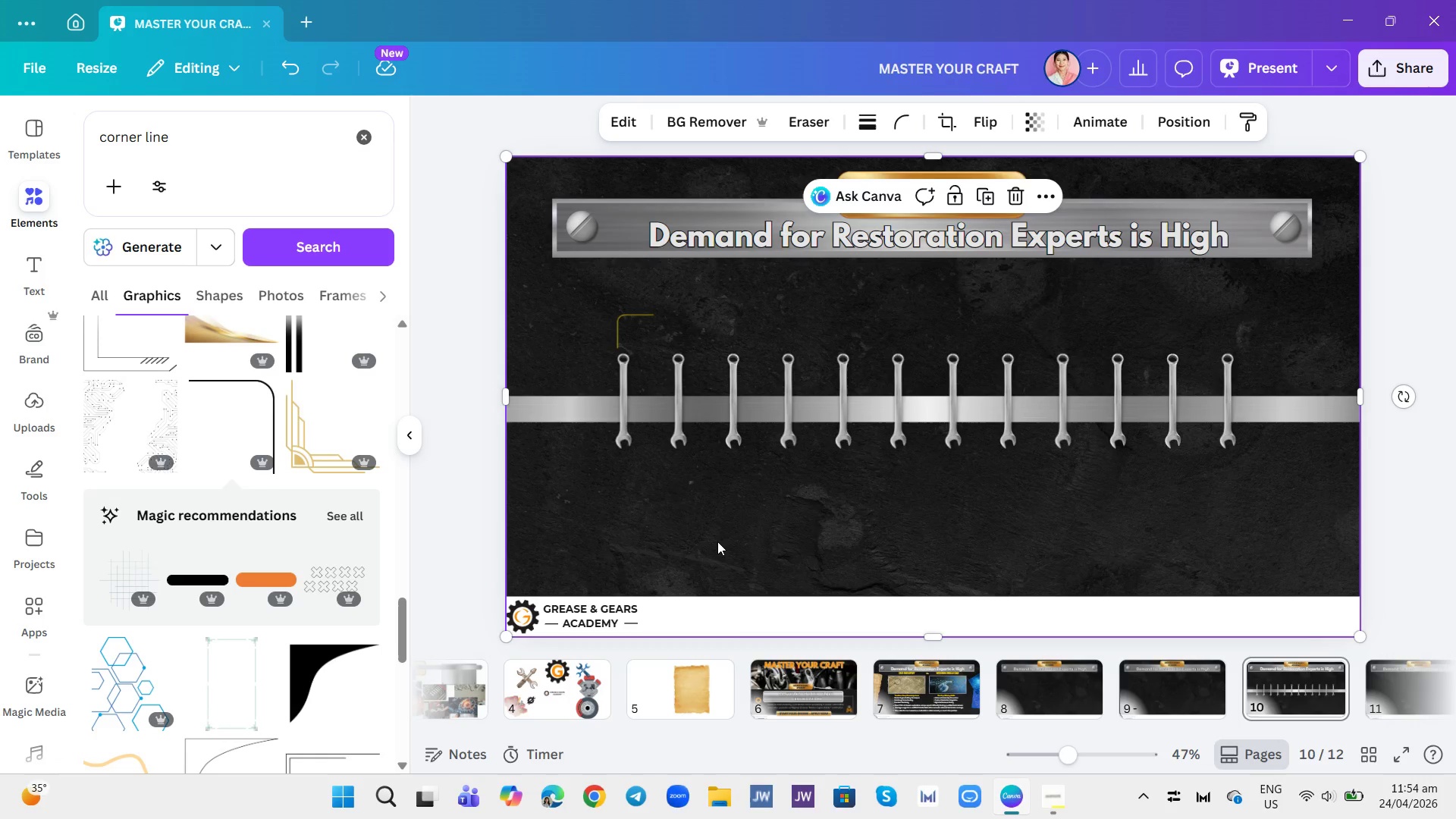 
double_click([645, 318])
 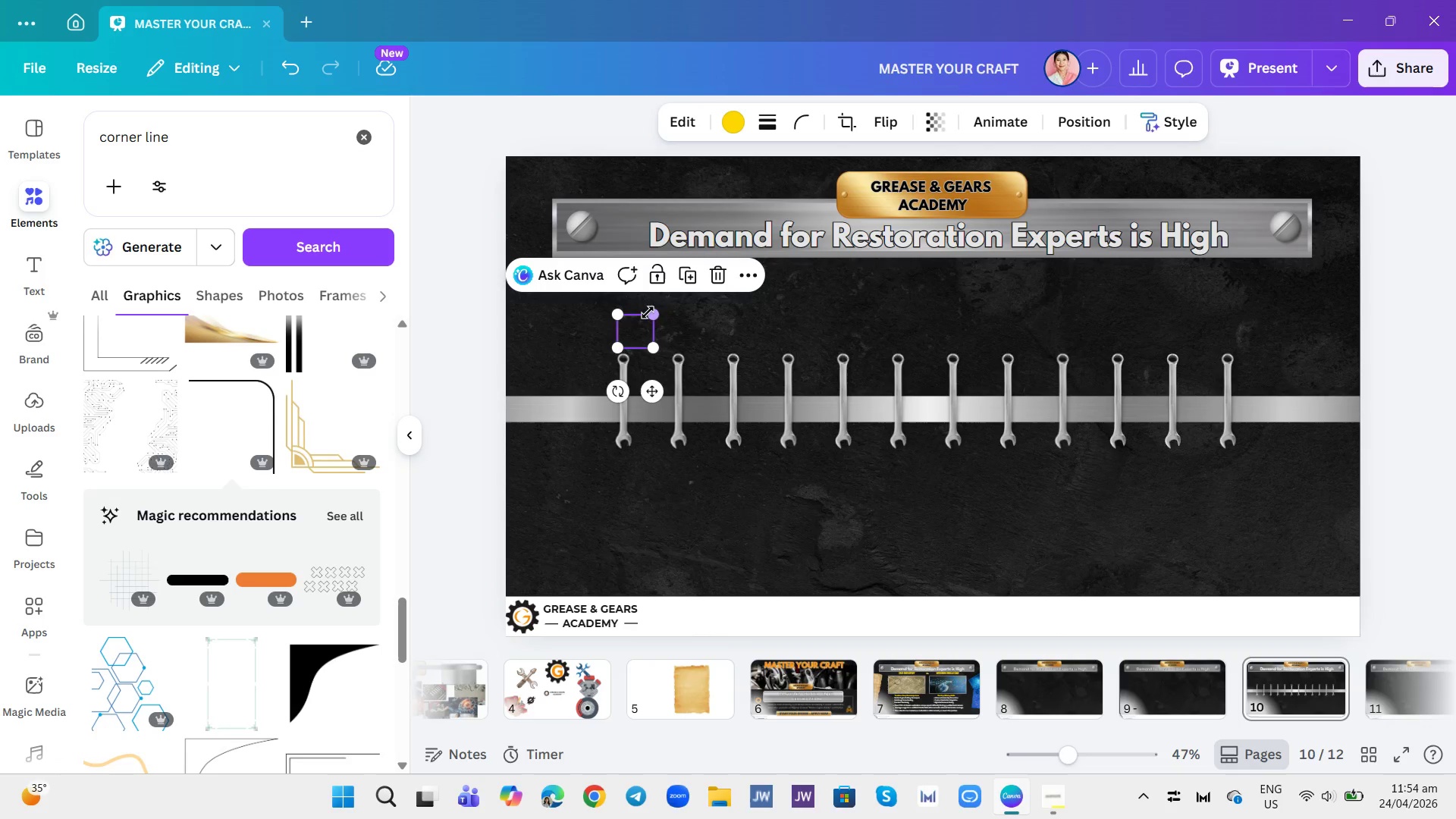 
left_click_drag(start_coordinate=[648, 312], to_coordinate=[642, 330])
 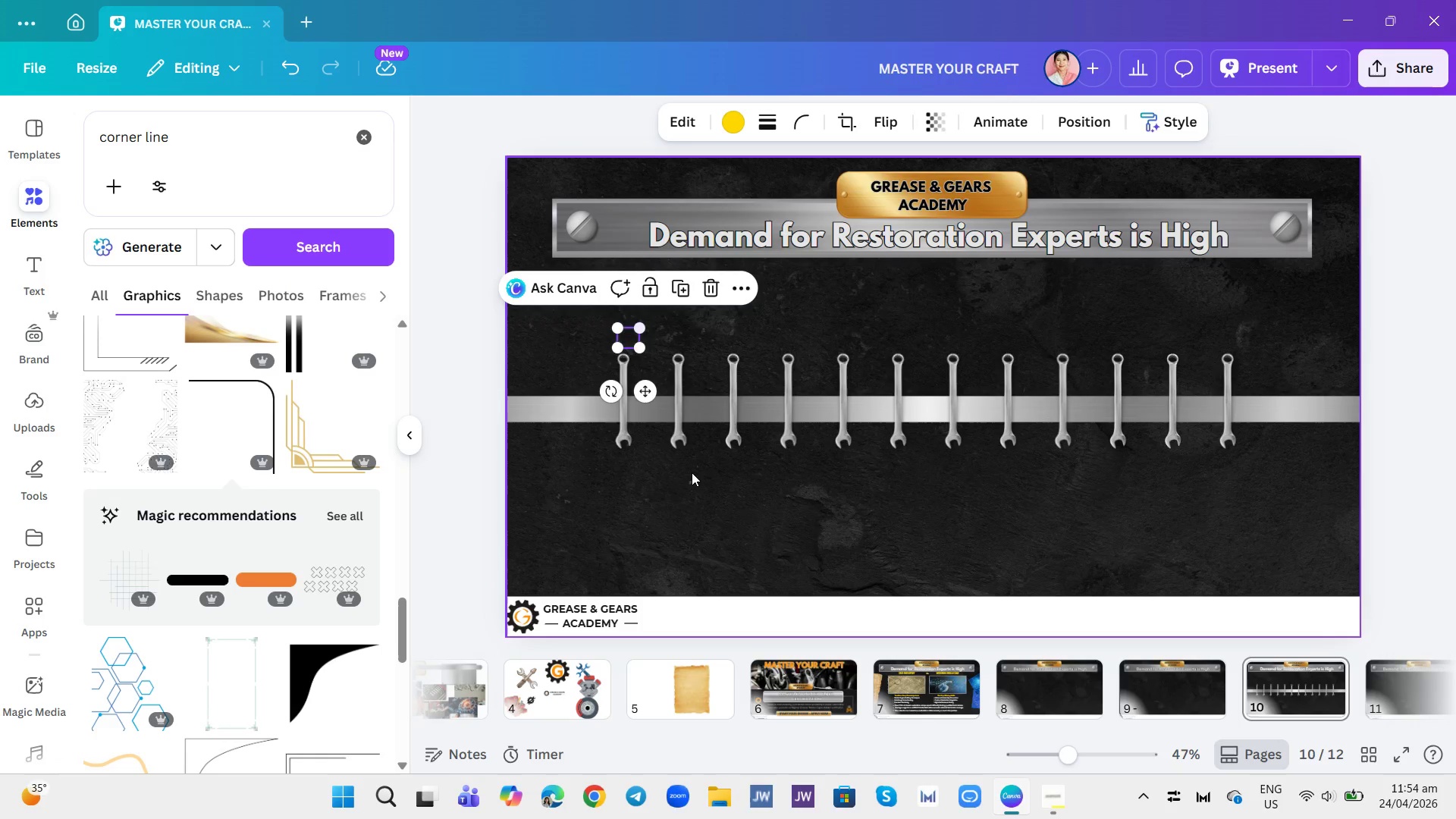 
left_click([692, 472])
 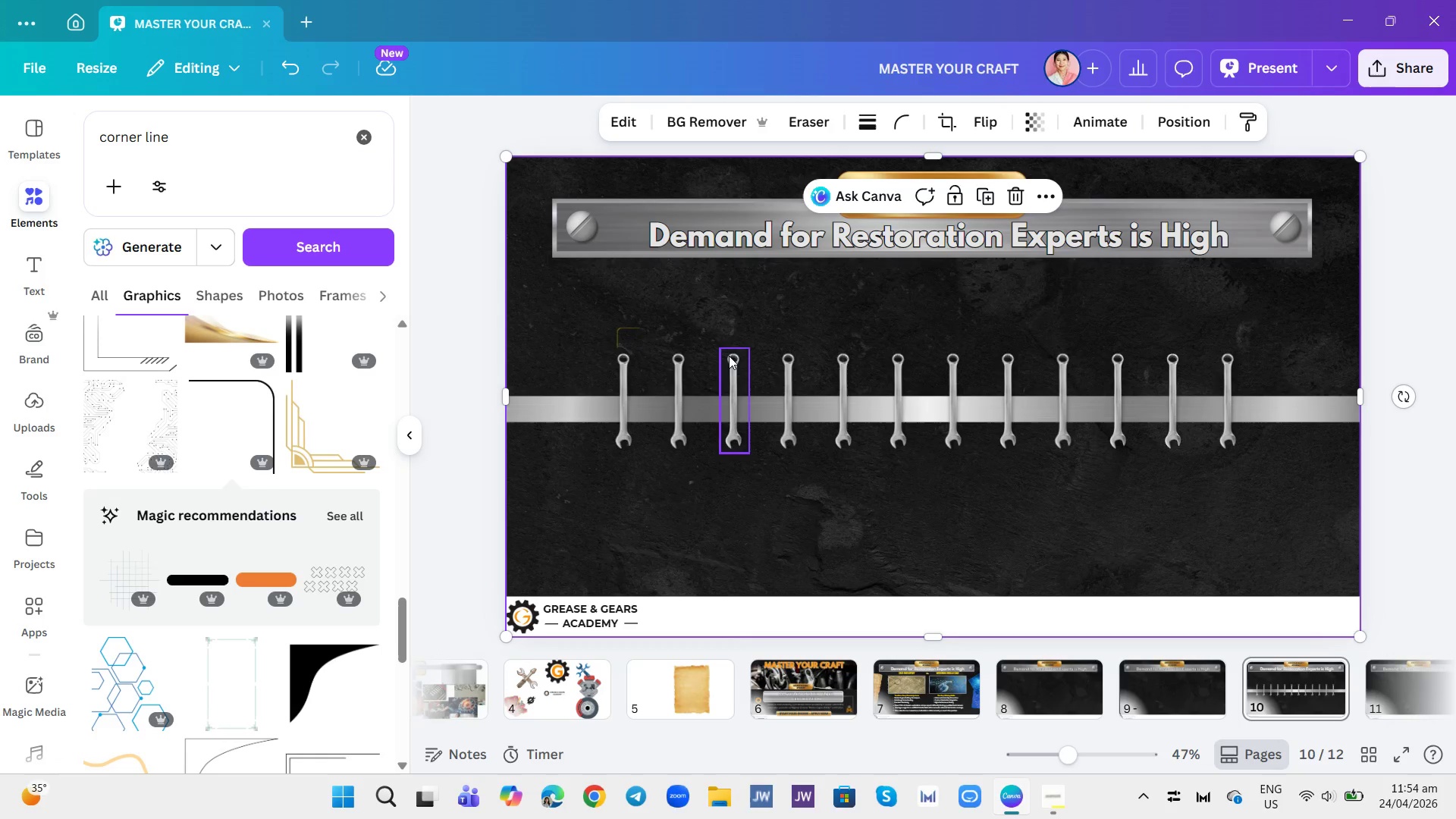 
wait(5.78)
 